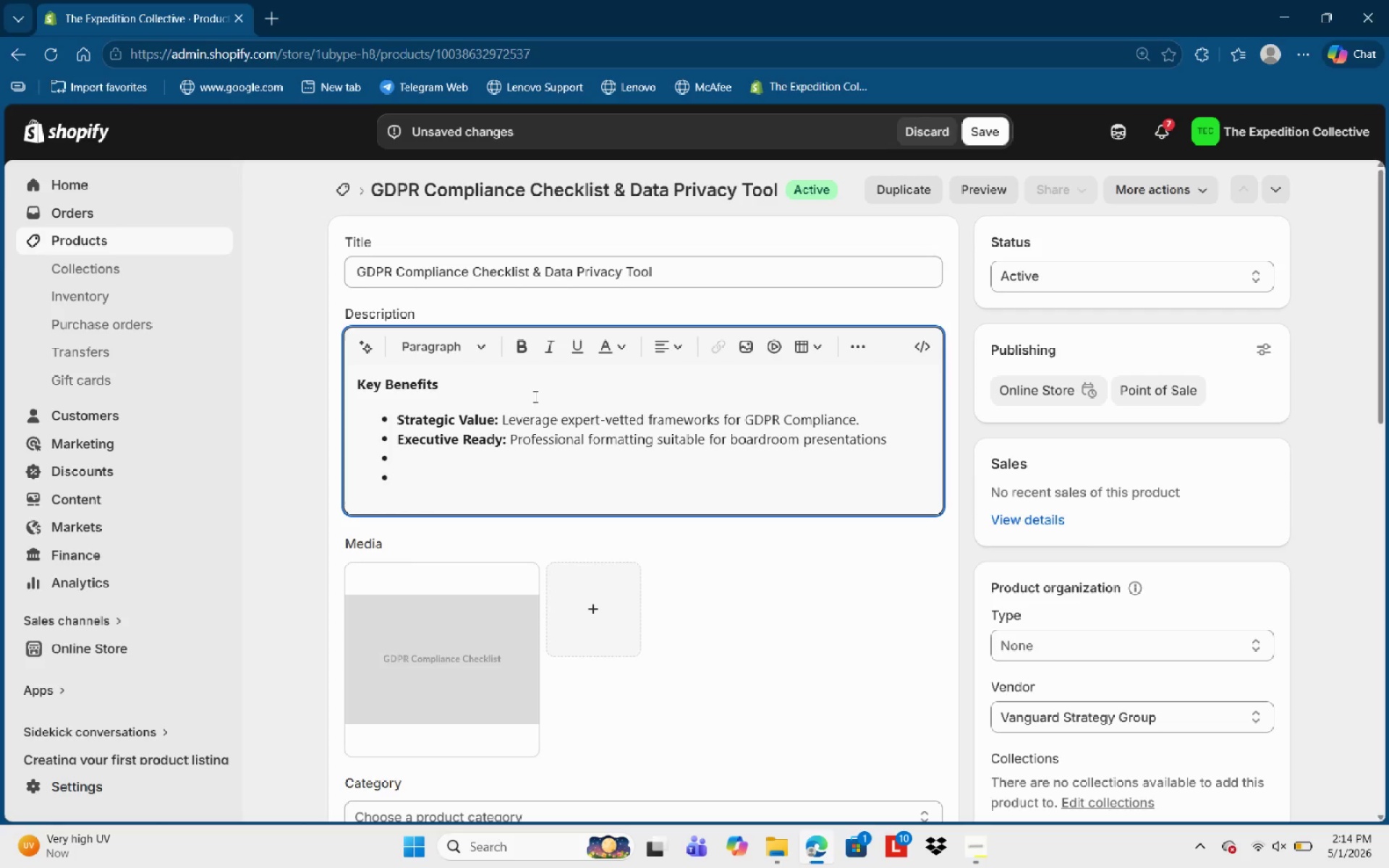 
key(Backspace)
 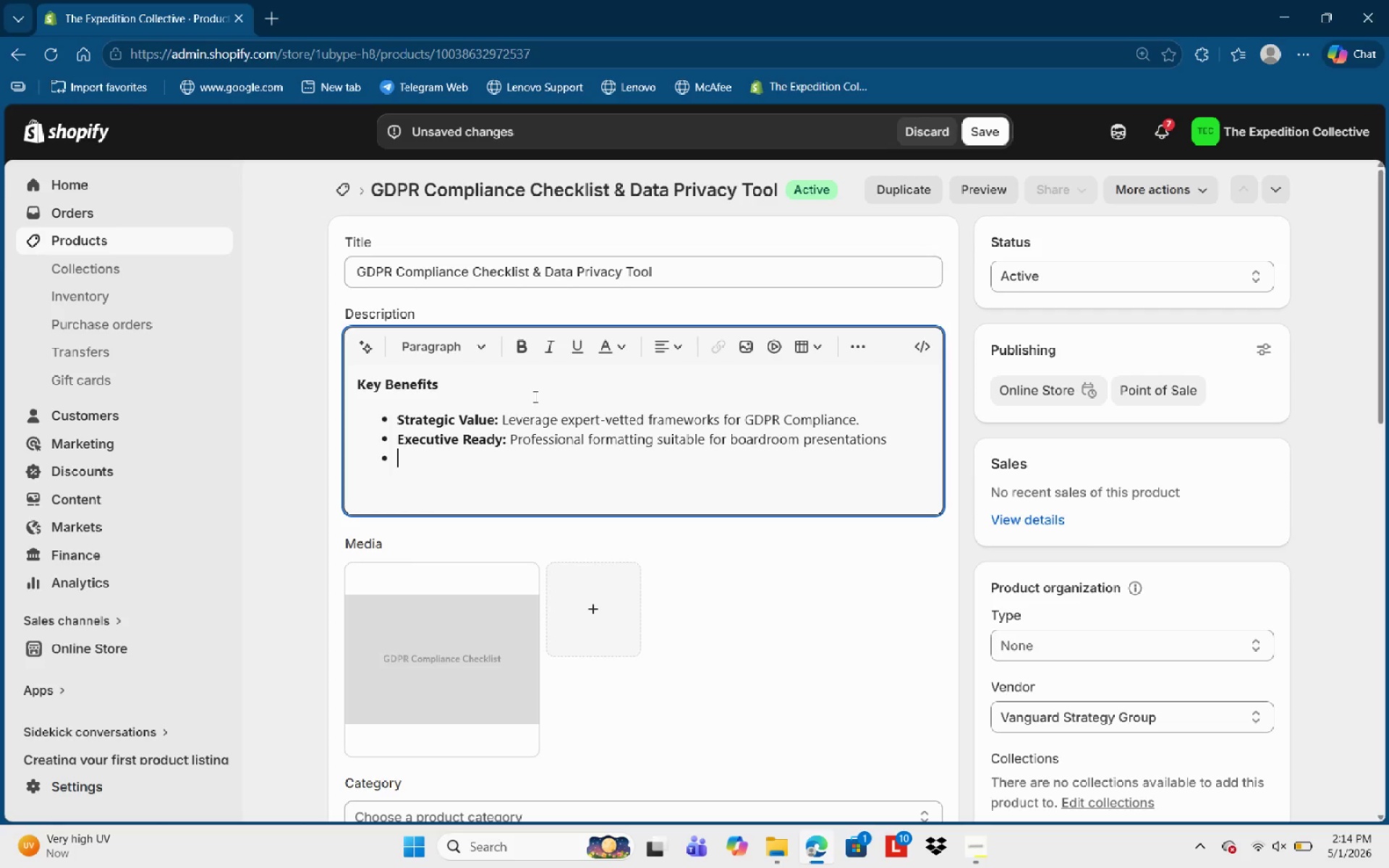 
key(Backspace)
 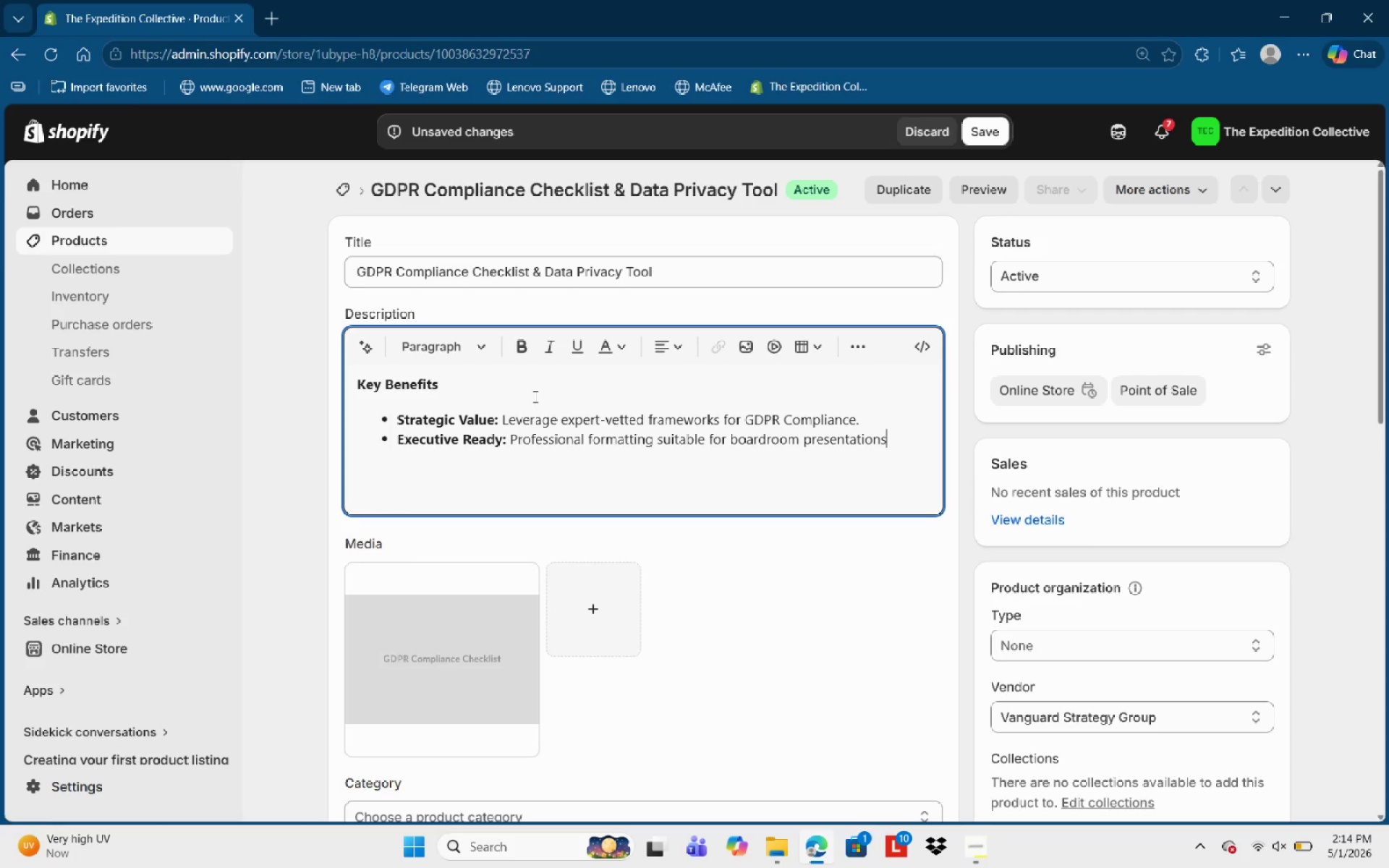 
key(Enter)
 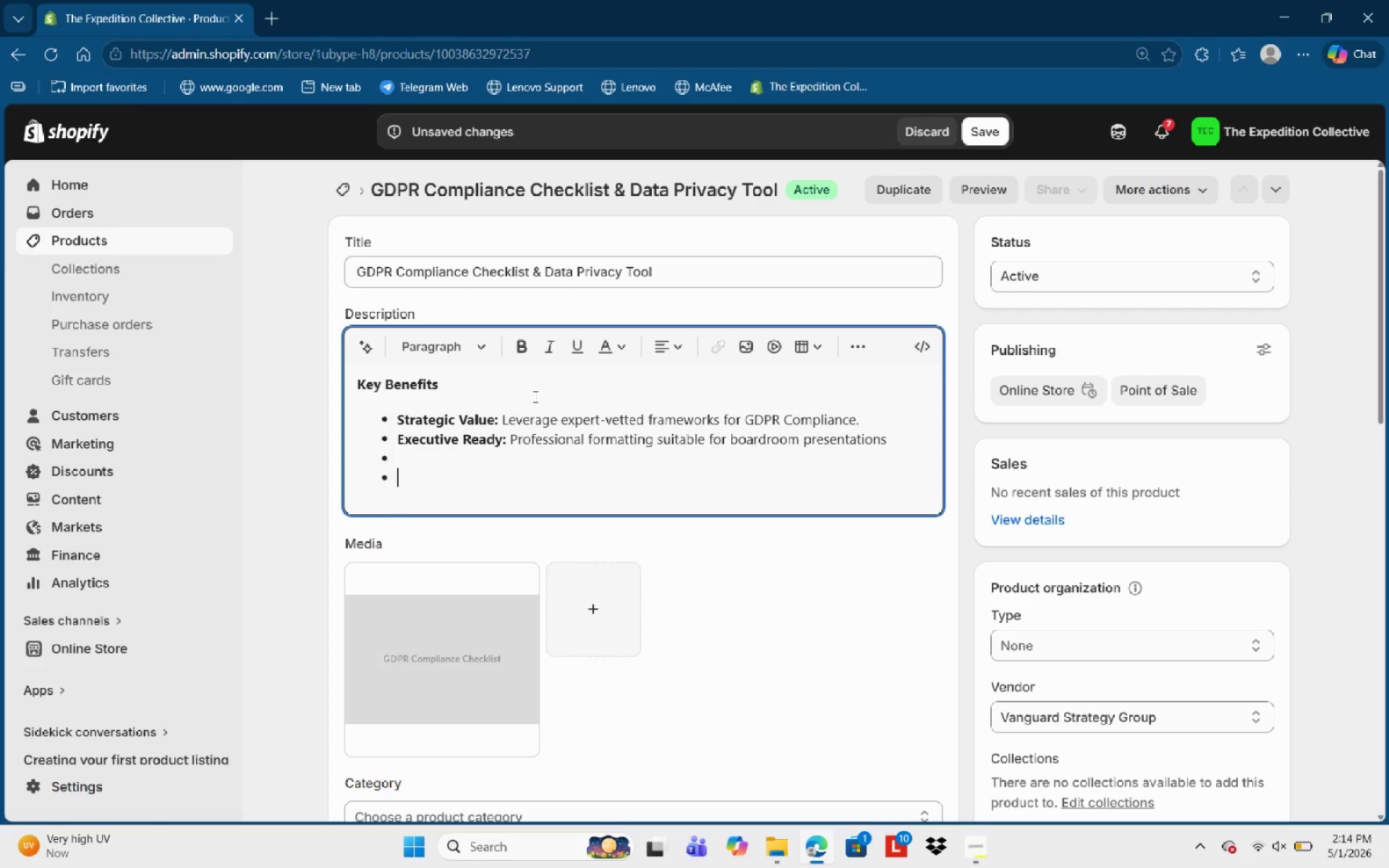 
key(Enter)
 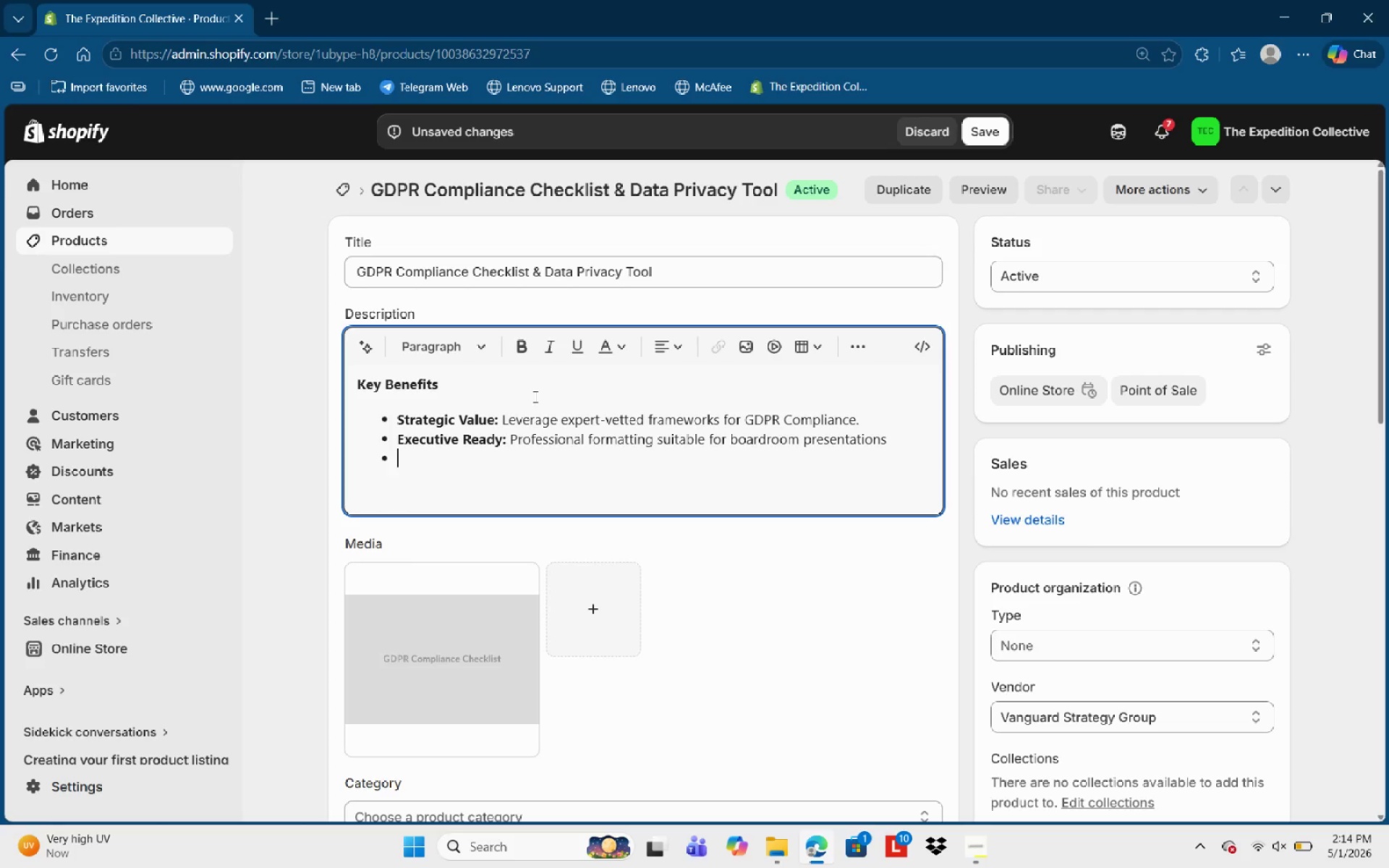 
key(Backspace)
 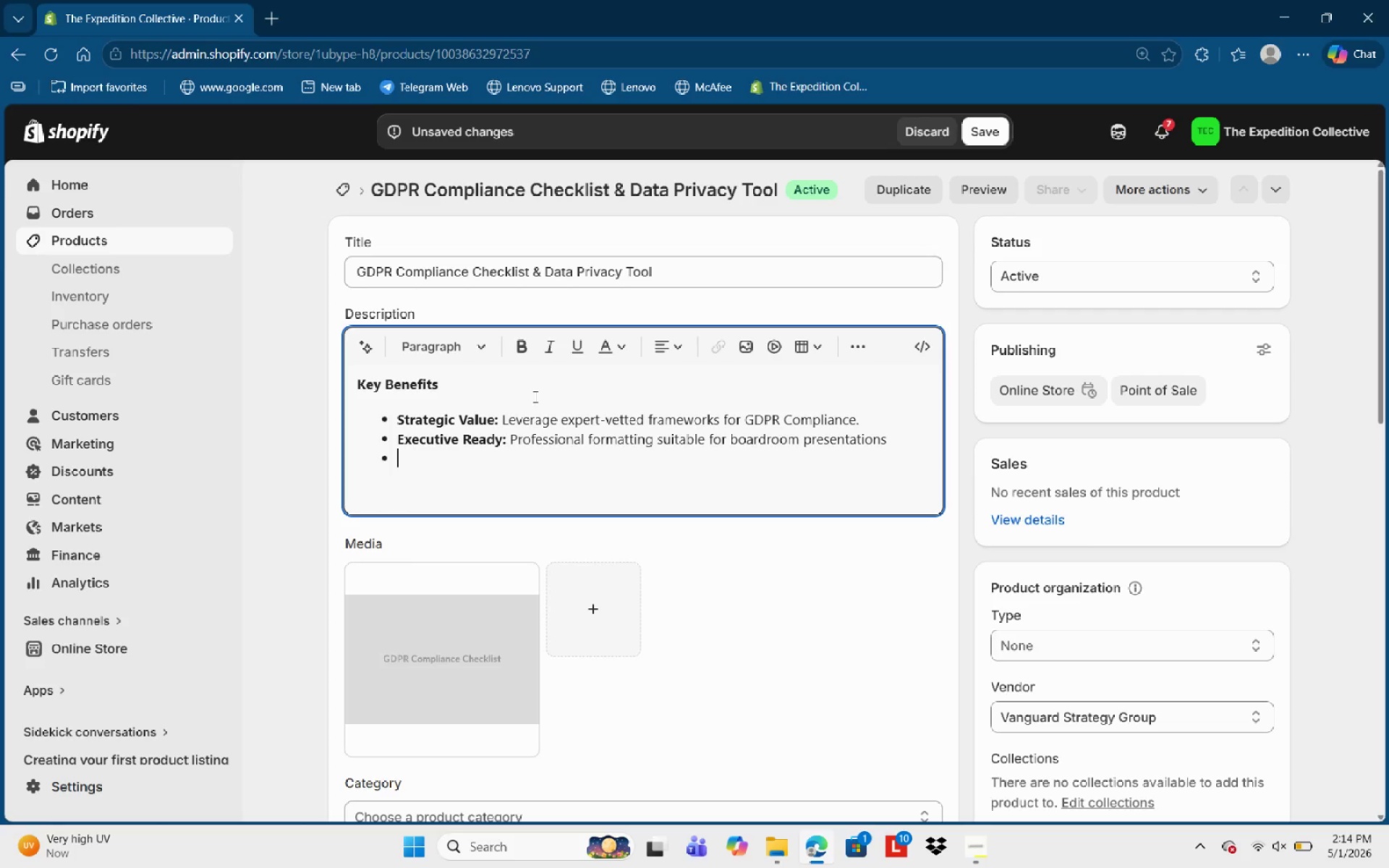 
key(Backspace)
 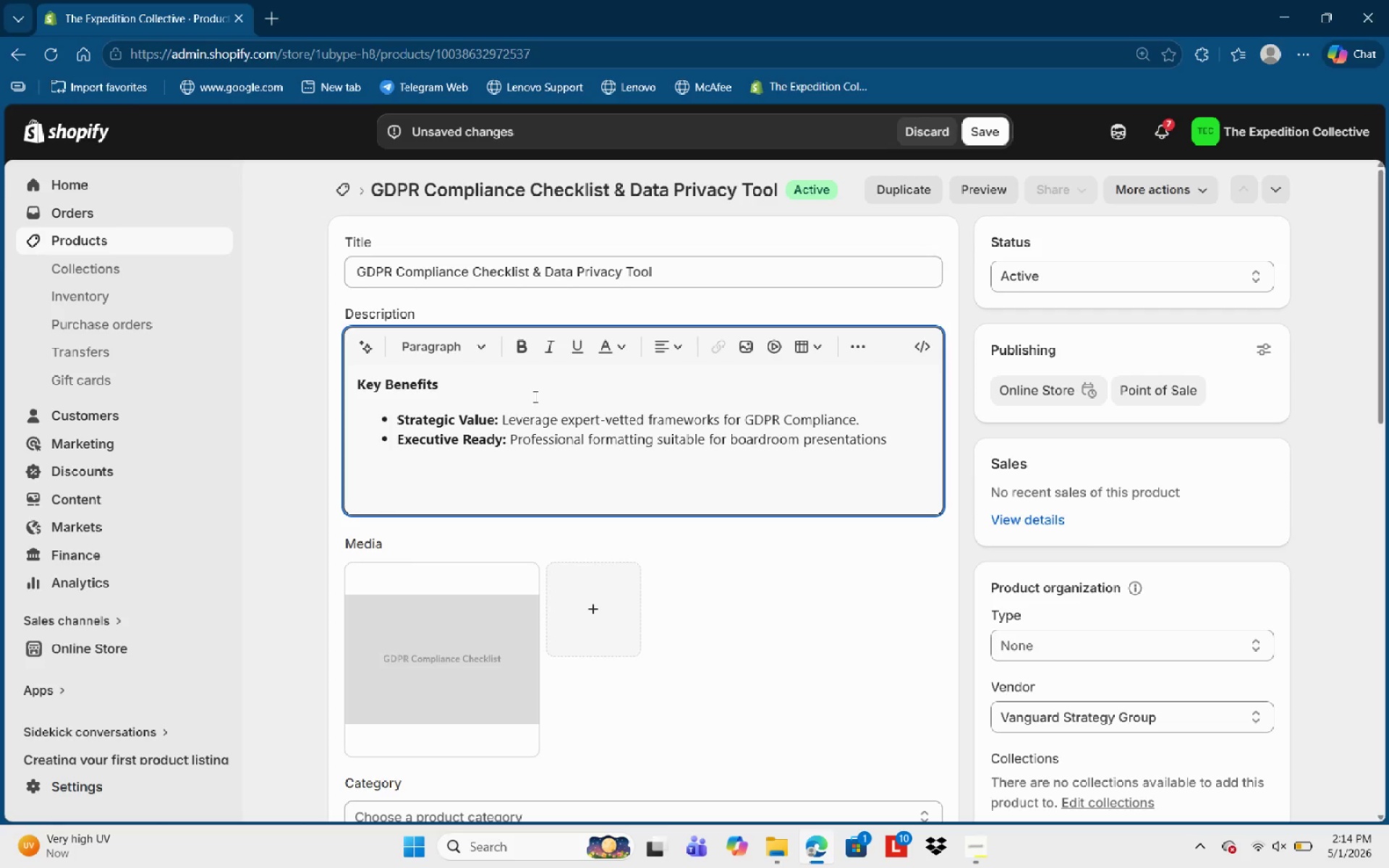 
key(Space)
 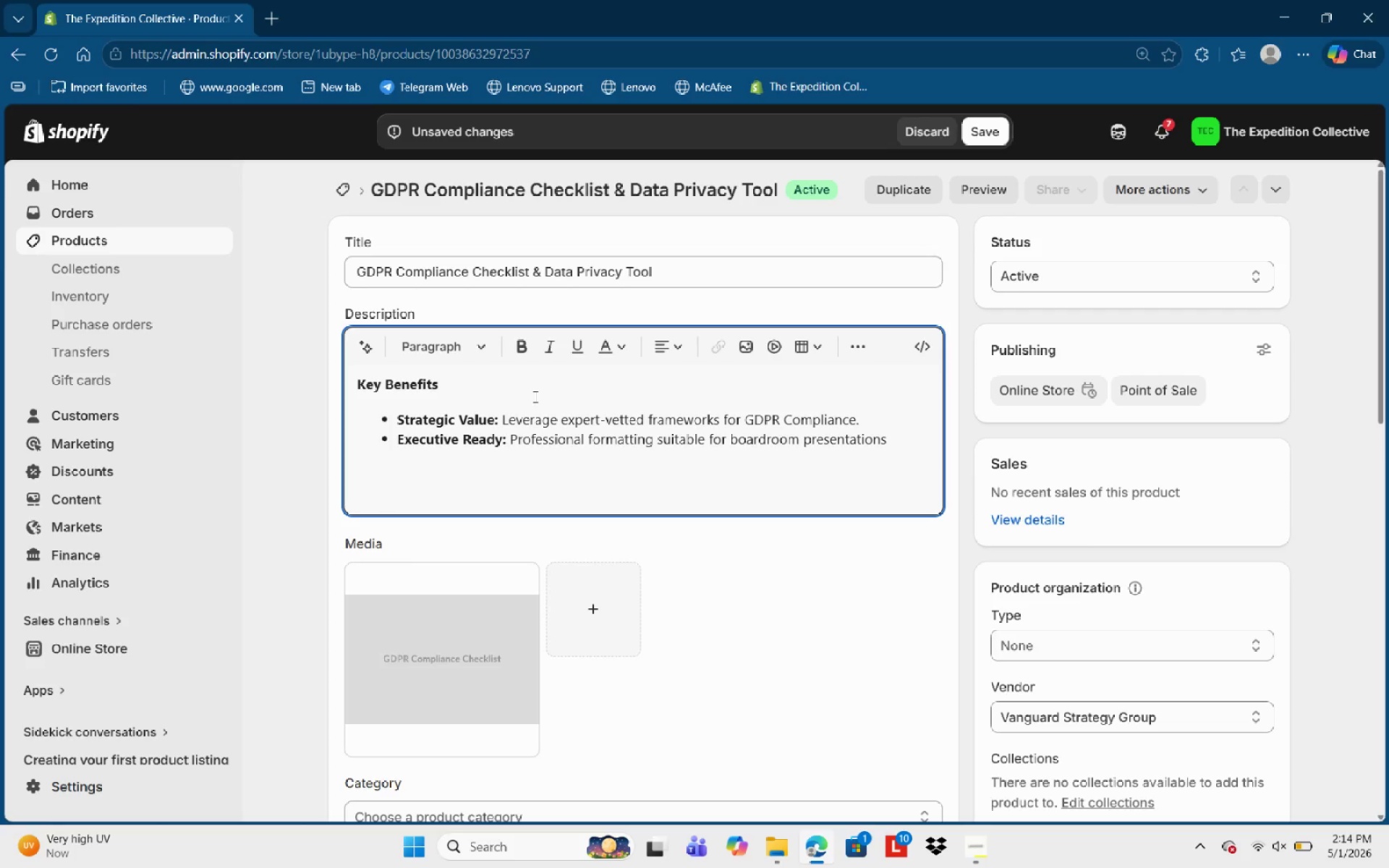 
key(Enter)
 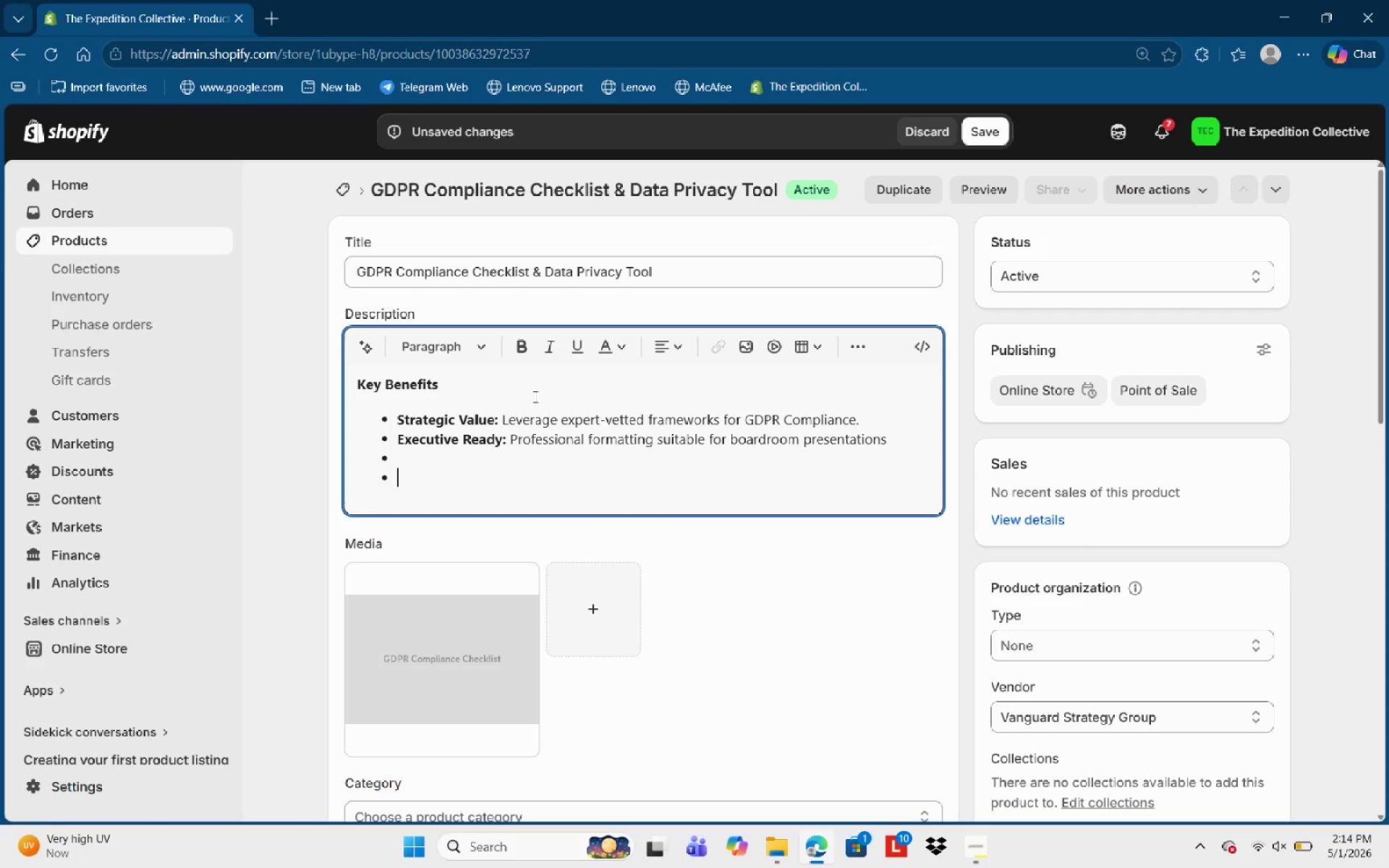 
key(Enter)
 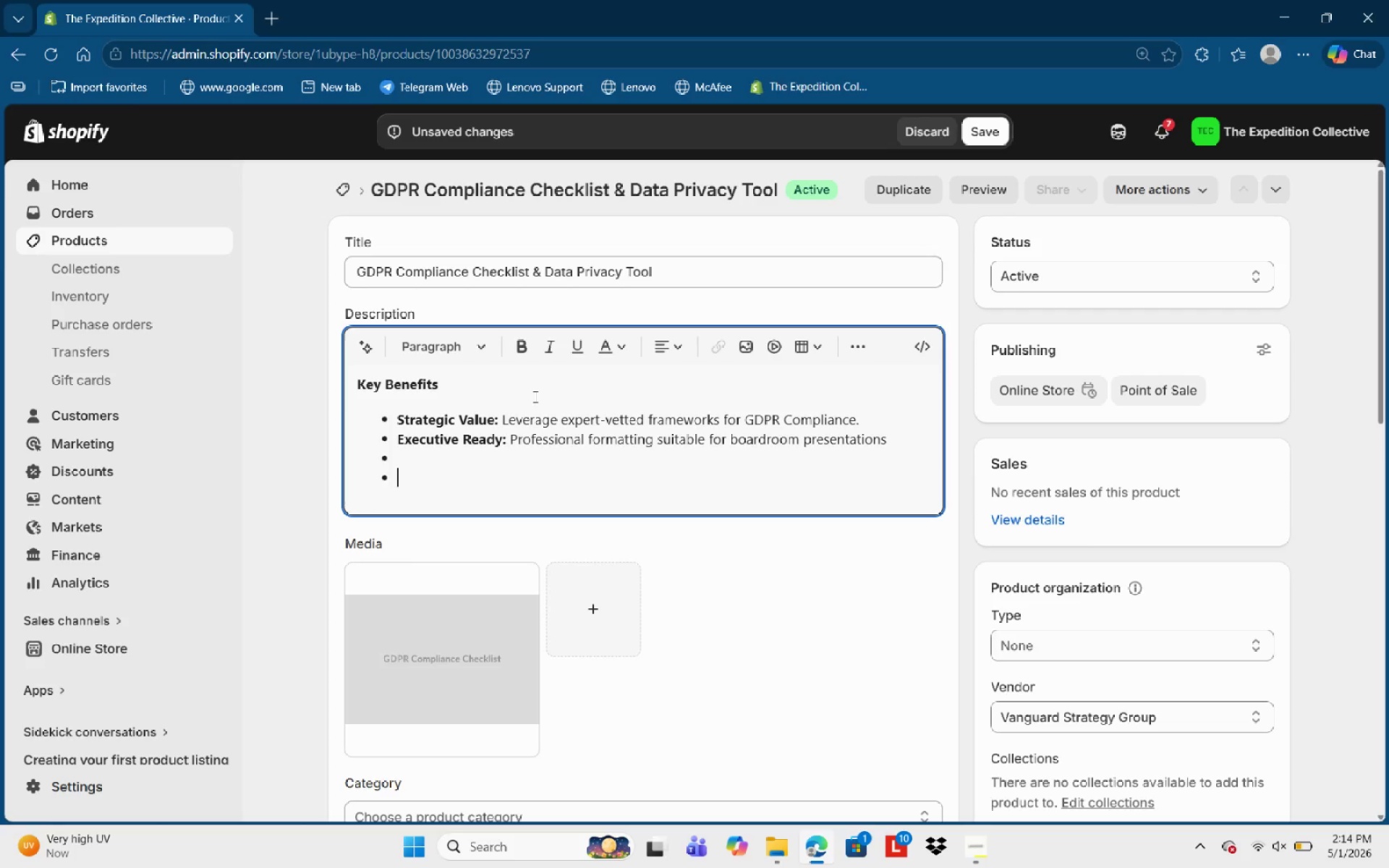 
key(Backspace)
 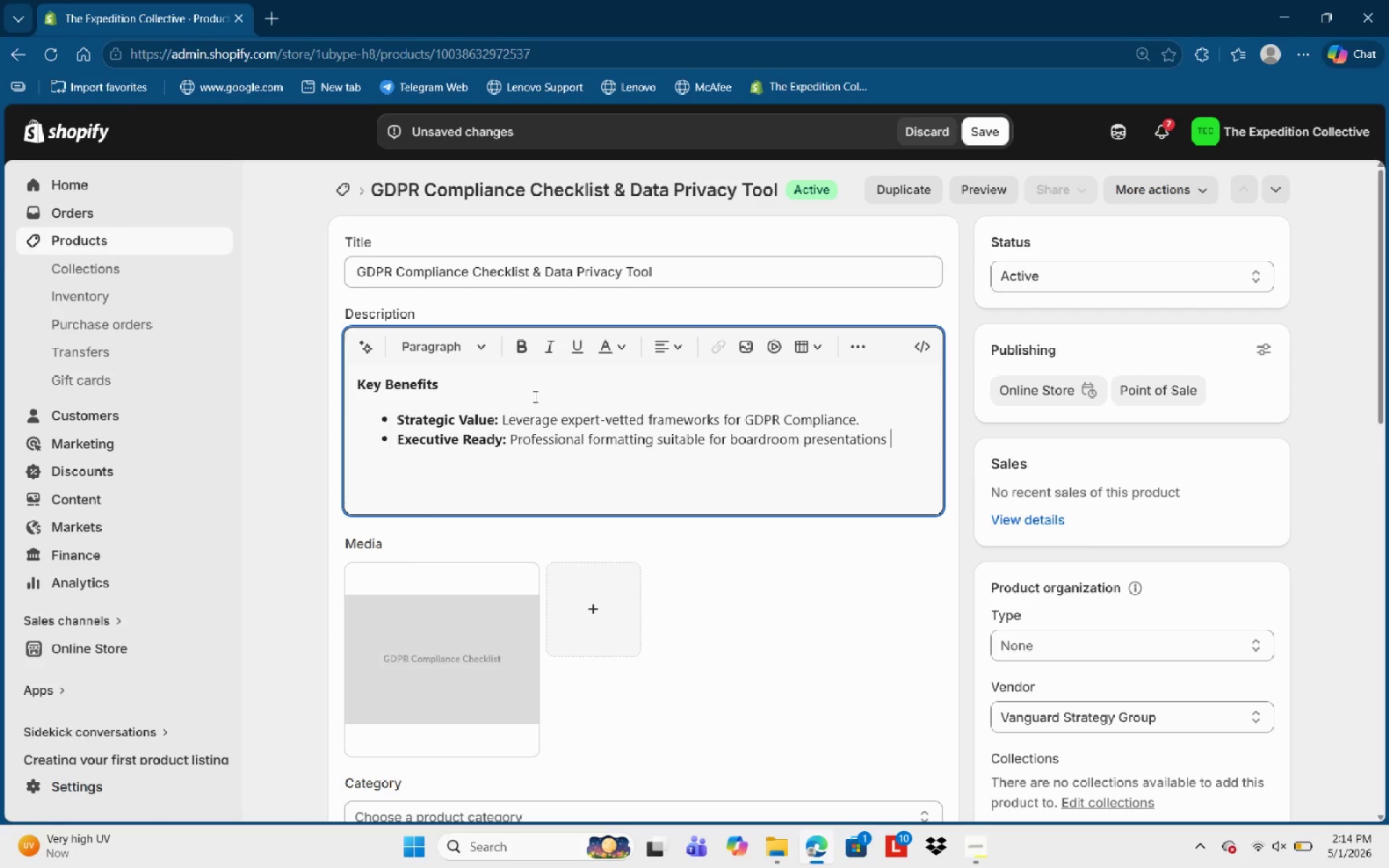 
key(Backspace)
 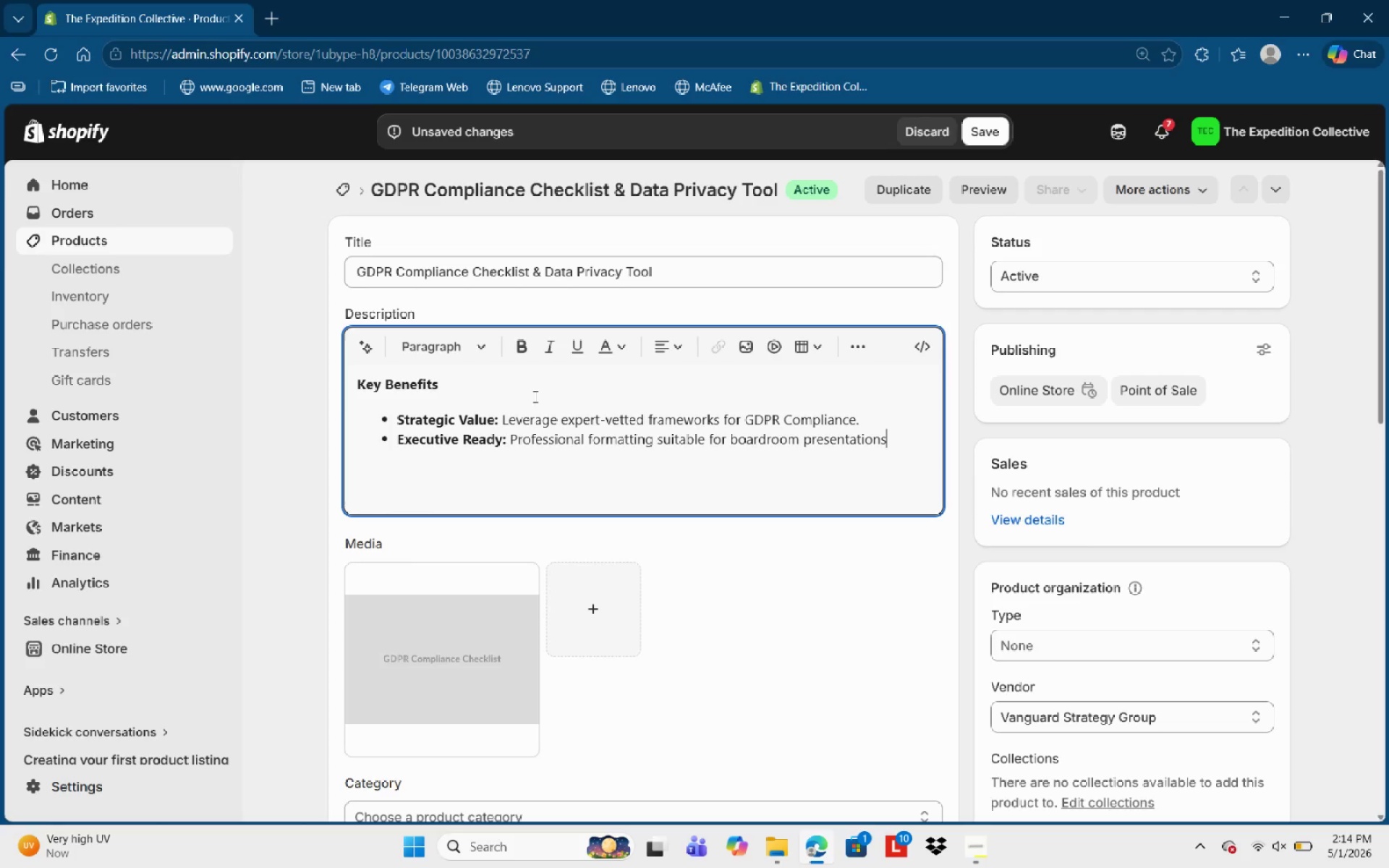 
key(Backspace)
 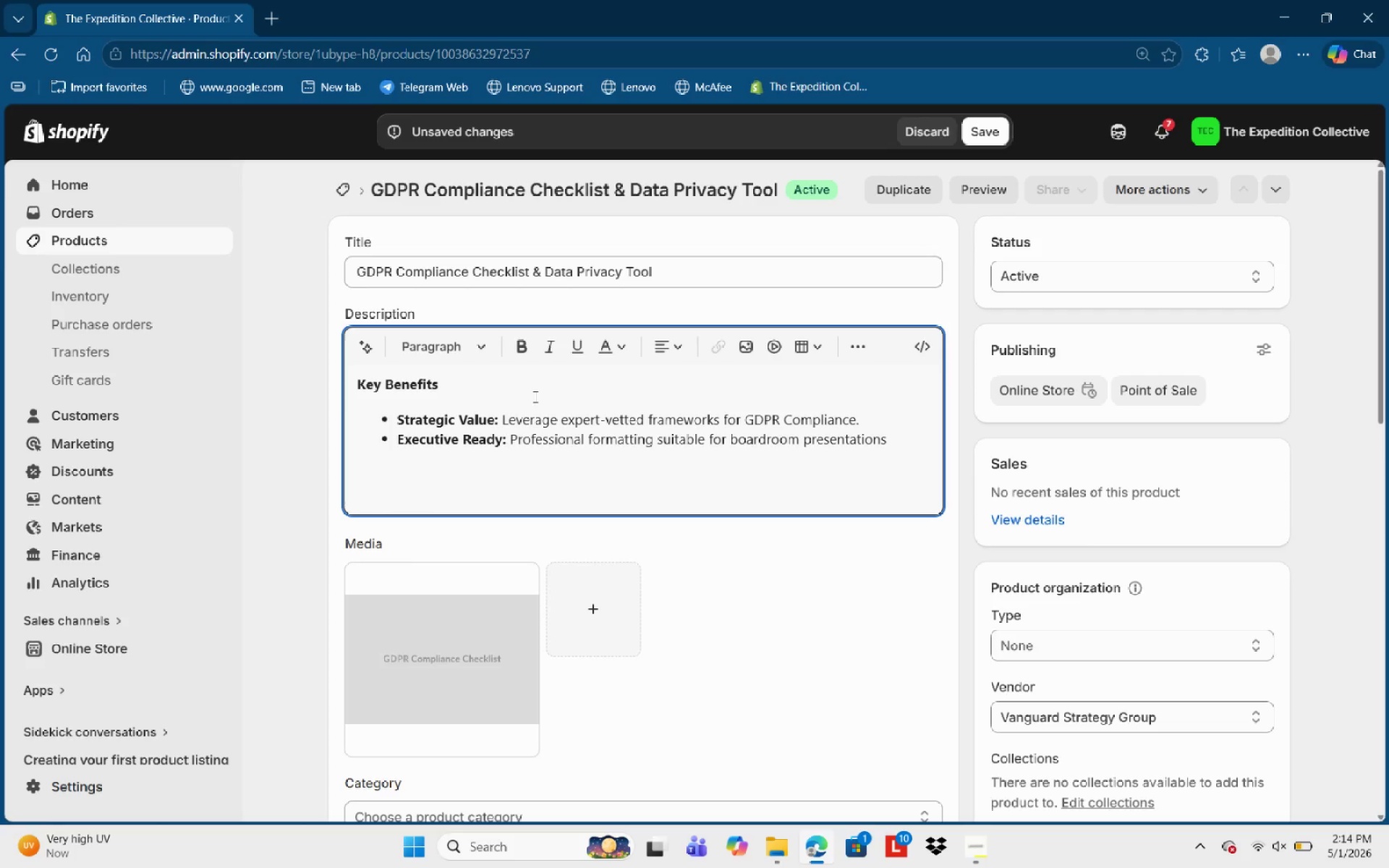 
key(Space)
 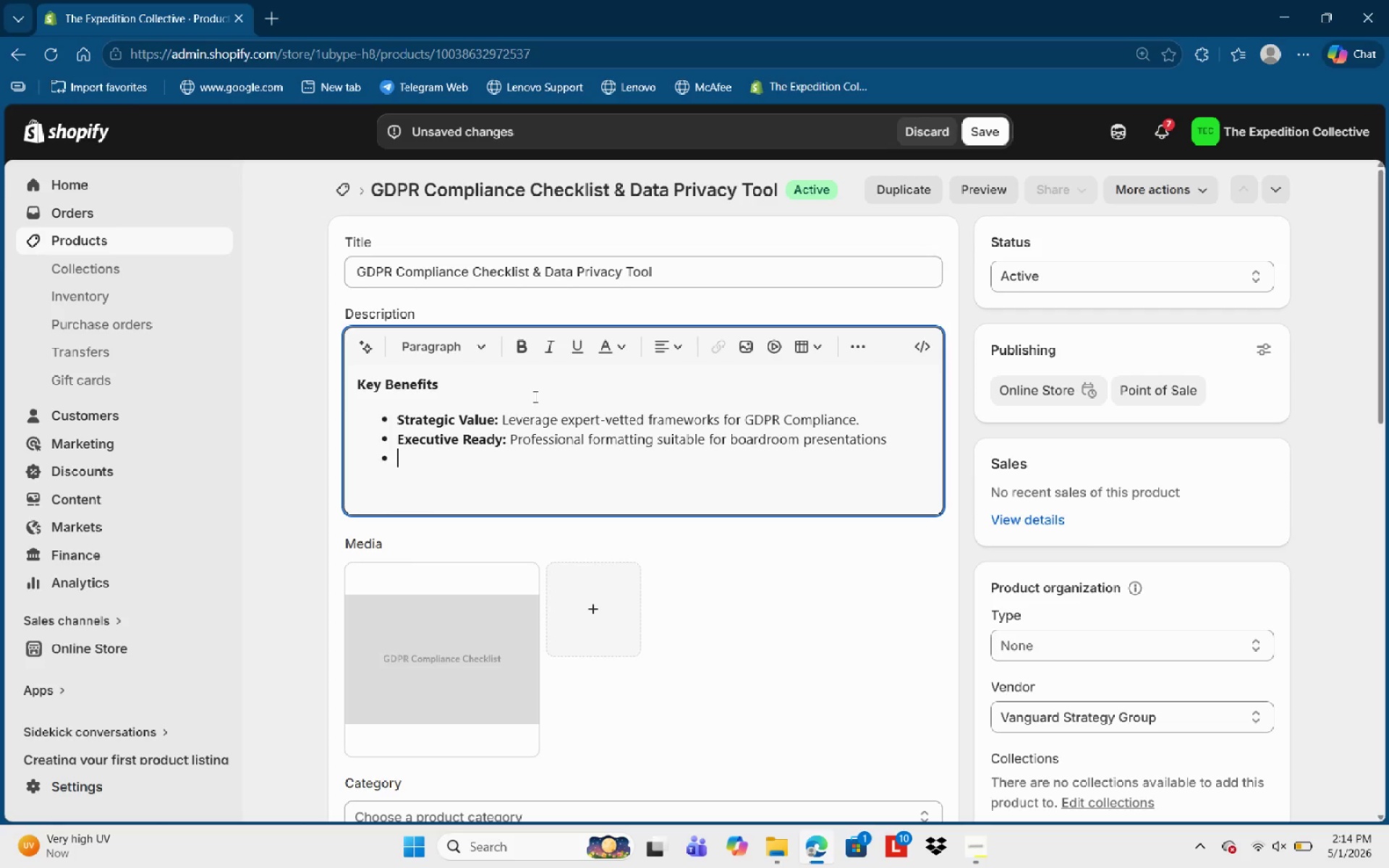 
key(Enter)
 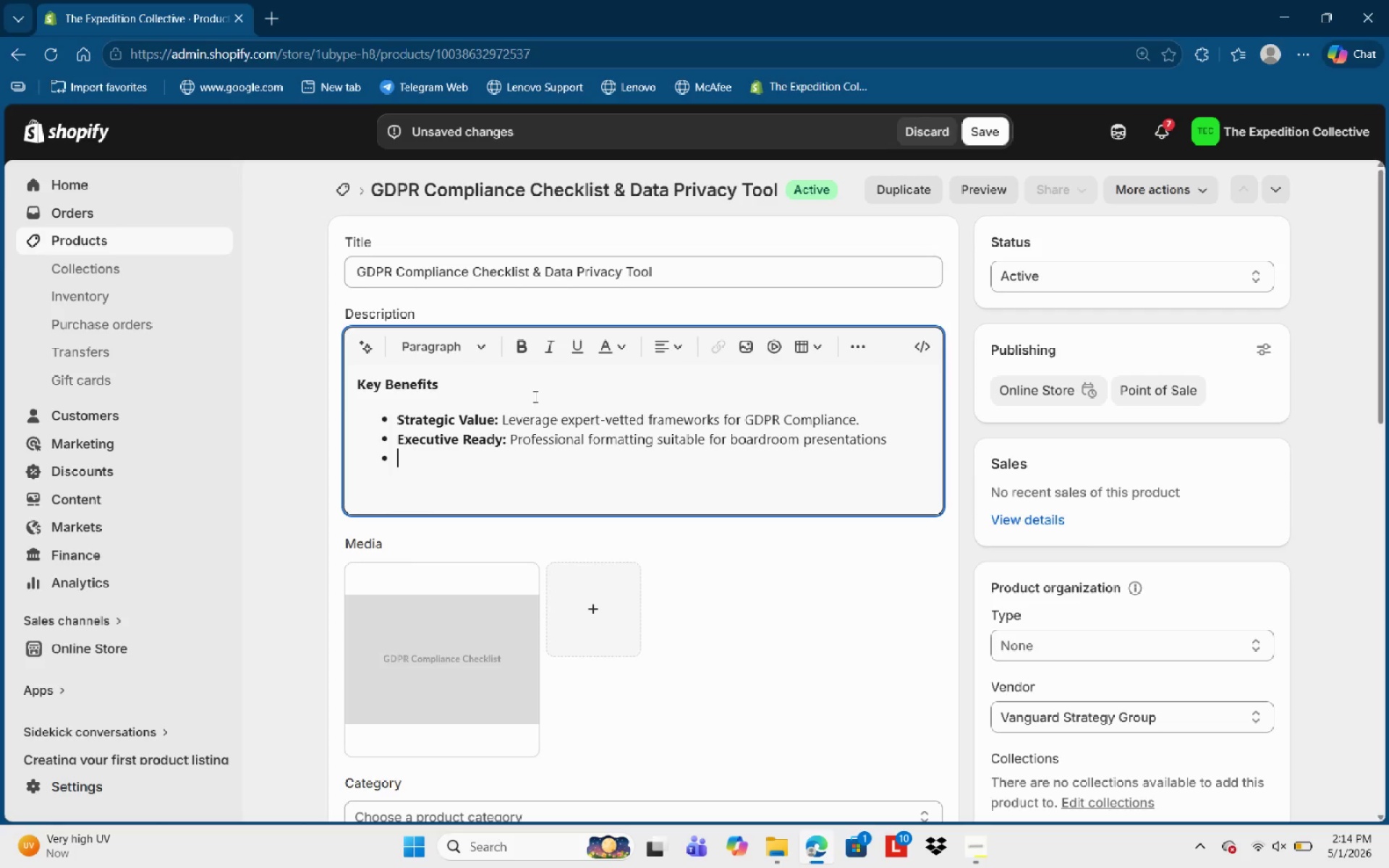 
key(Enter)
 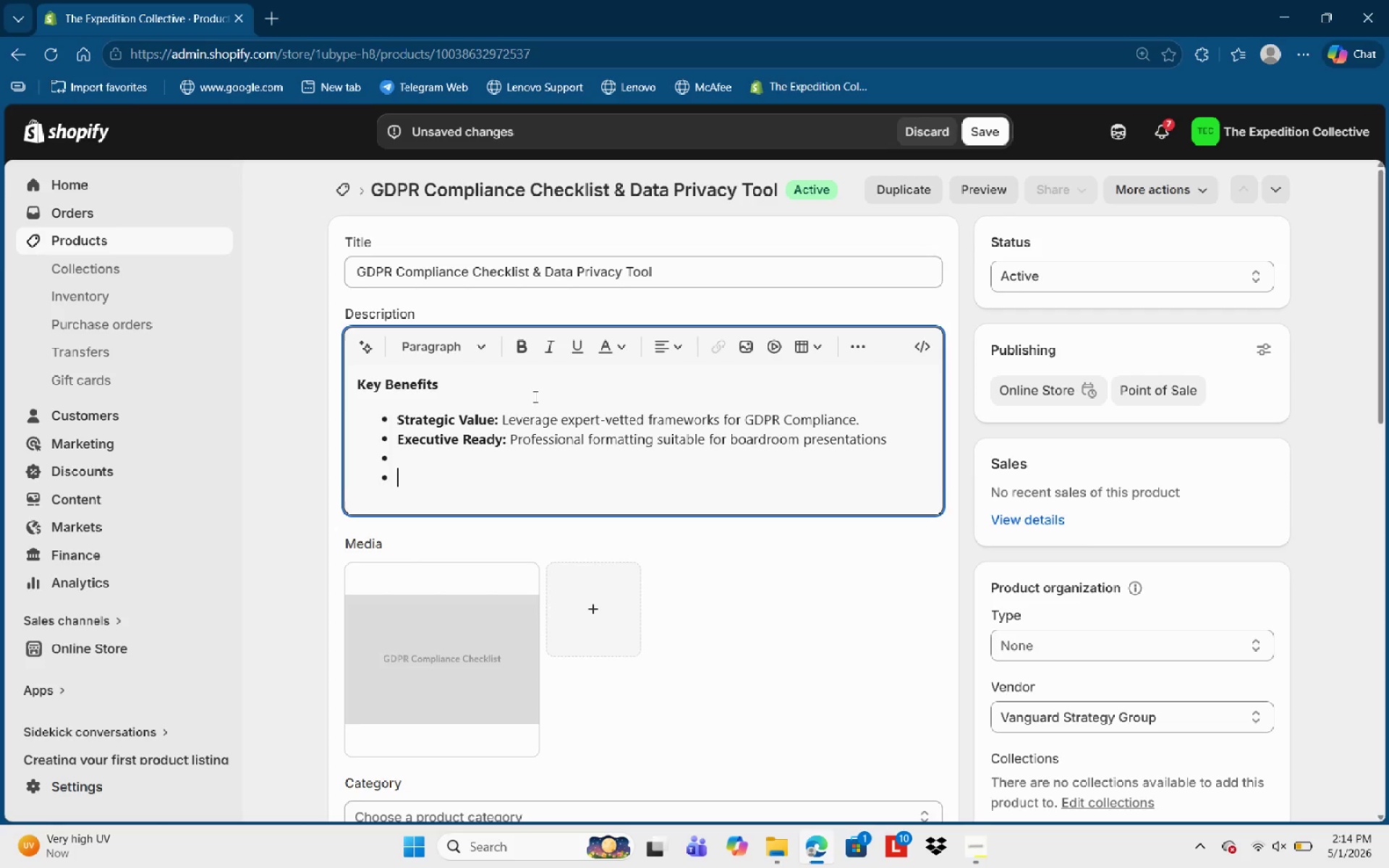 
key(Enter)
 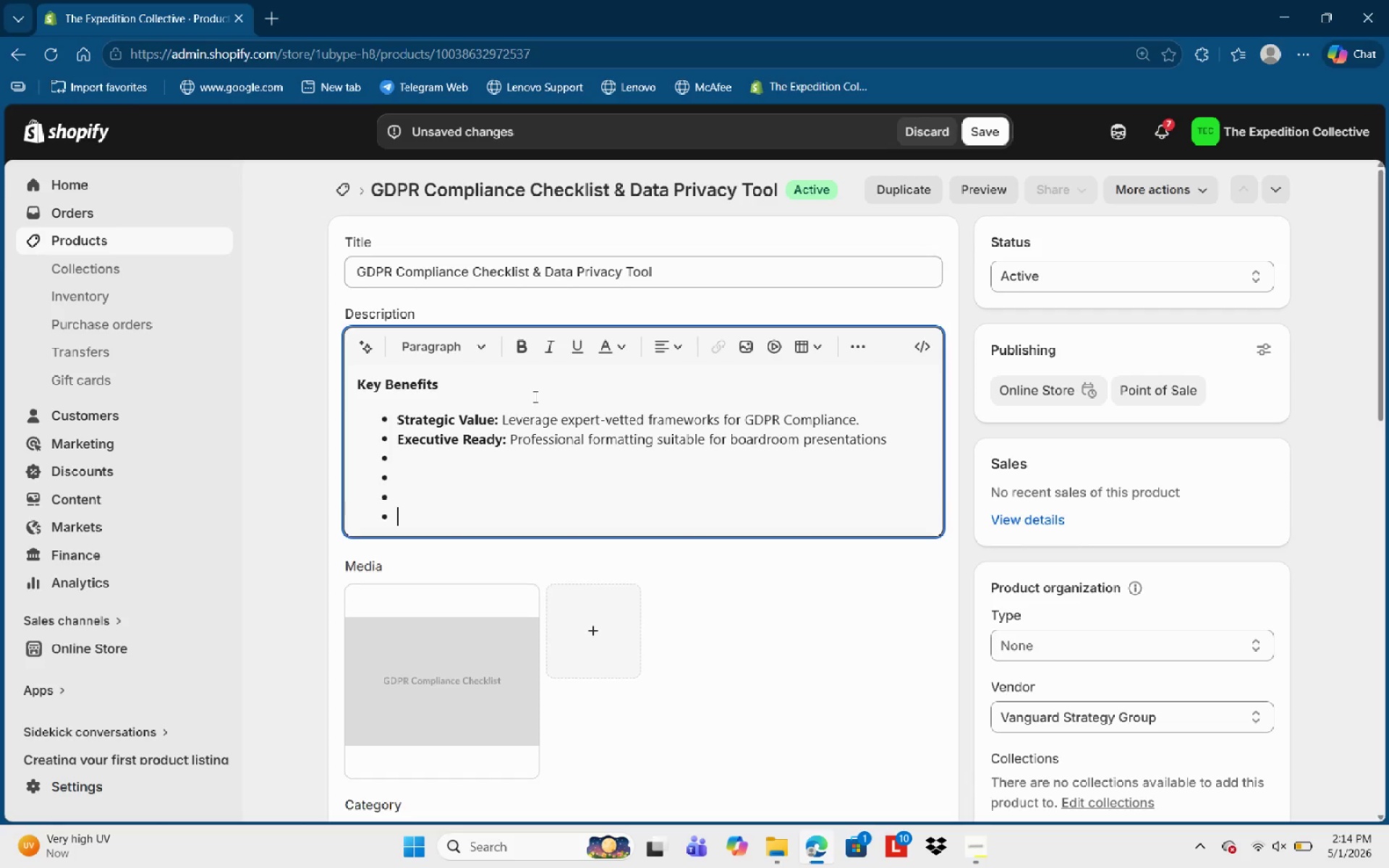 
key(Enter)
 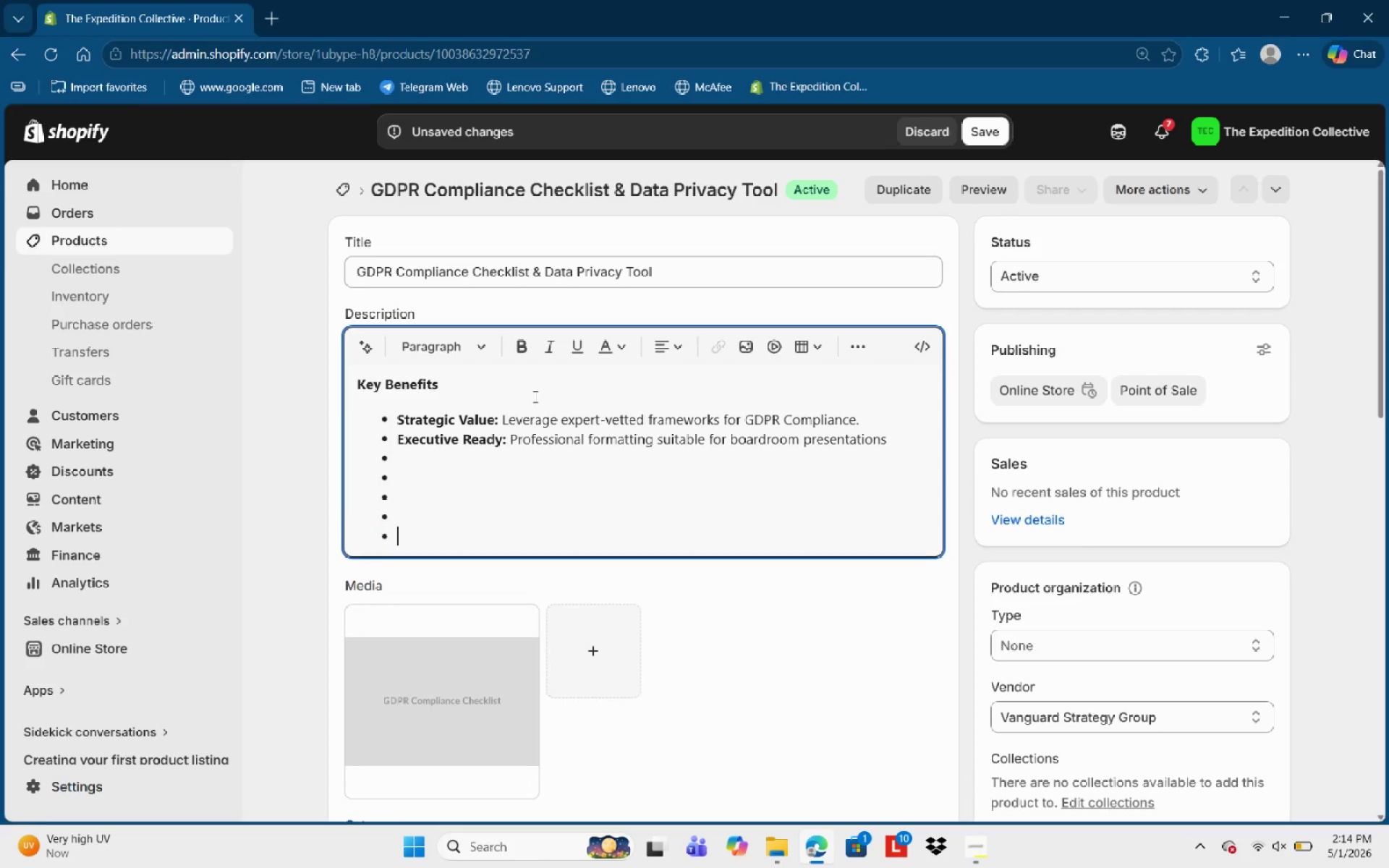 
key(Enter)
 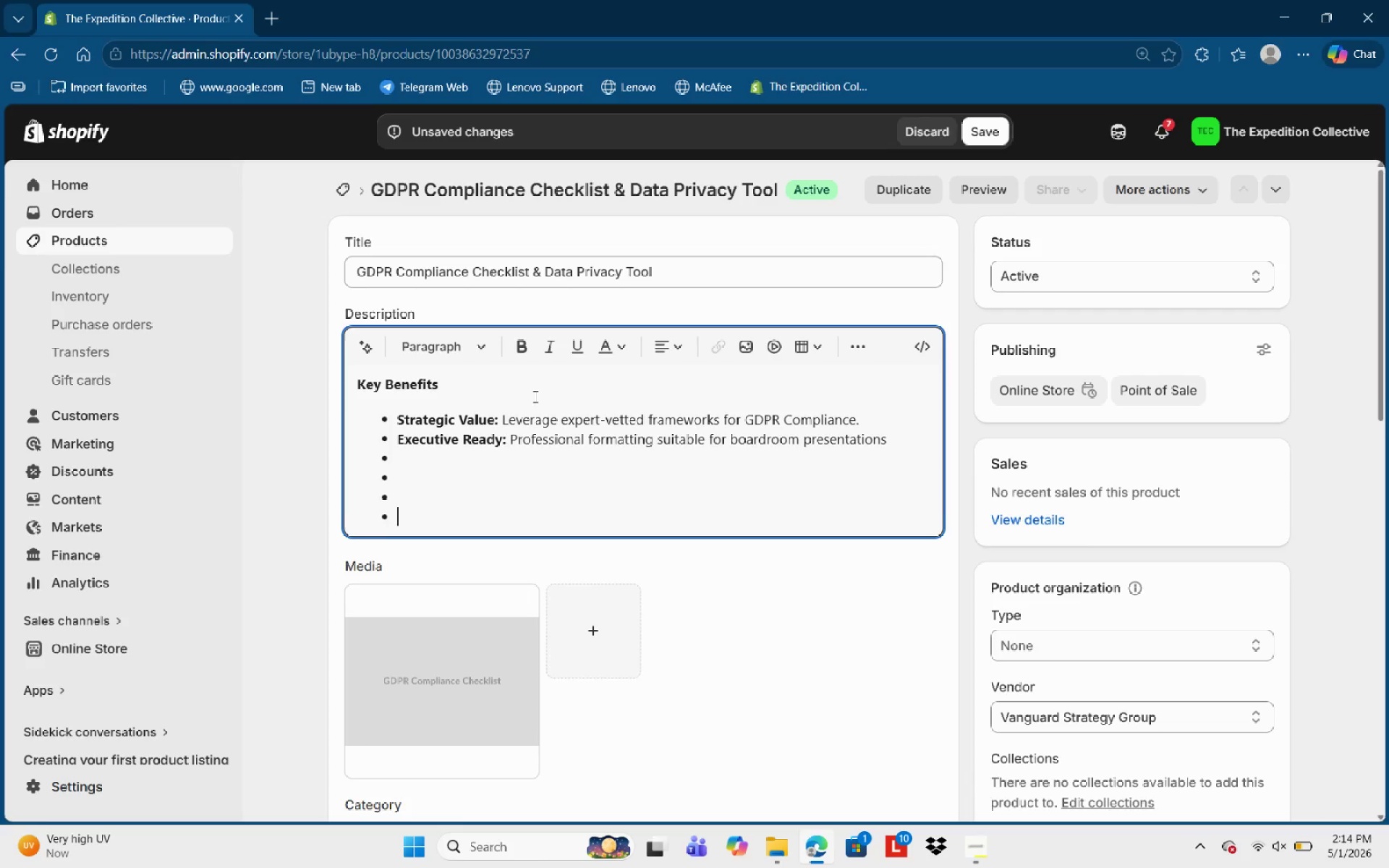 
key(Backspace)
 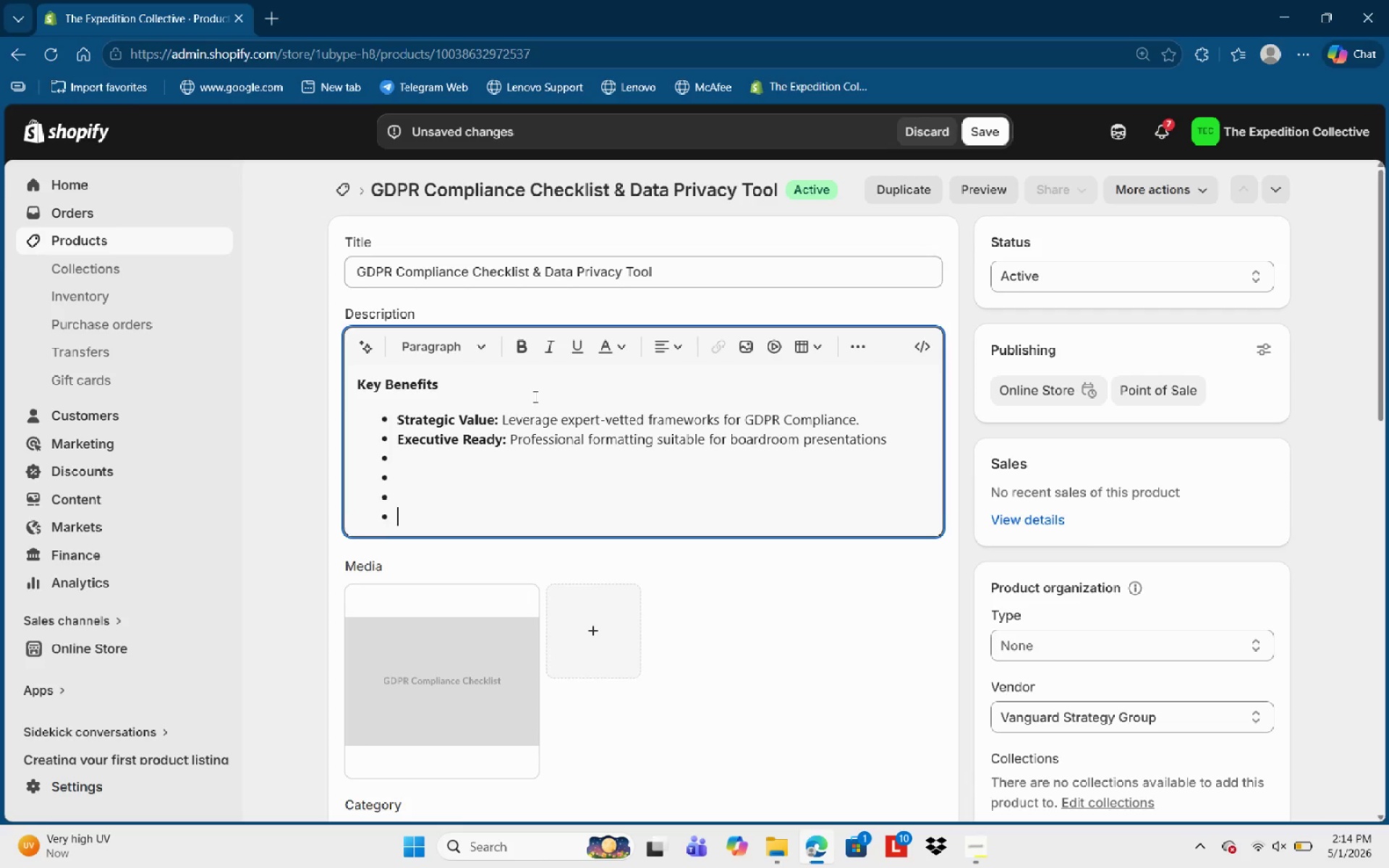 
key(Backspace)
 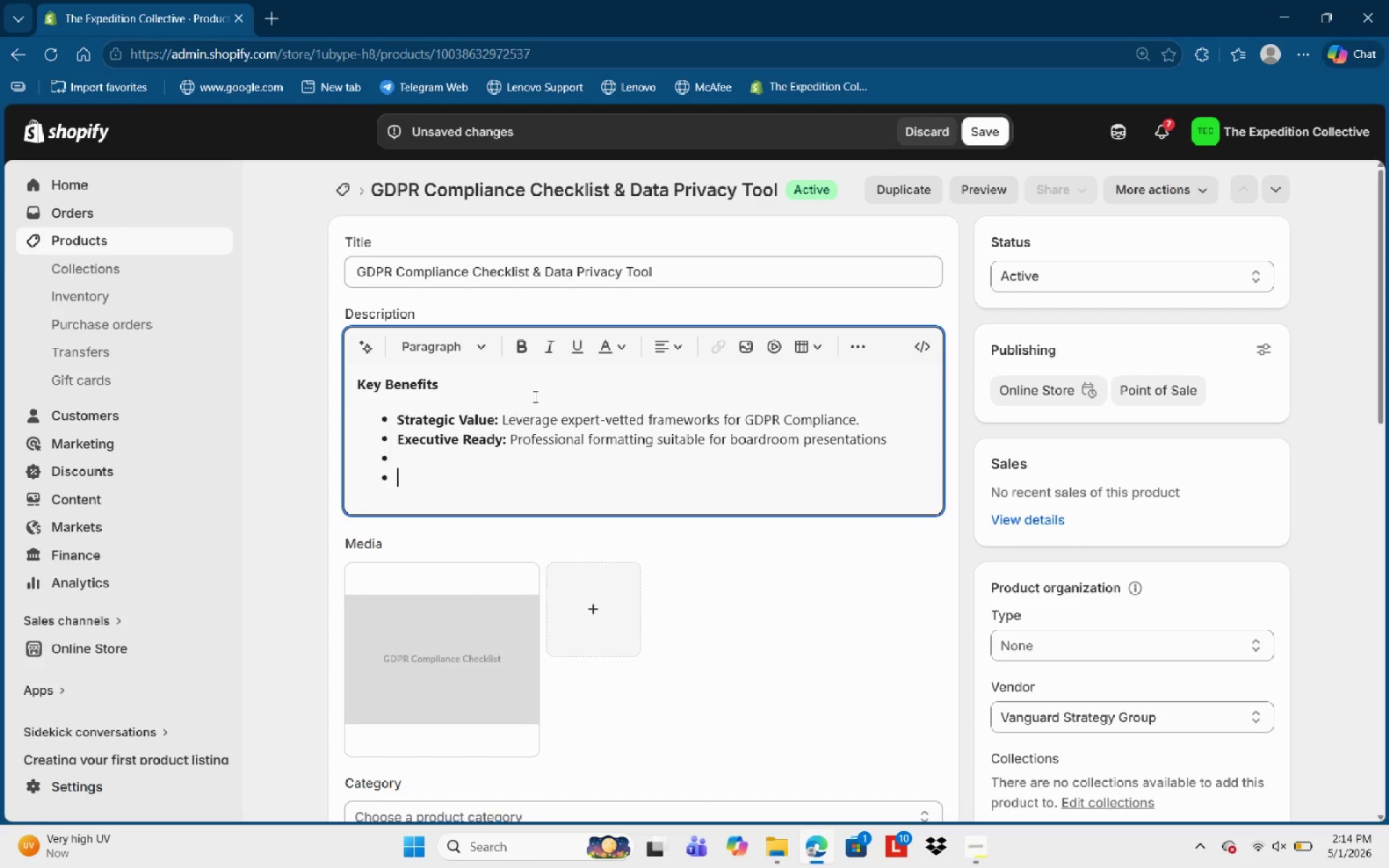 
key(Backspace)
 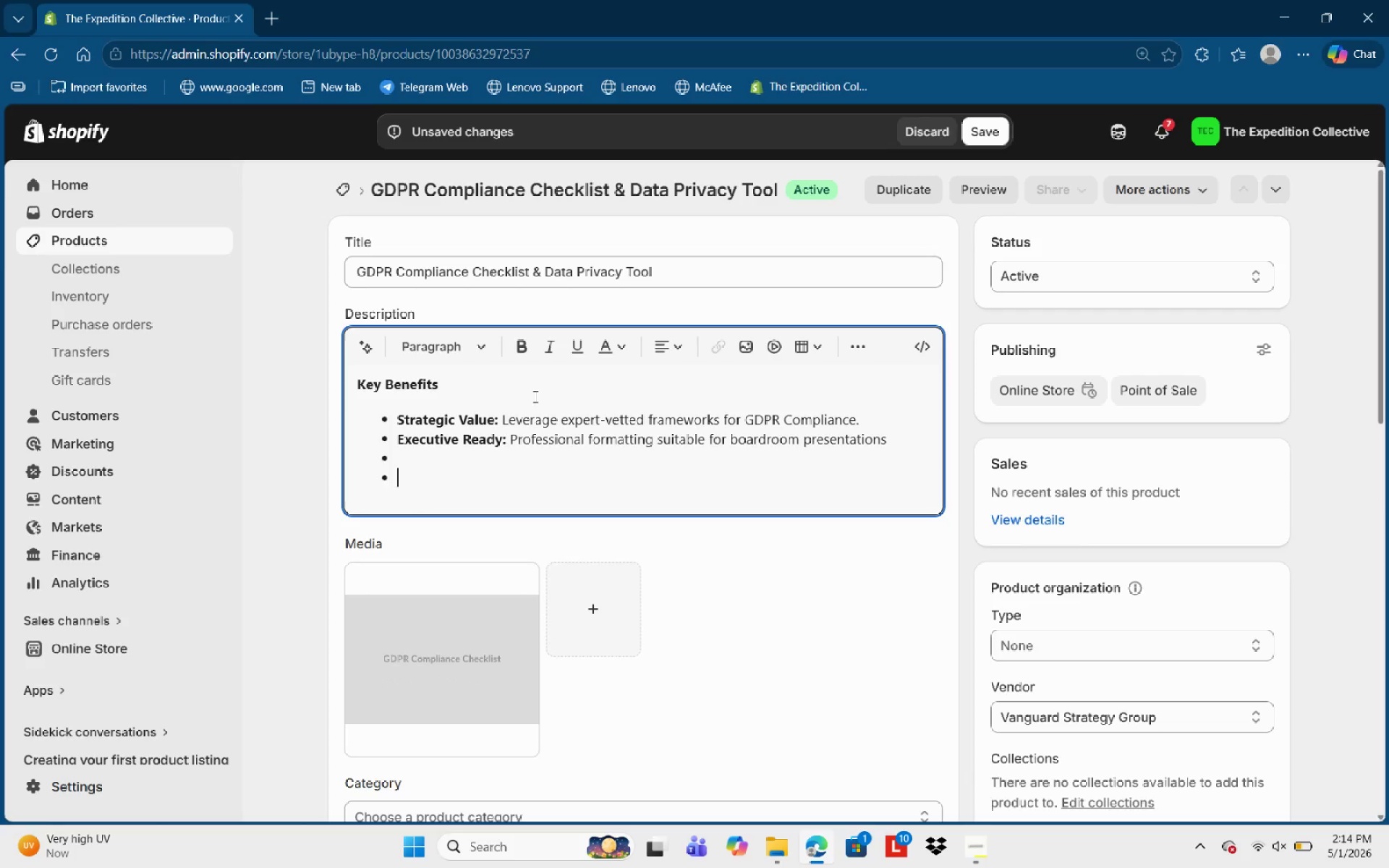 
key(Backspace)
 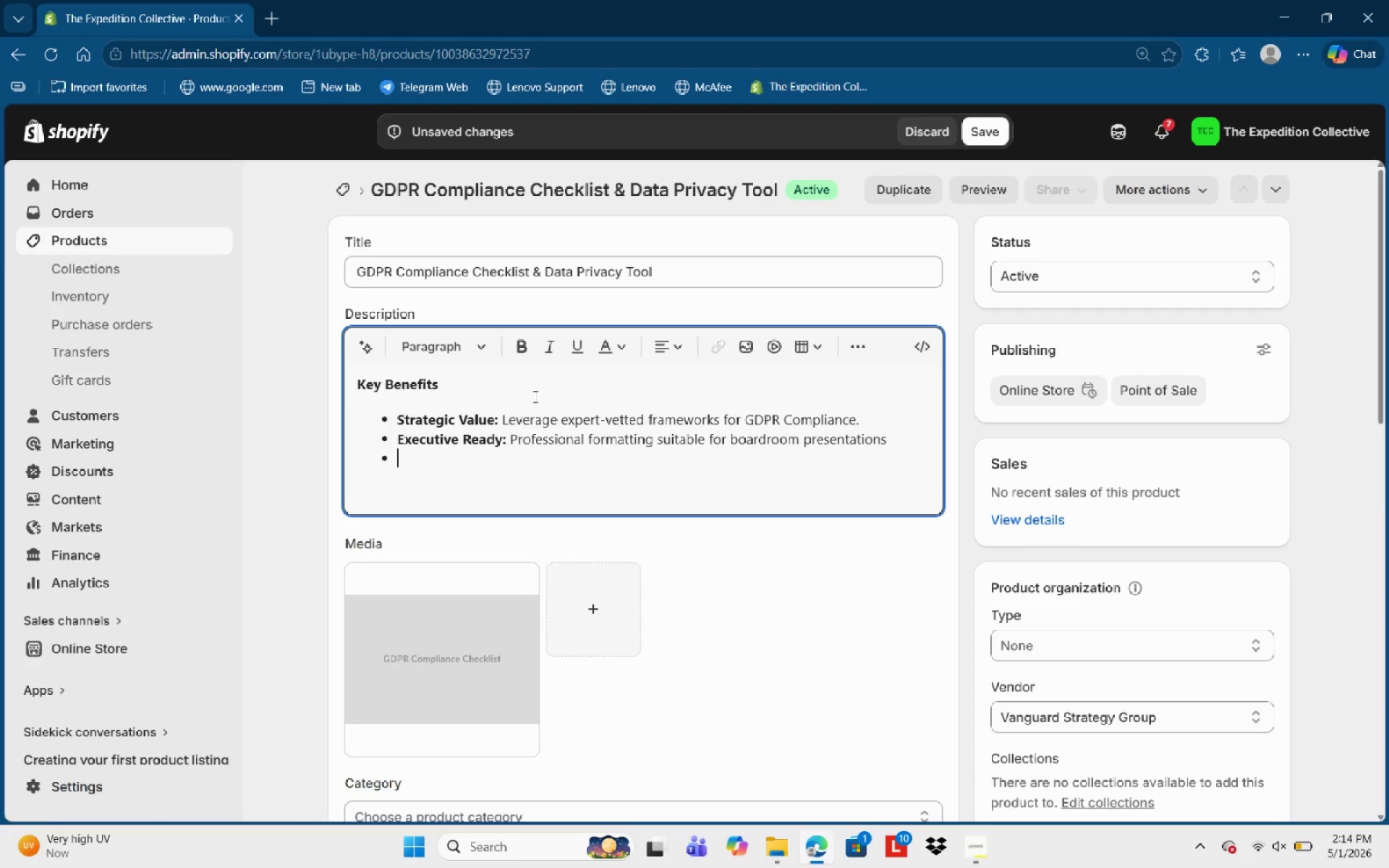 
key(Backspace)
 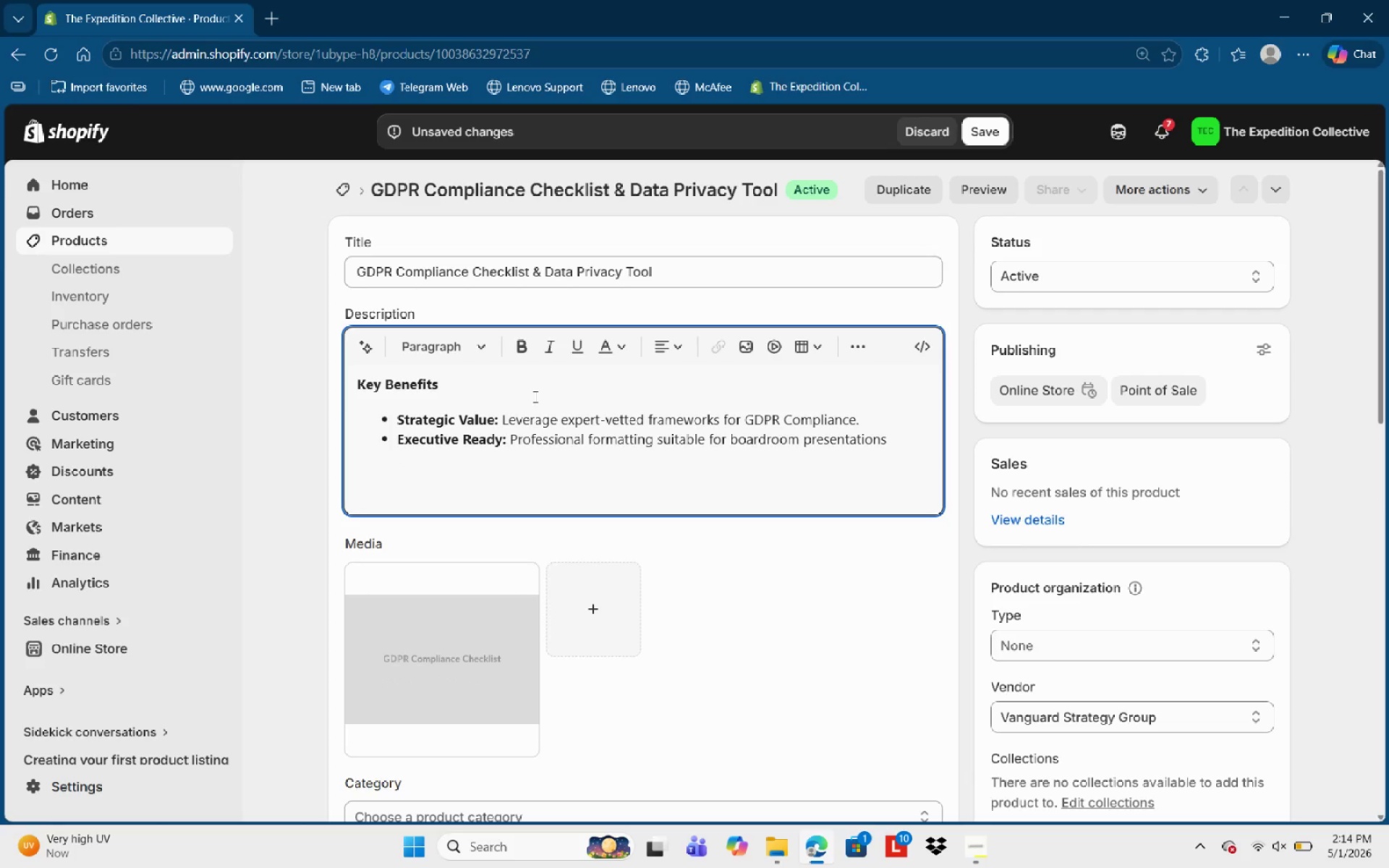 
key(Backspace)
 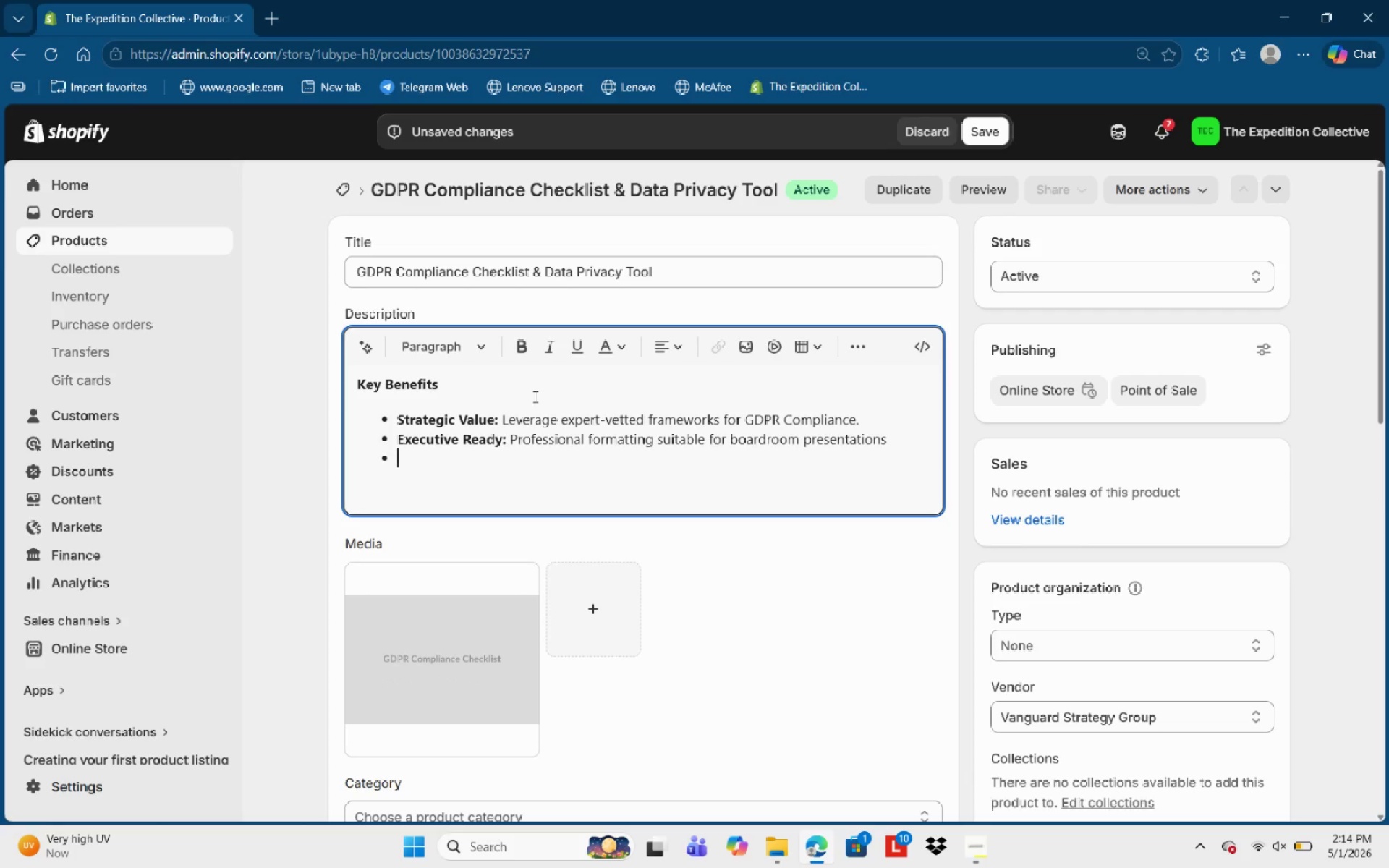 
key(Enter)
 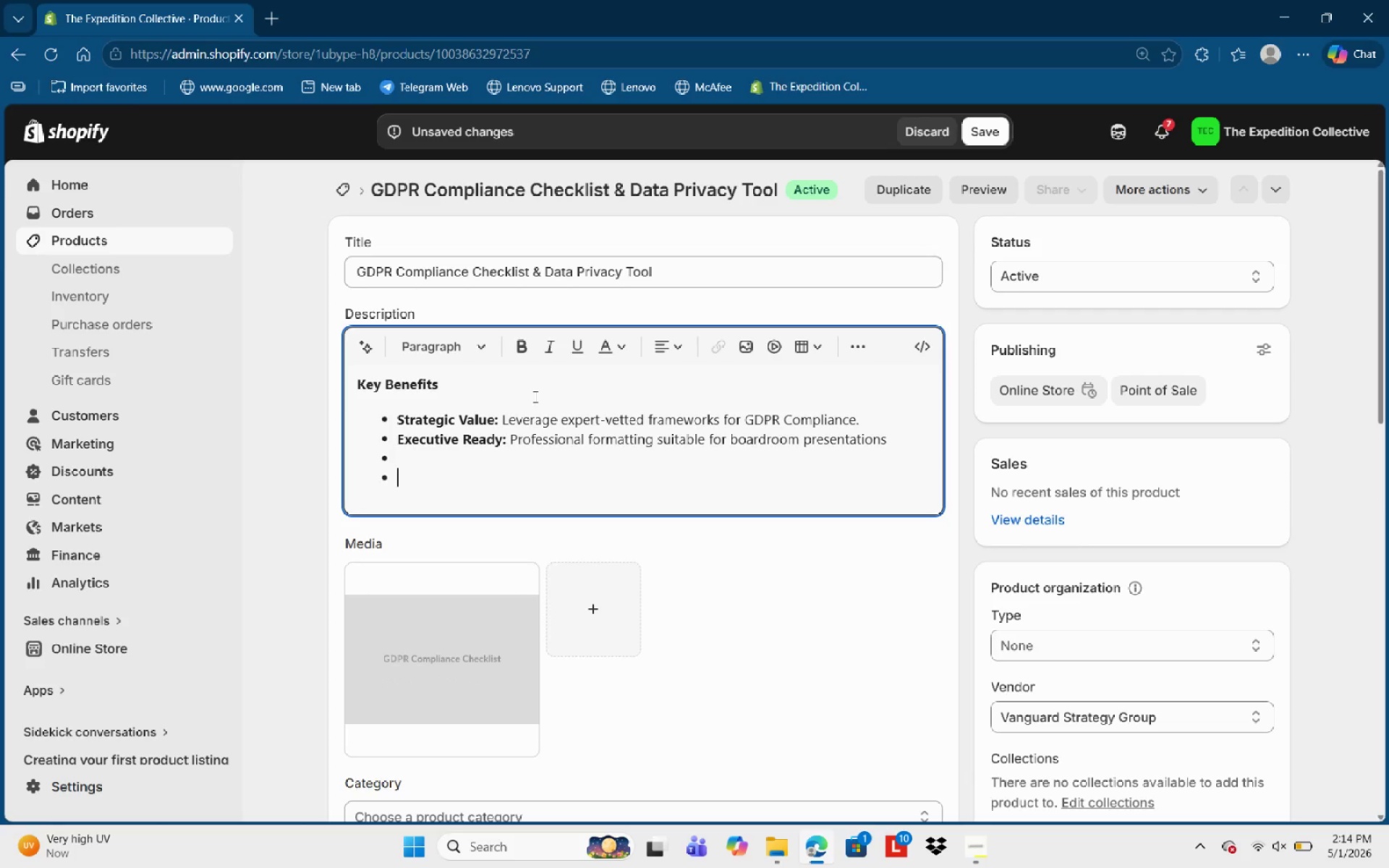 
key(Enter)
 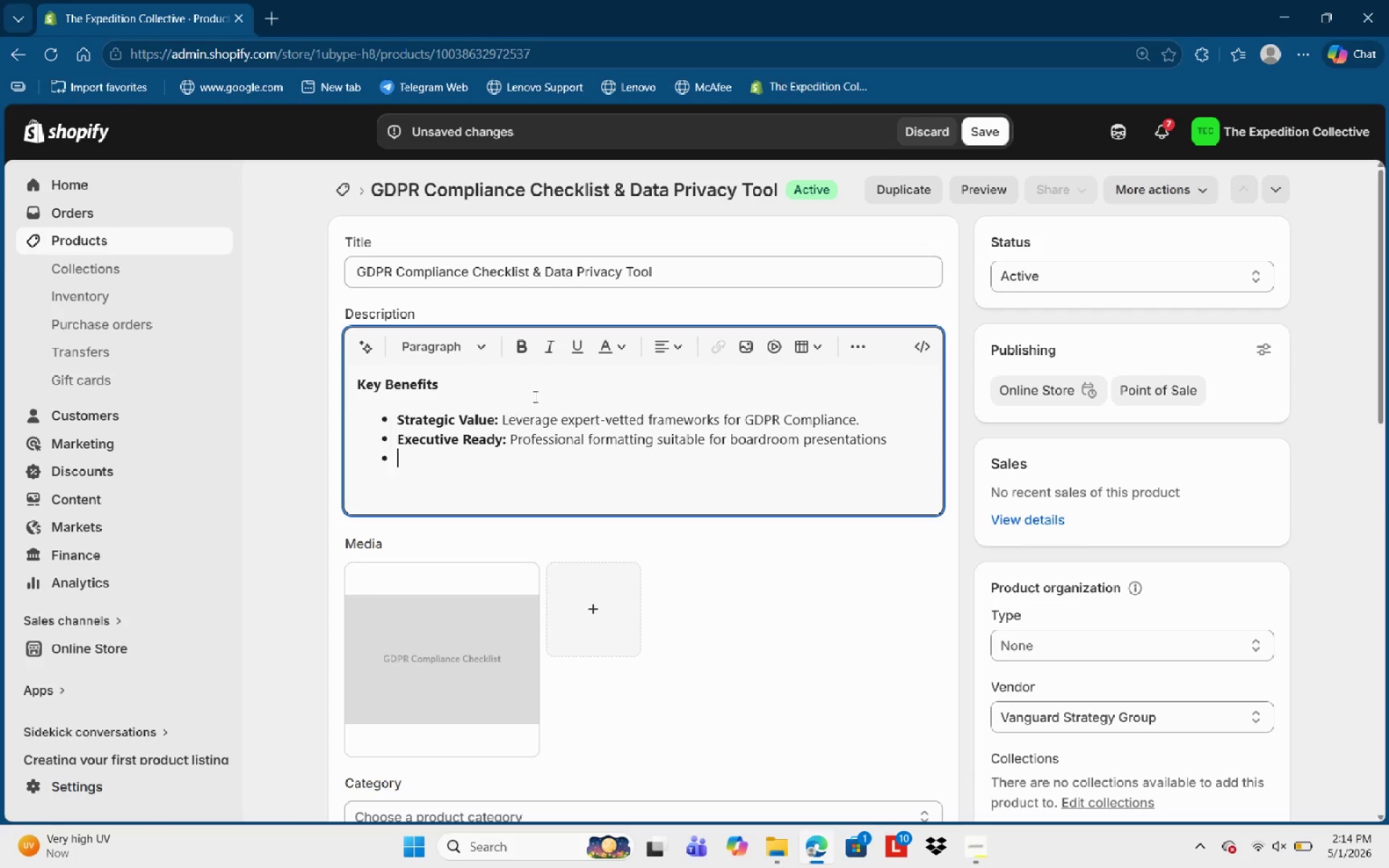 
key(Backspace)
 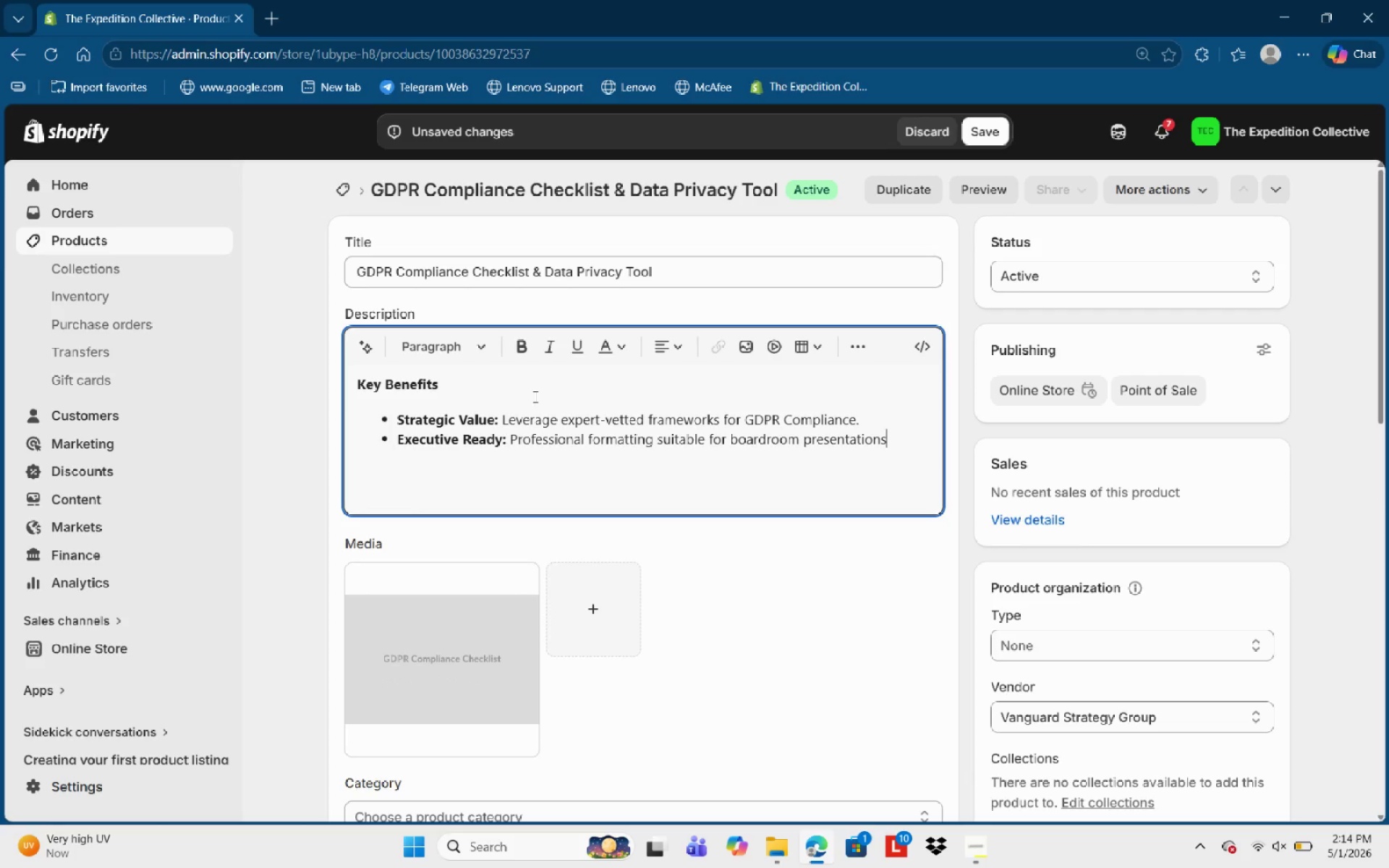 
key(Backspace)
 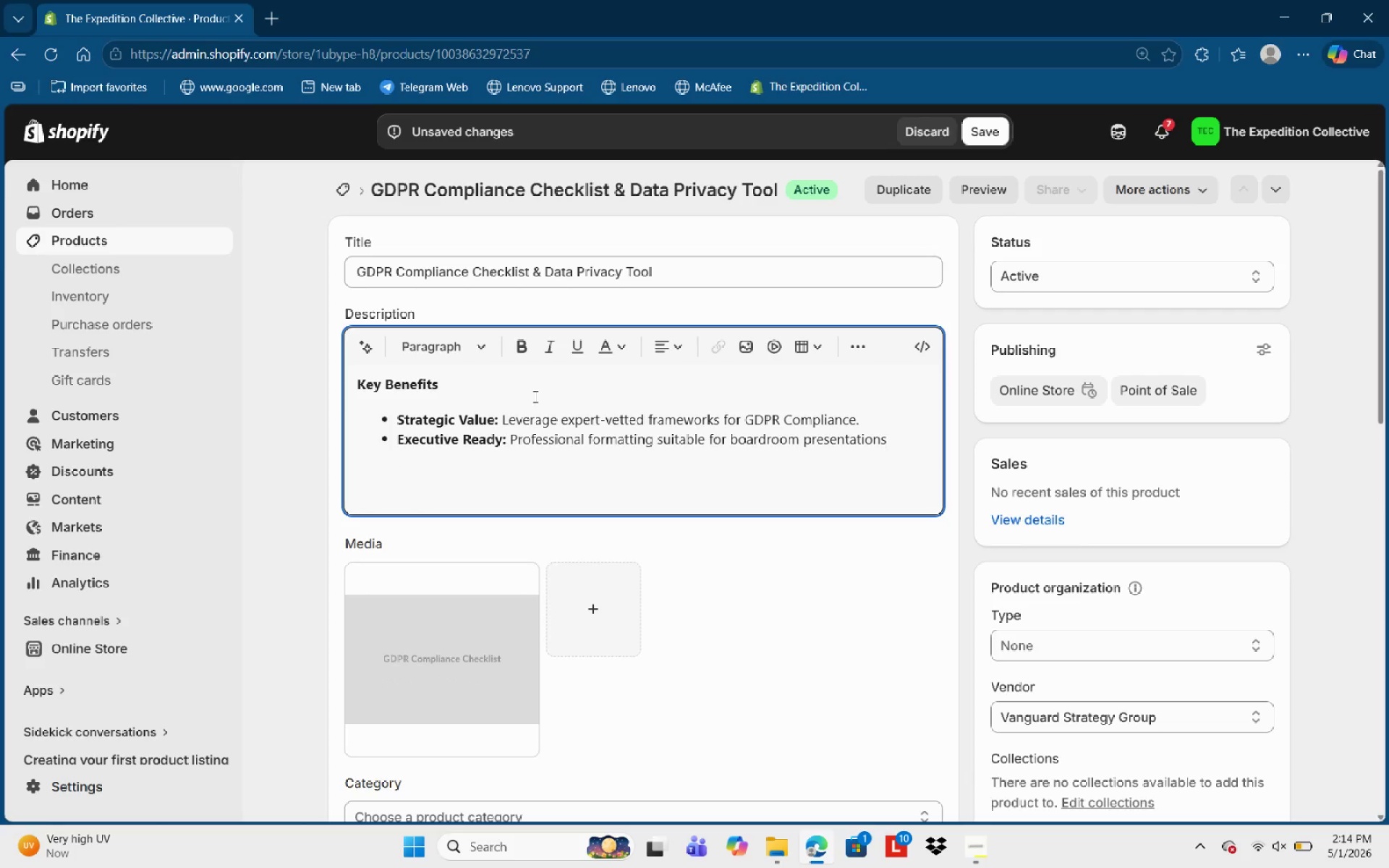 
key(Enter)
 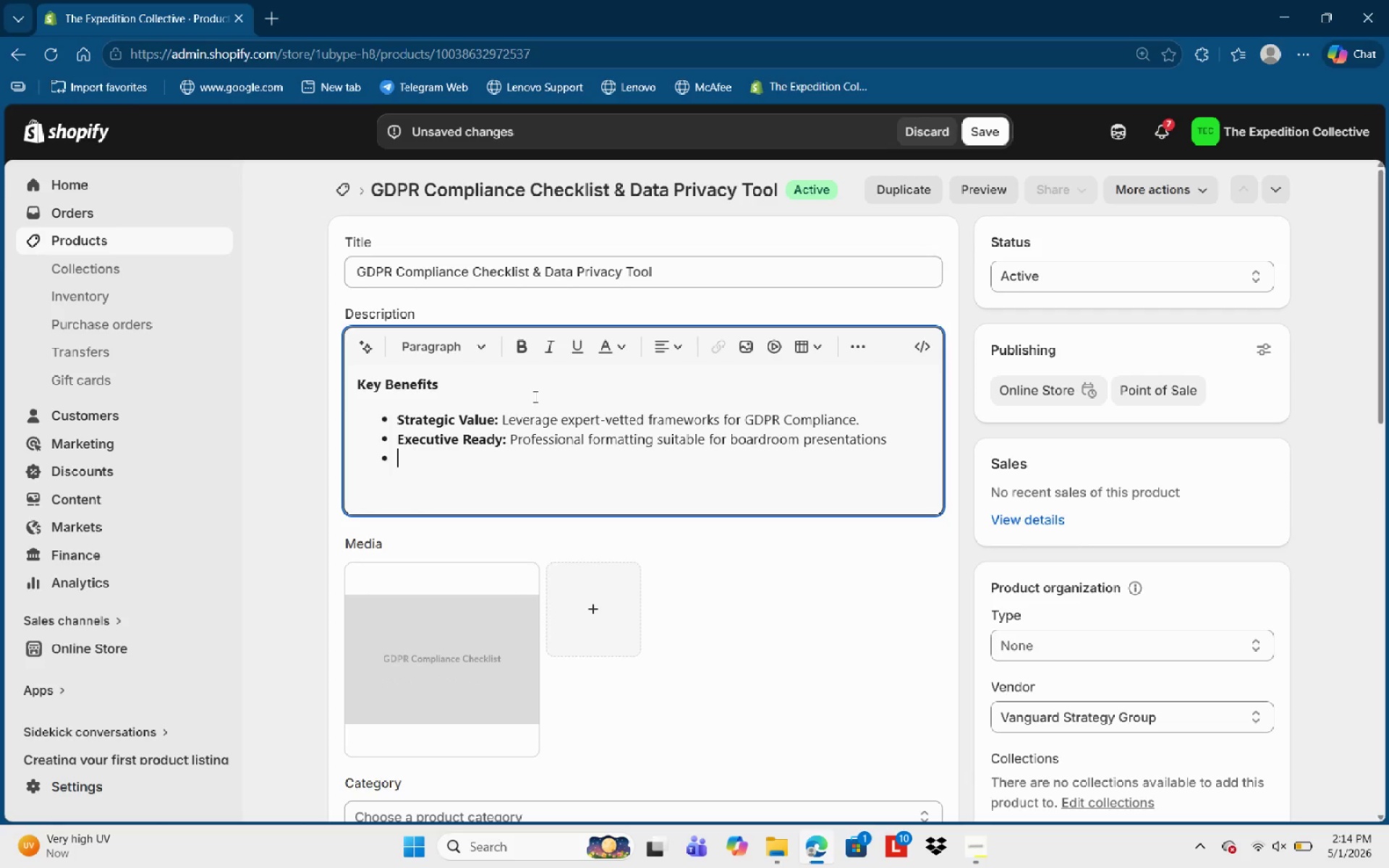 
key(Enter)
 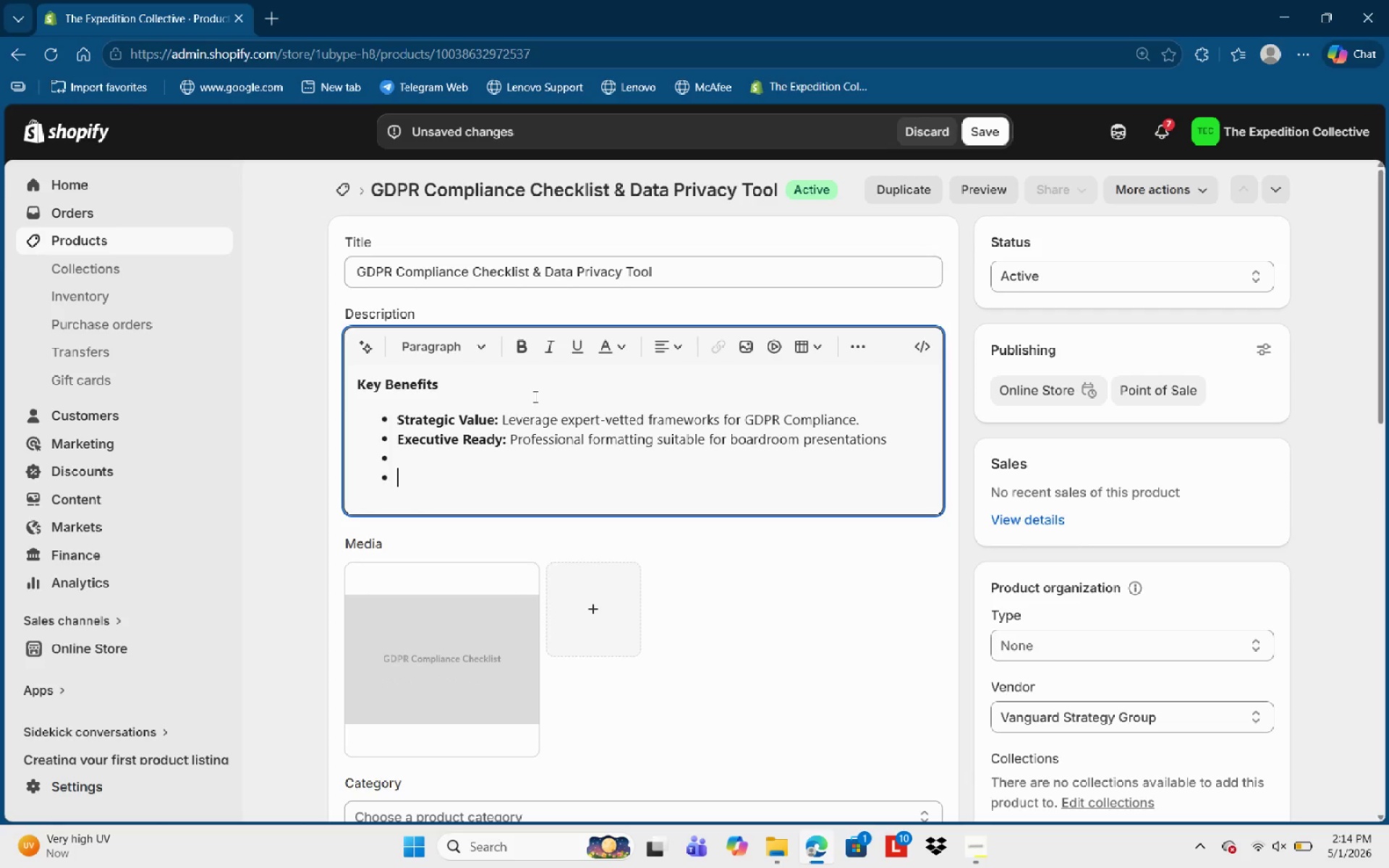 
key(Backspace)
 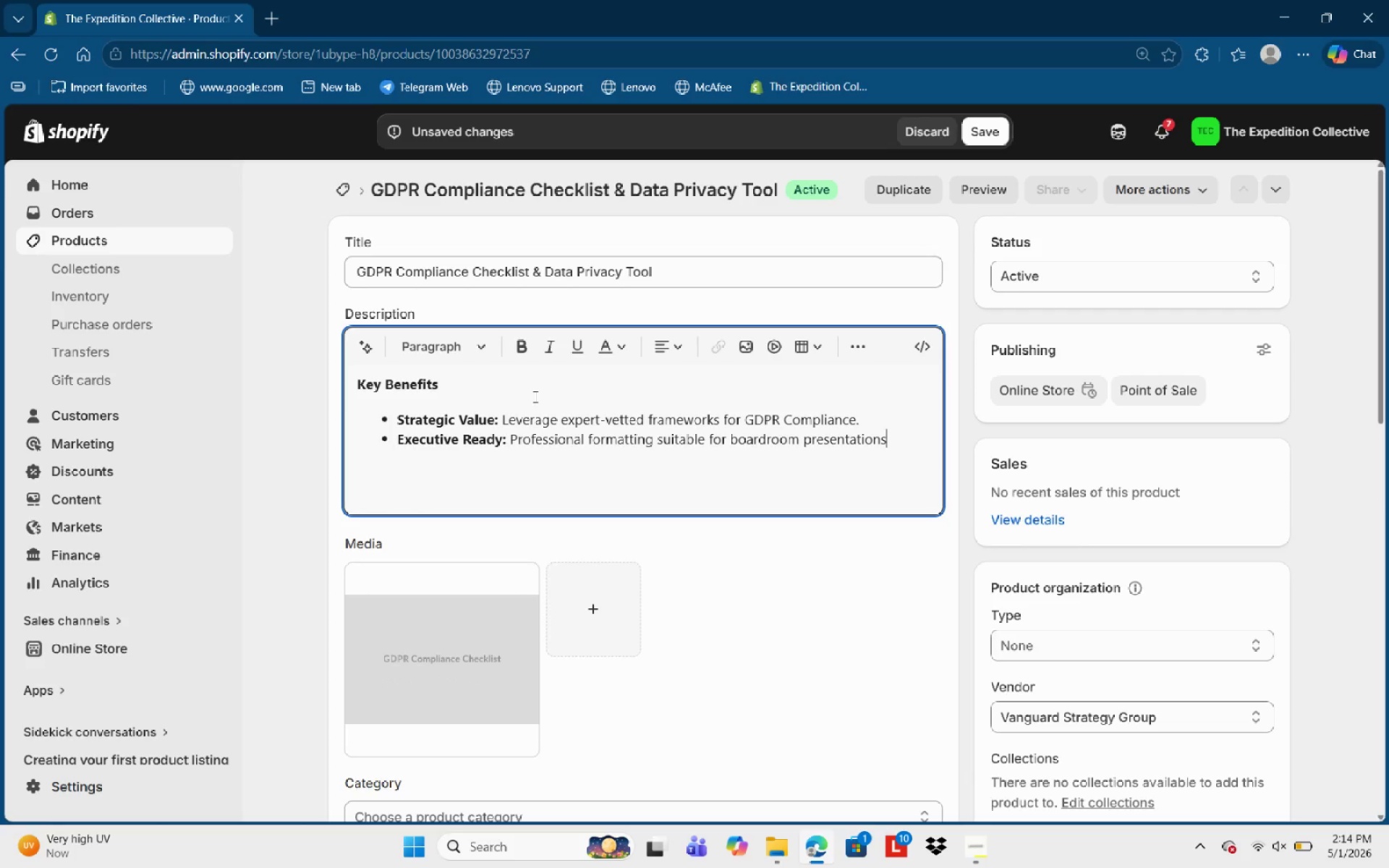 
key(Backspace)
 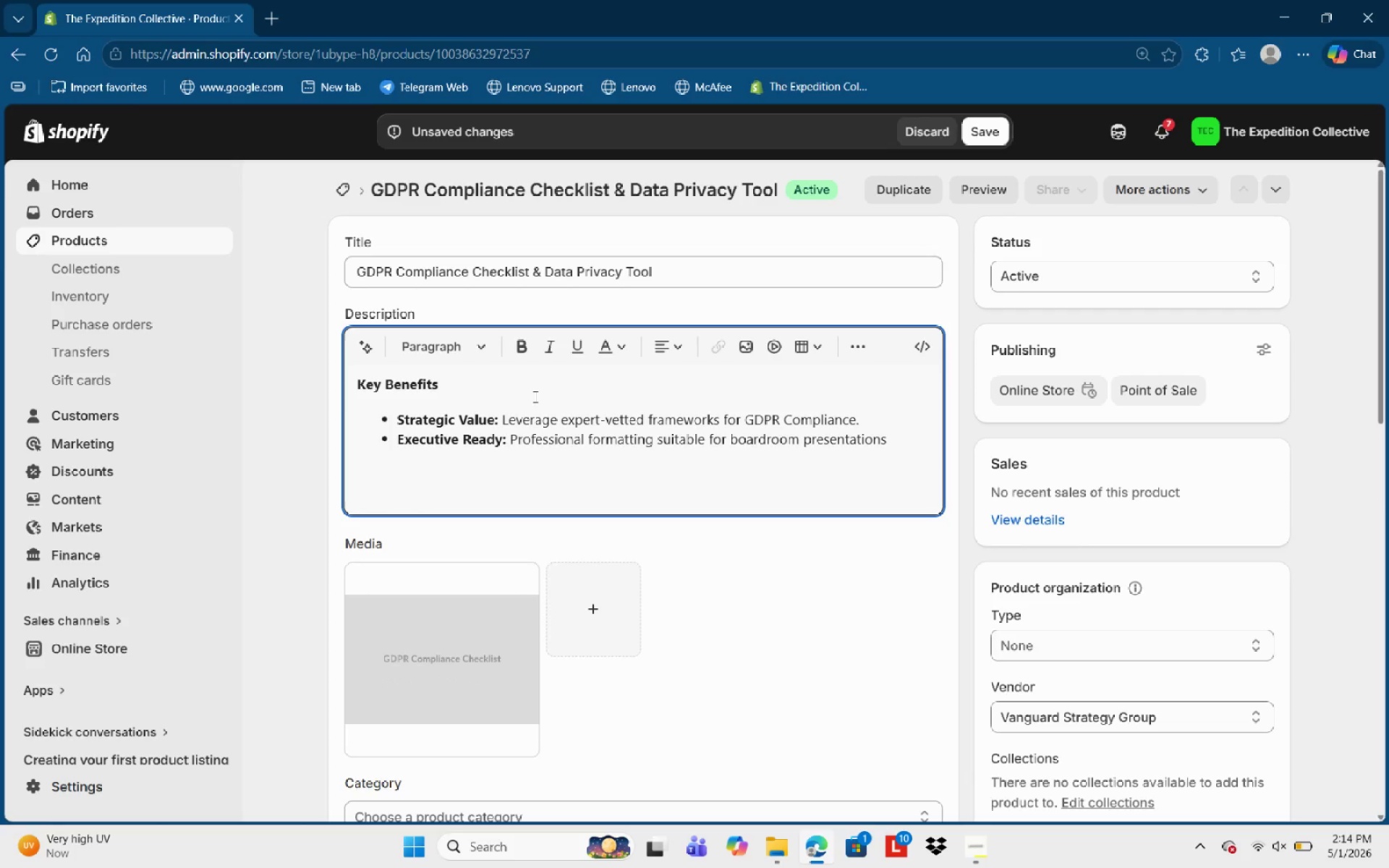 
key(Space)
 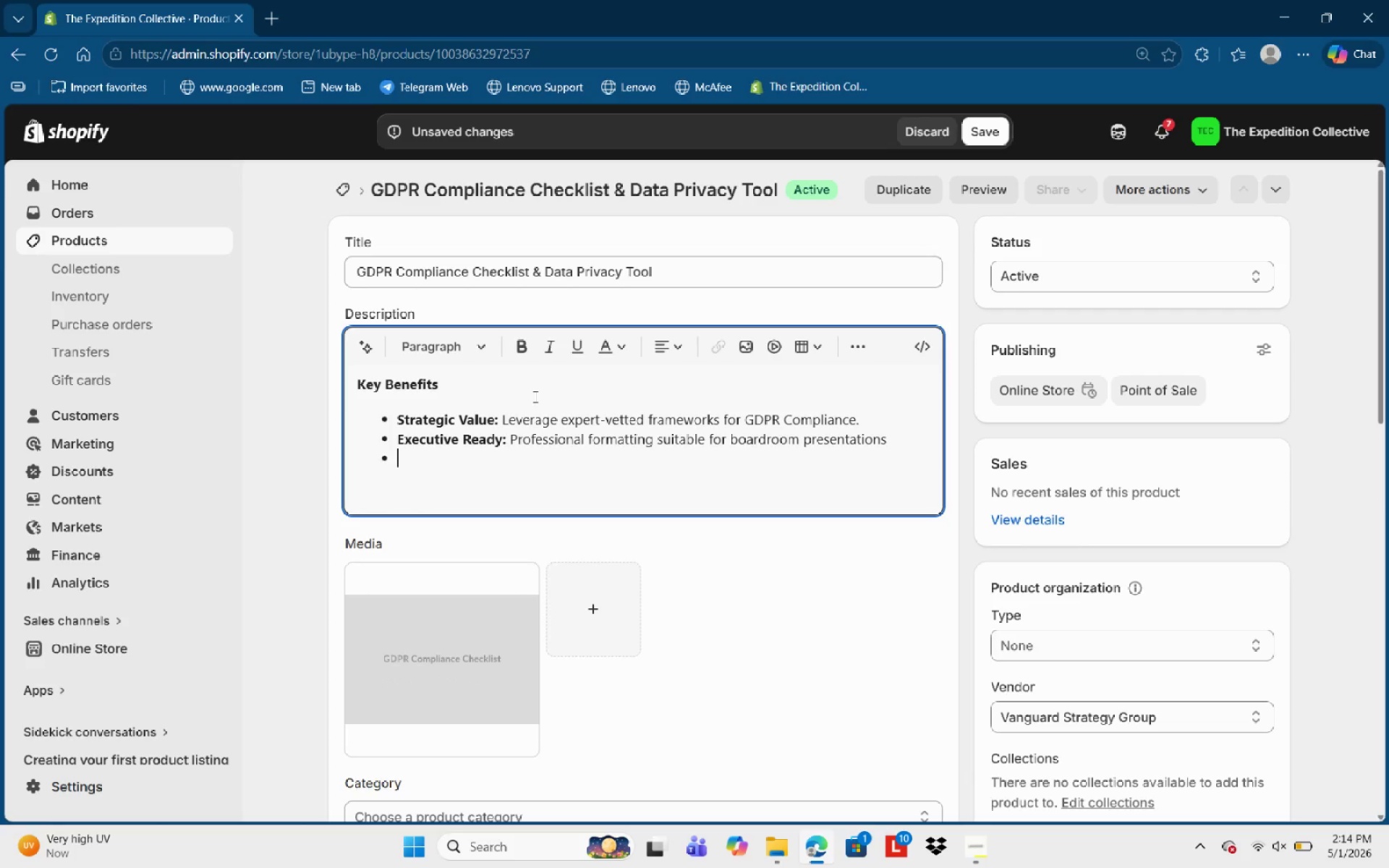 
key(Enter)
 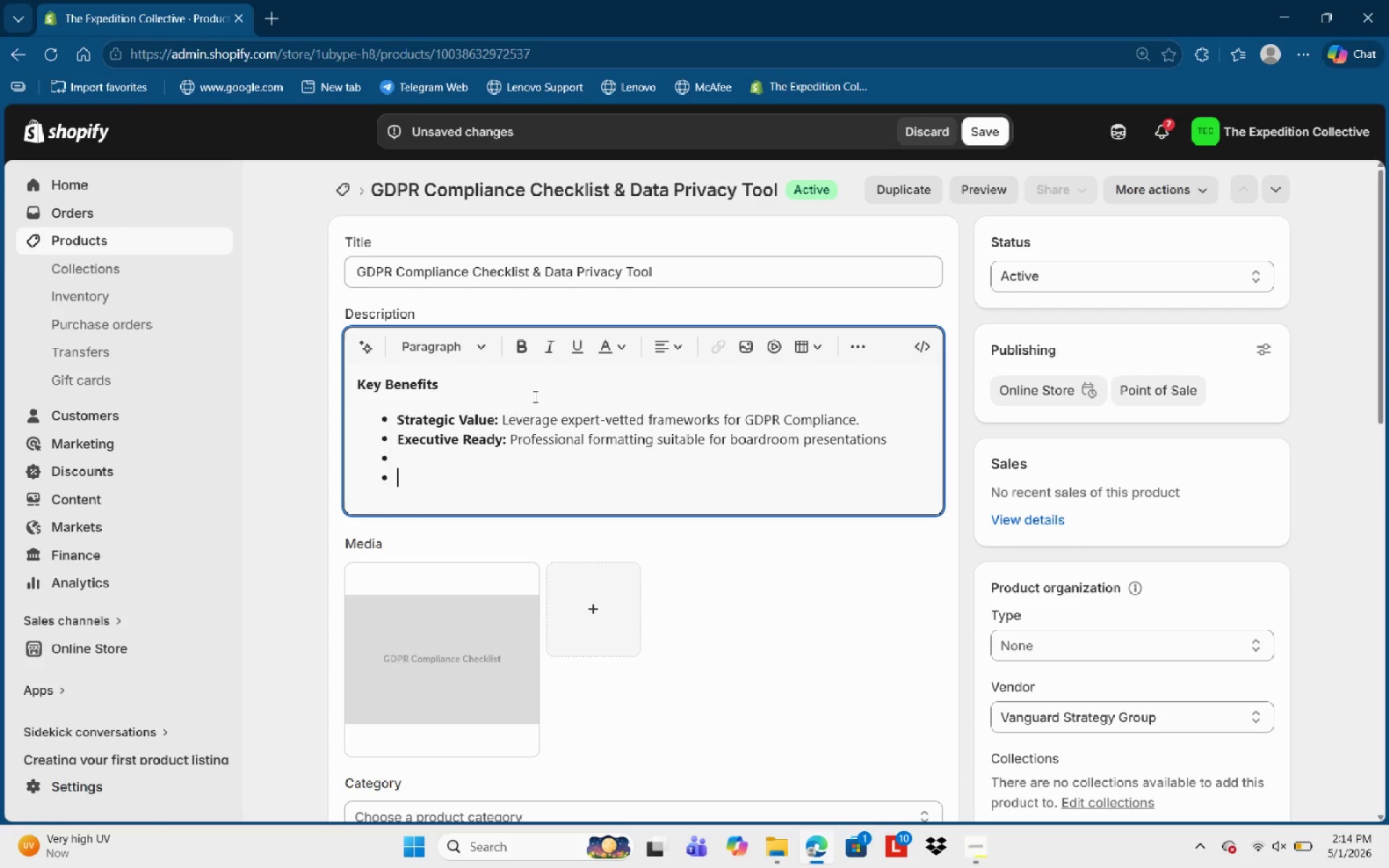 
key(Enter)
 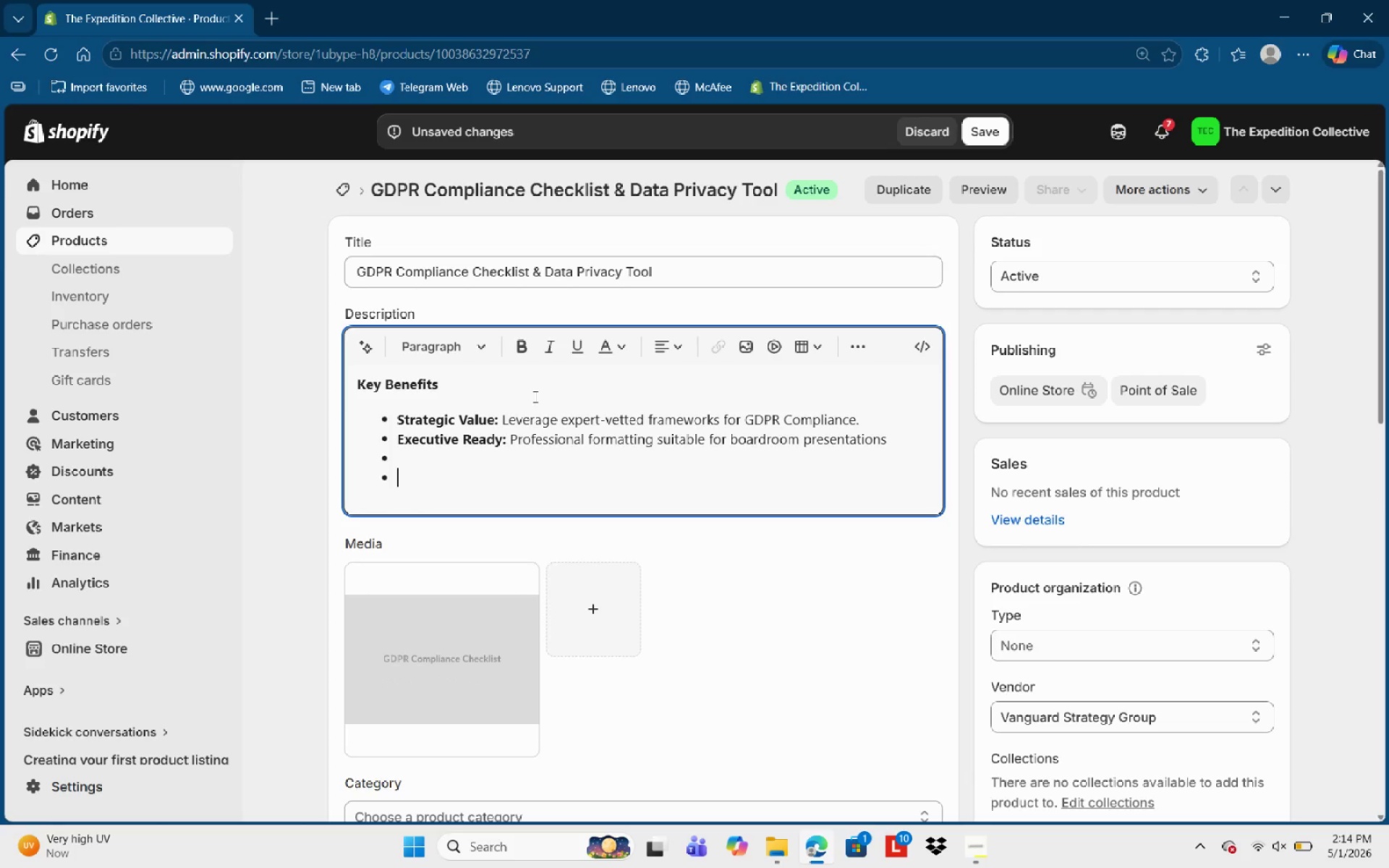 
key(Backspace)
 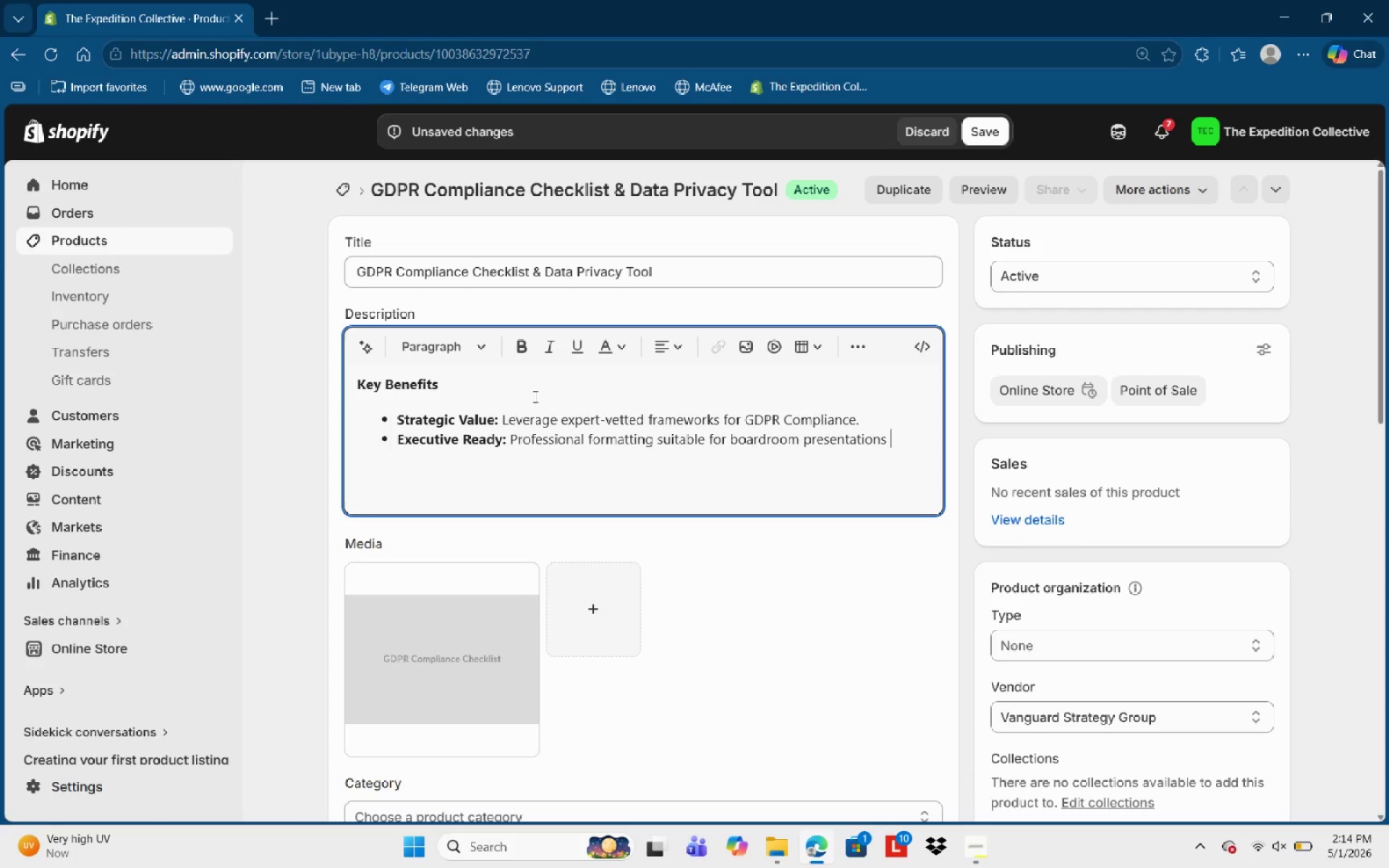 
key(Backspace)
 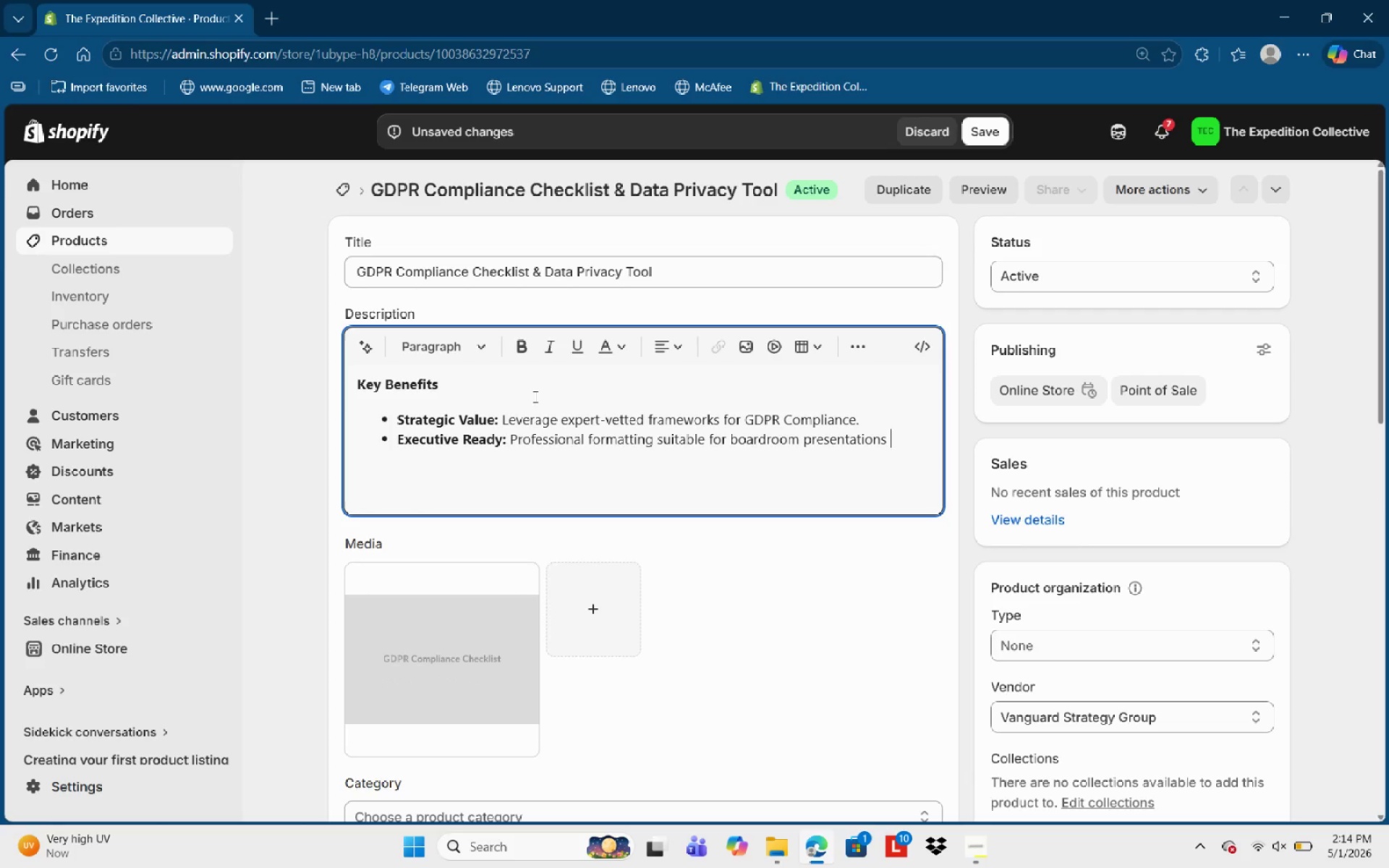 
key(Enter)
 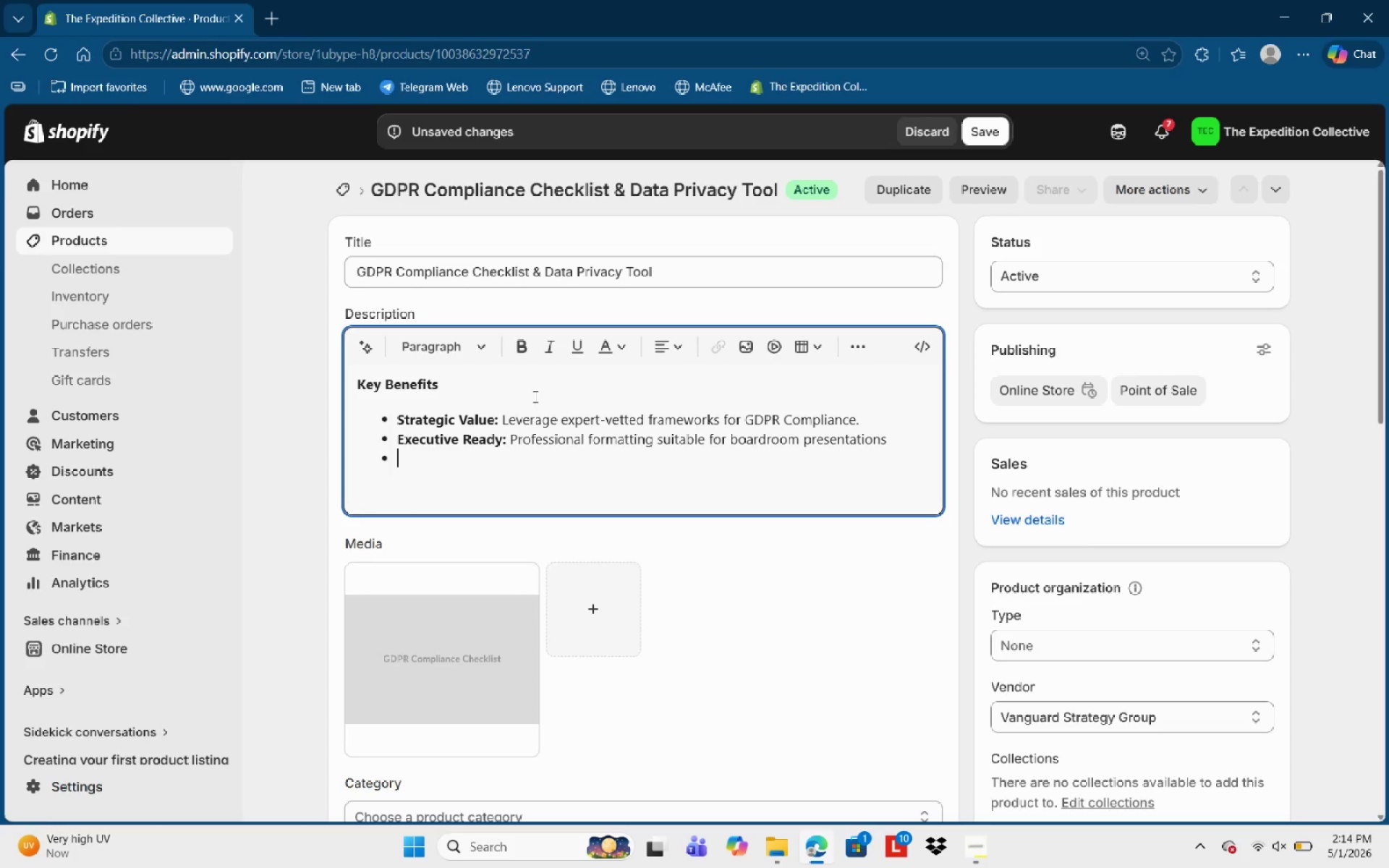 
key(Enter)
 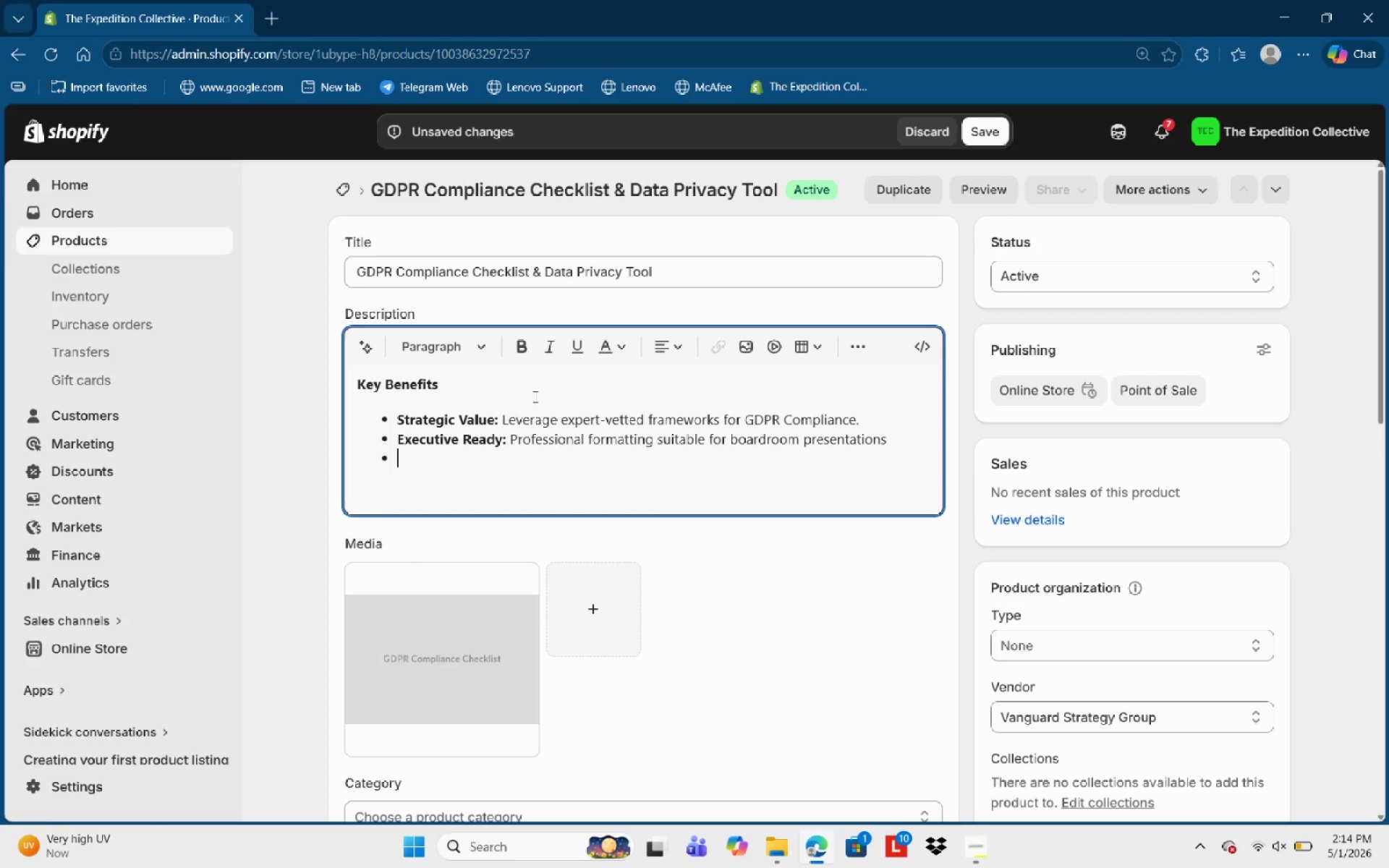 
key(Backspace)
 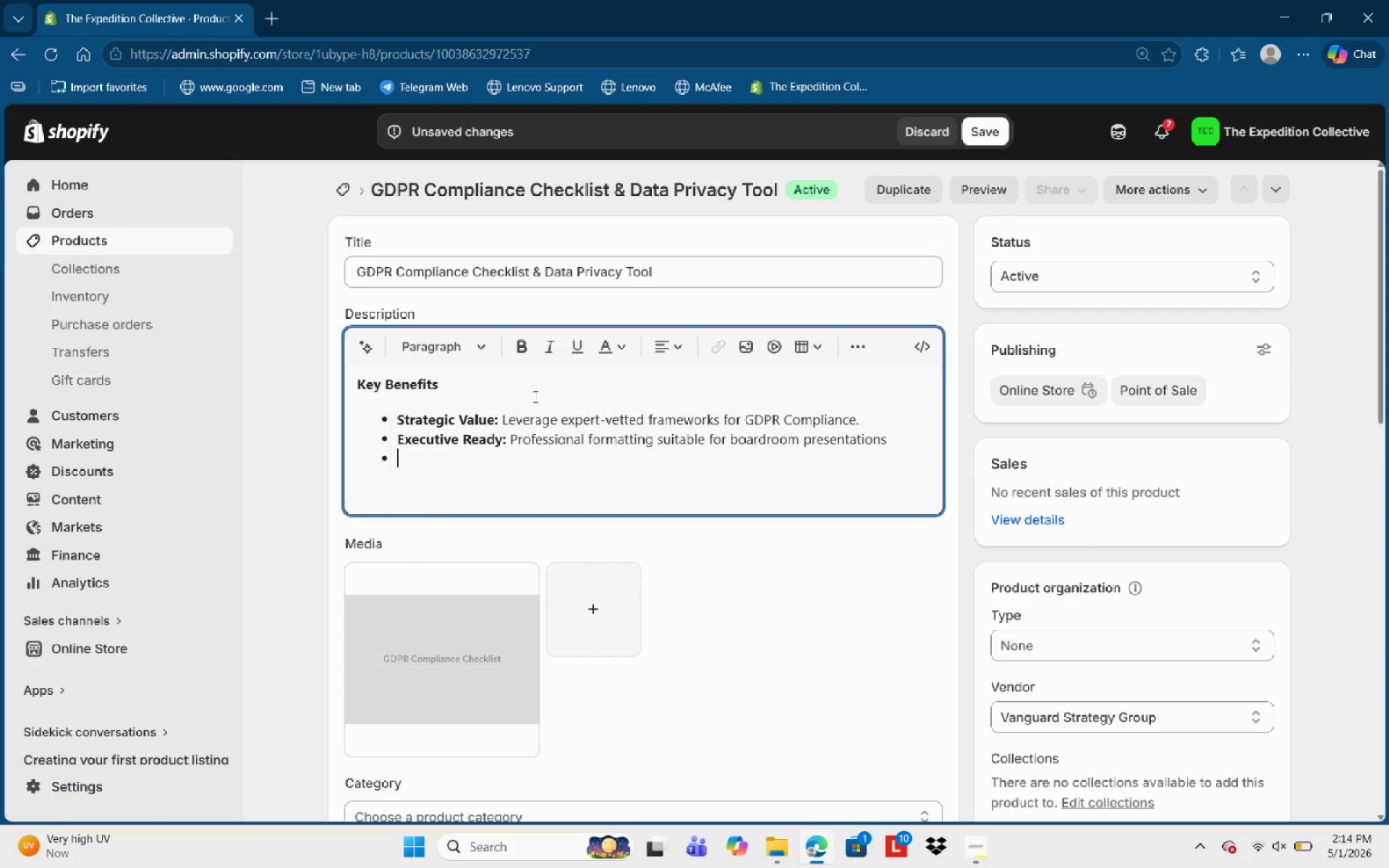 
key(Backspace)
 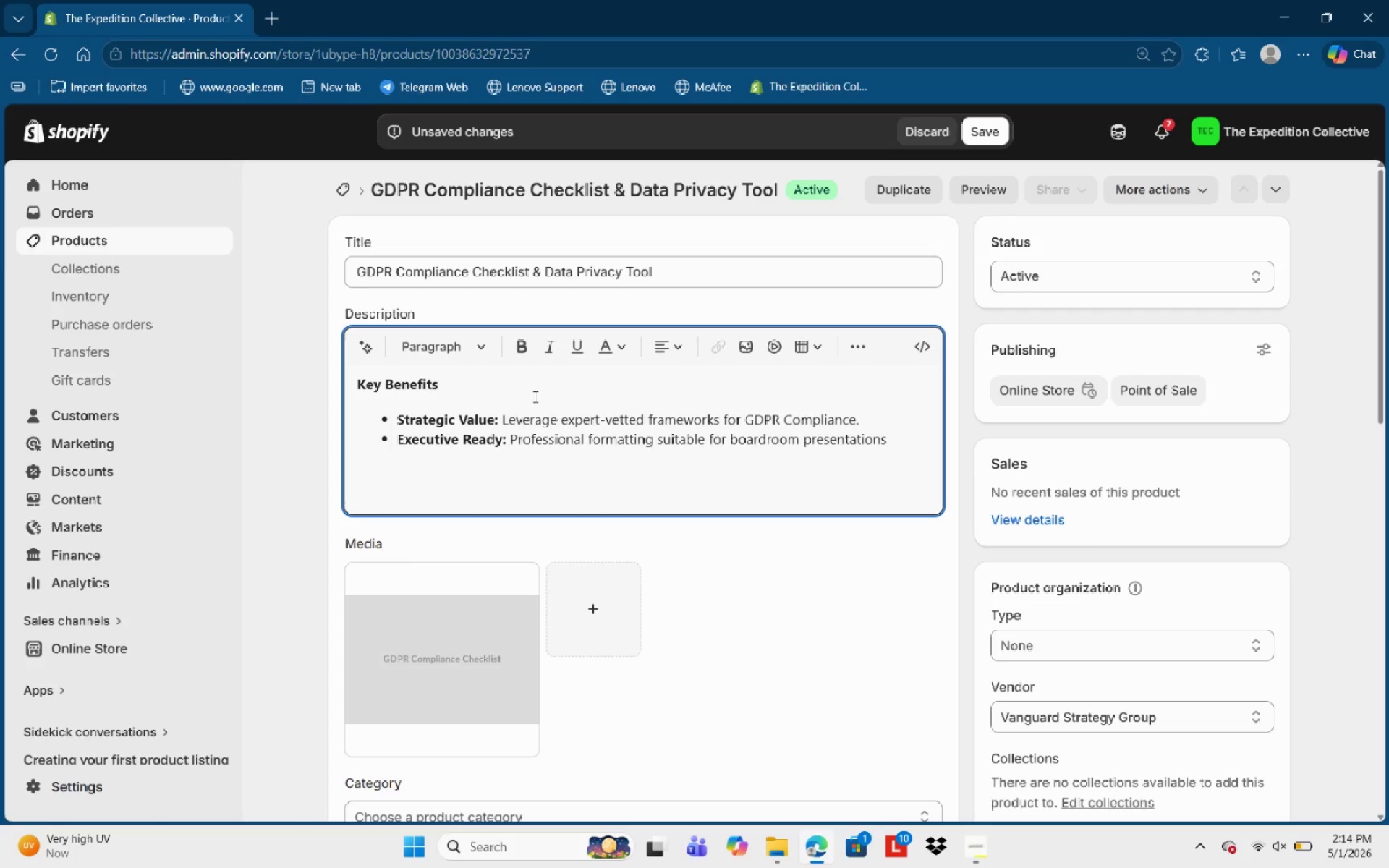 
wait(20.5)
 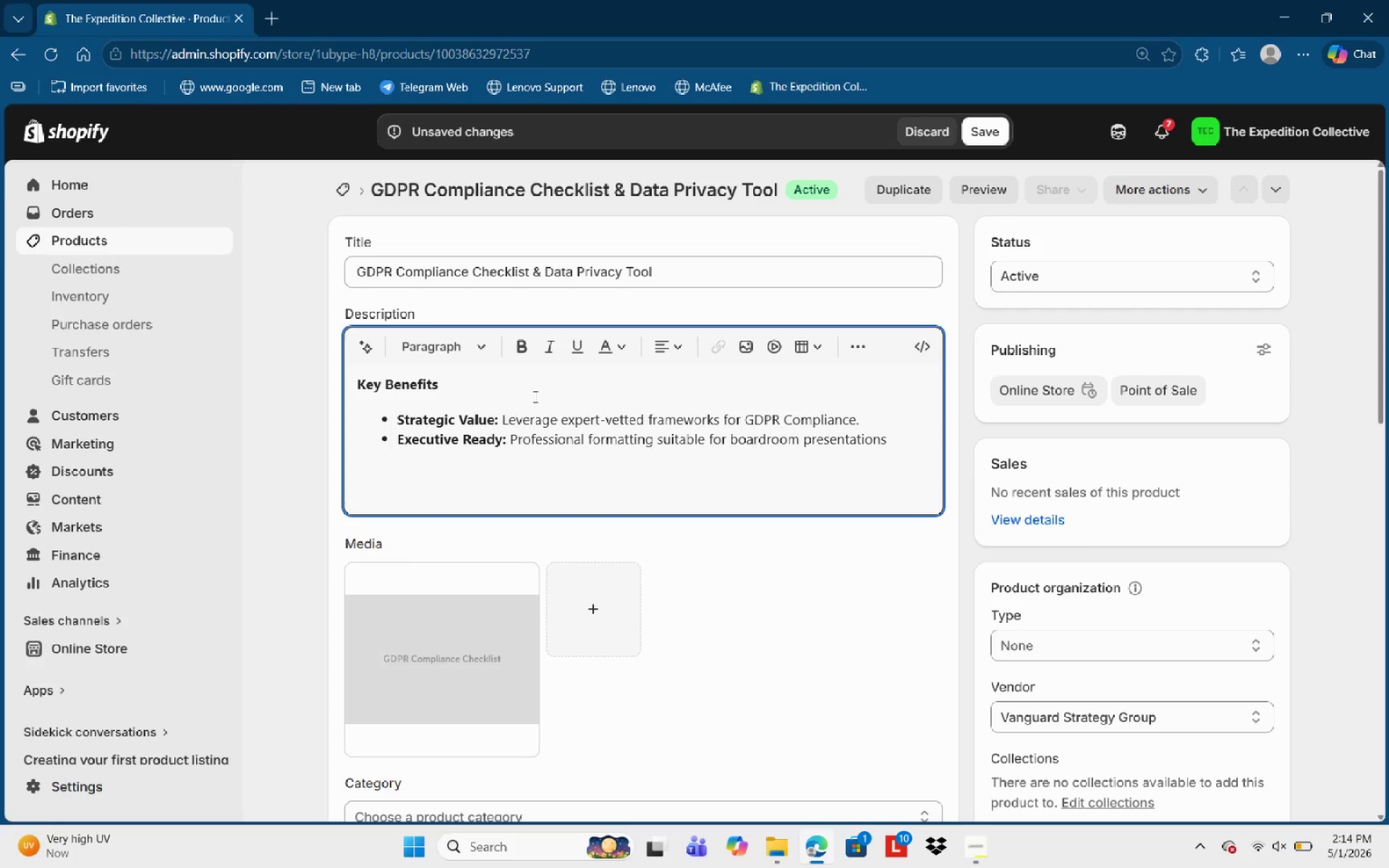 
key(Enter)
 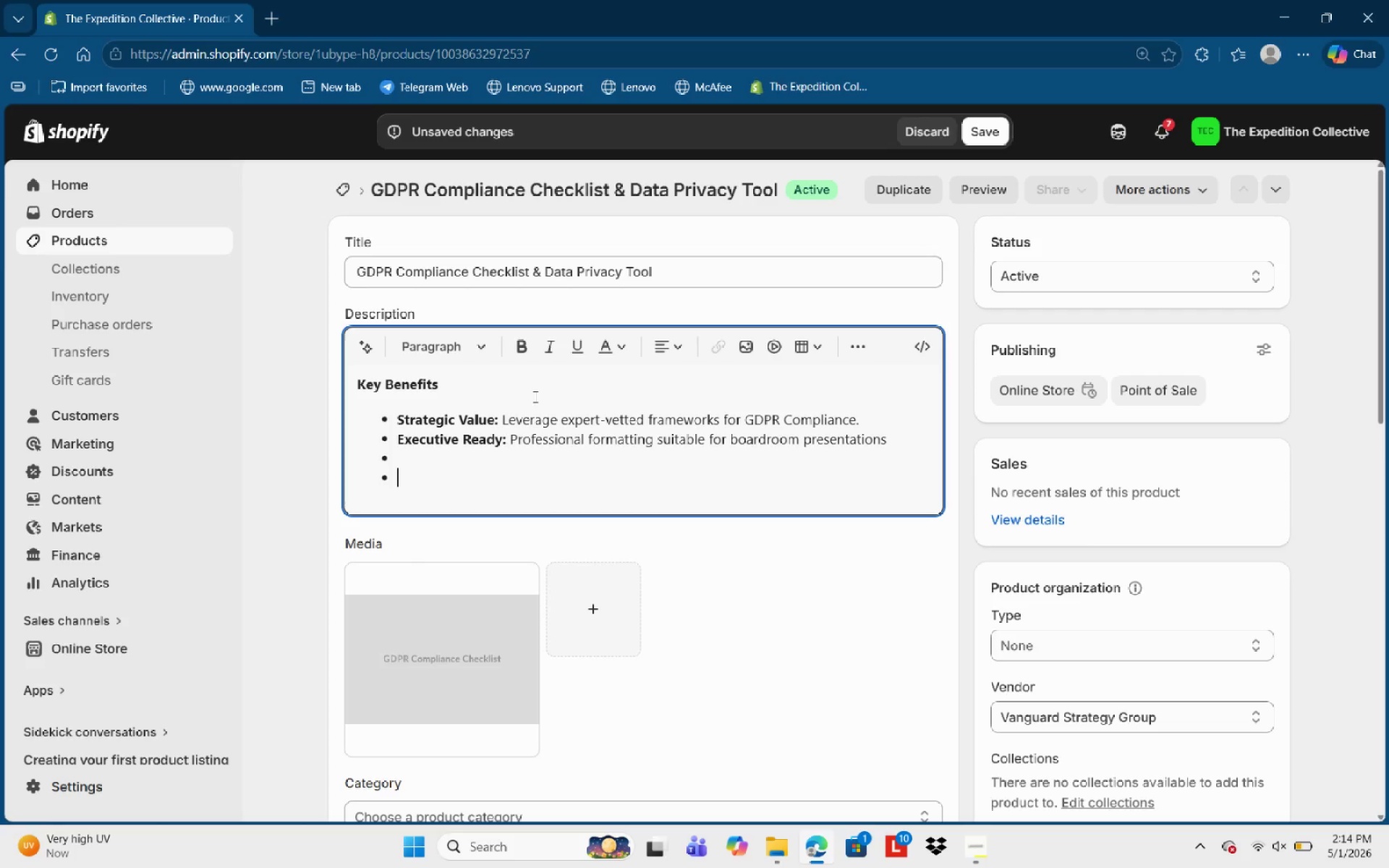 
key(Enter)
 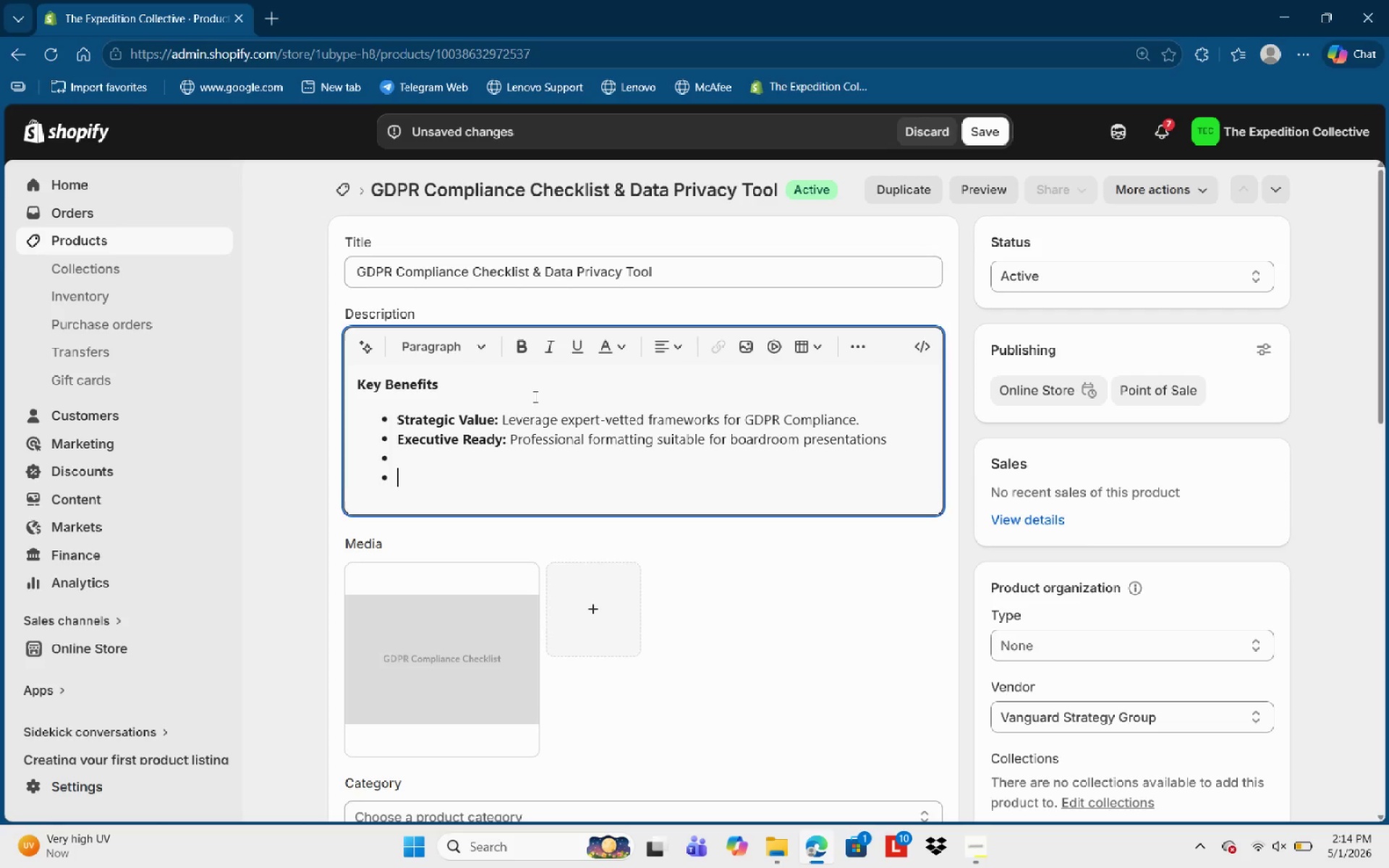 
key(Enter)
 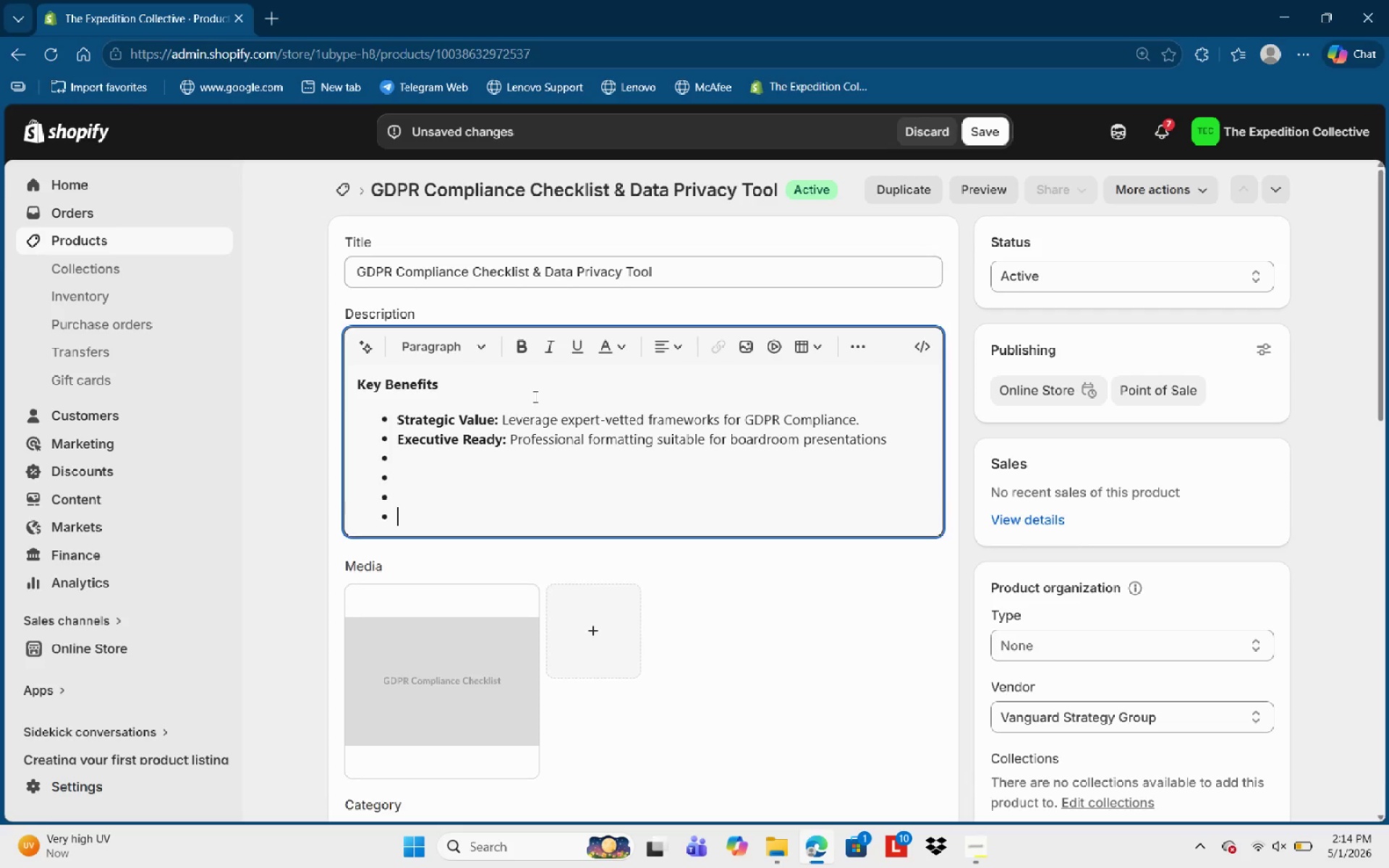 
key(Enter)
 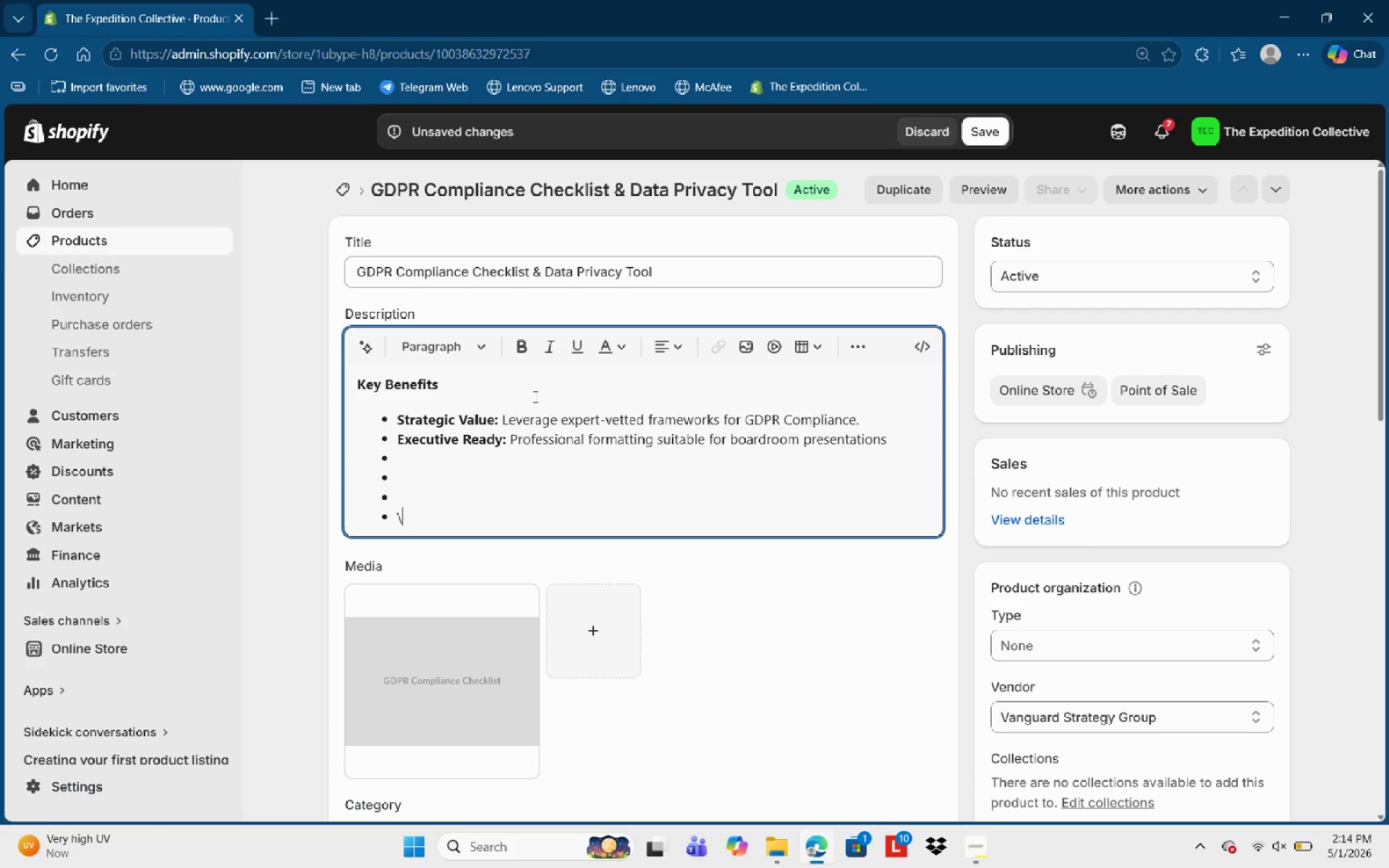 
key(Backslash)
 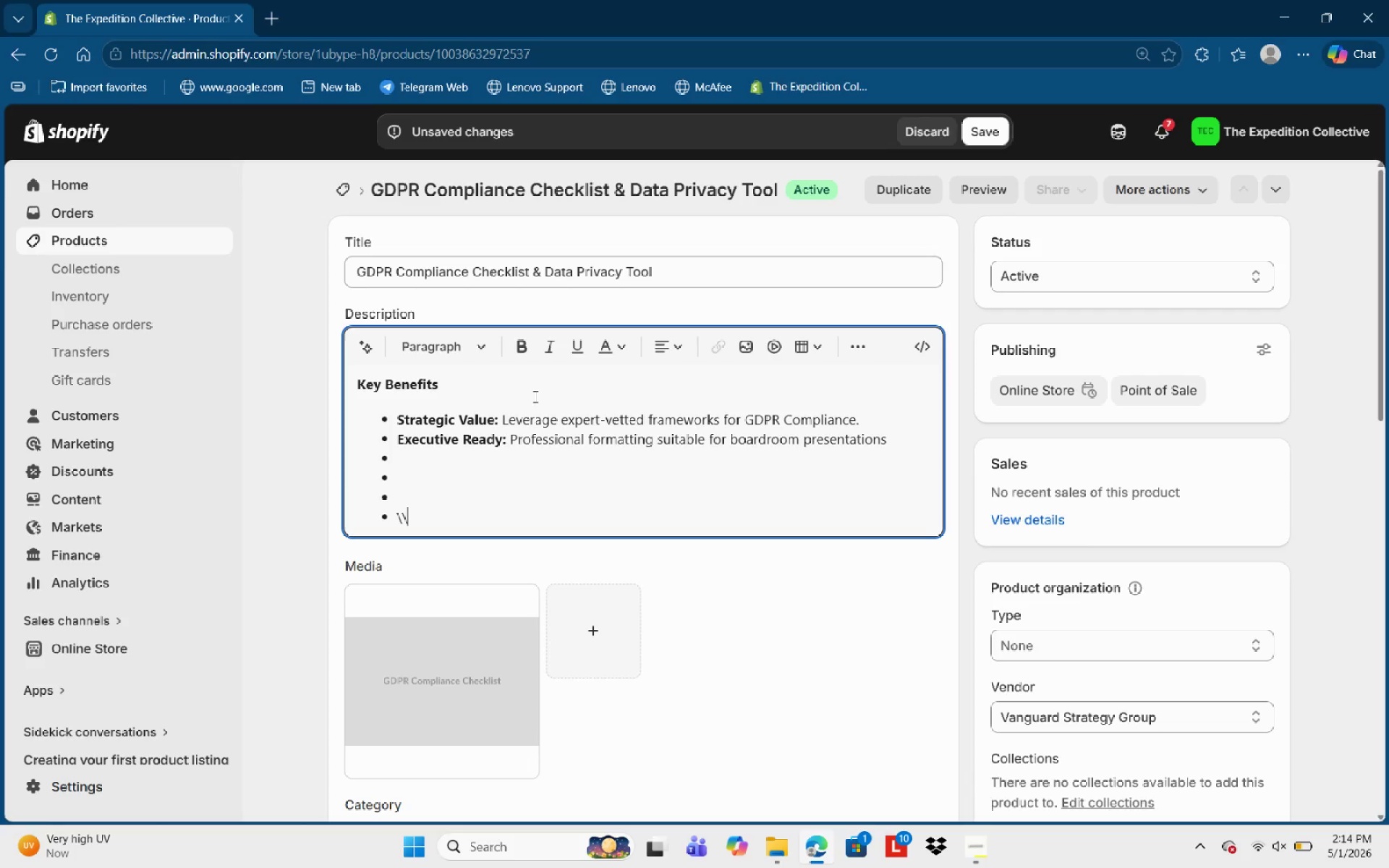 
key(Backslash)
 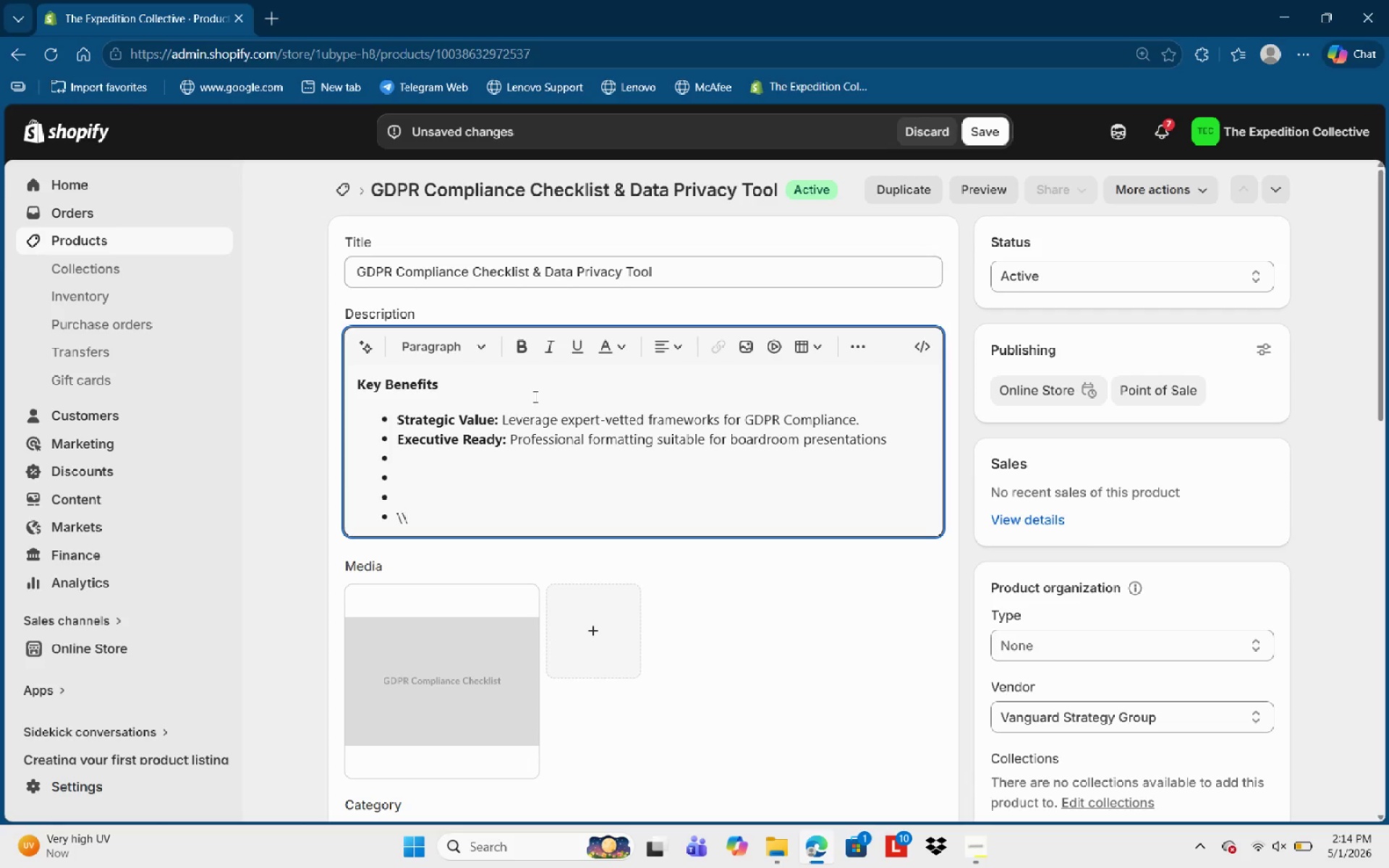 
key(Backspace)
 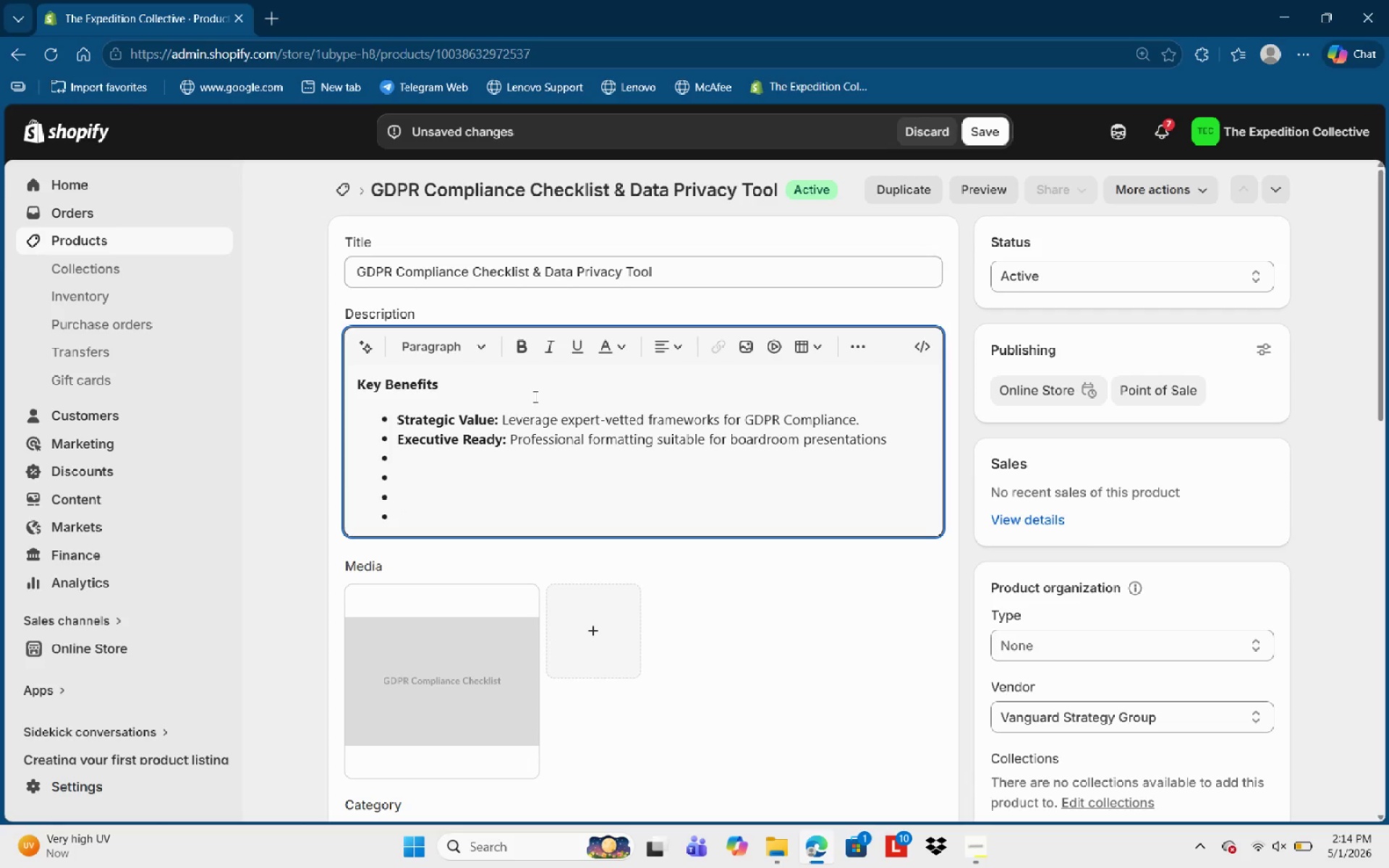 
key(Backspace)
 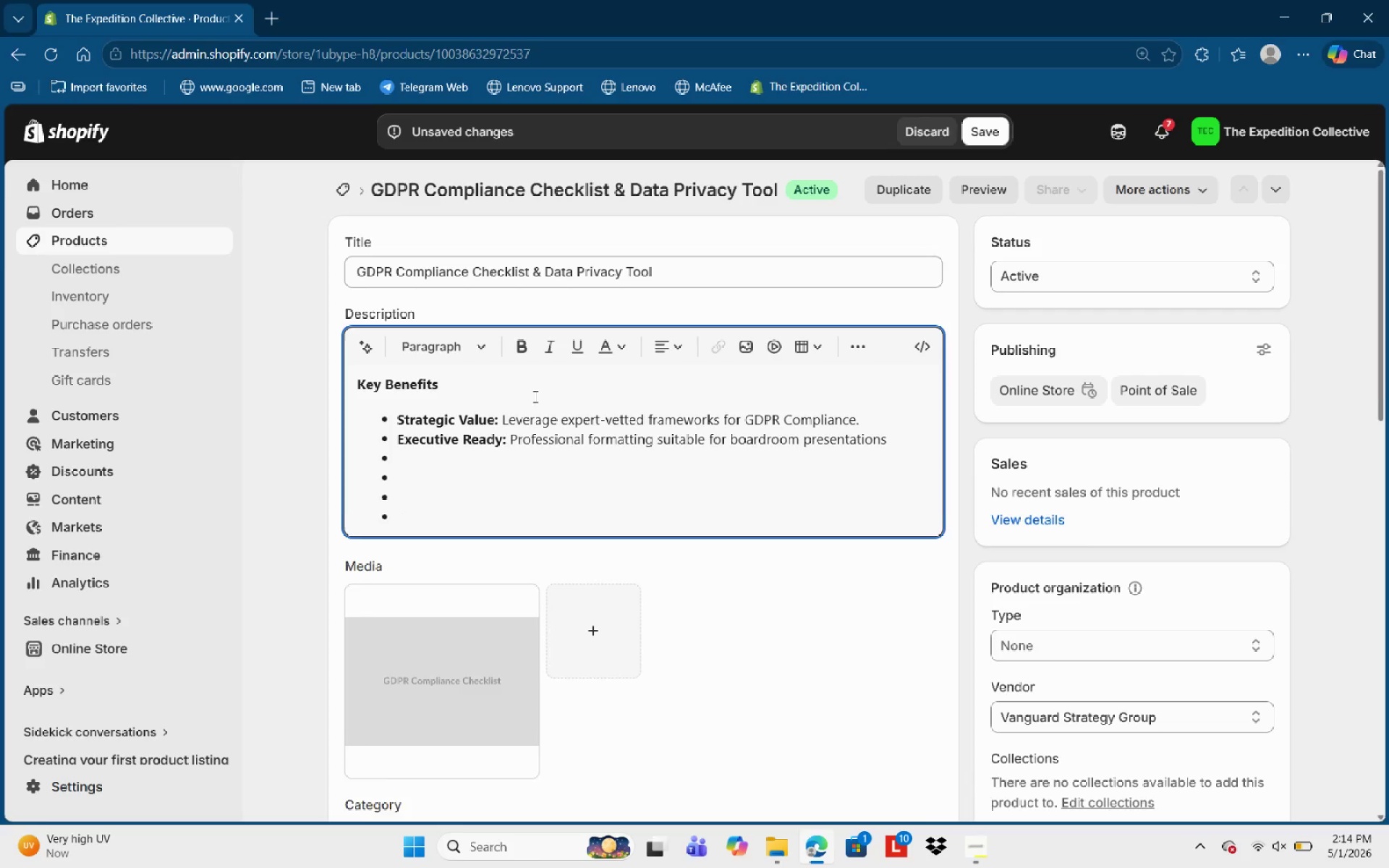 
key(Backspace)
 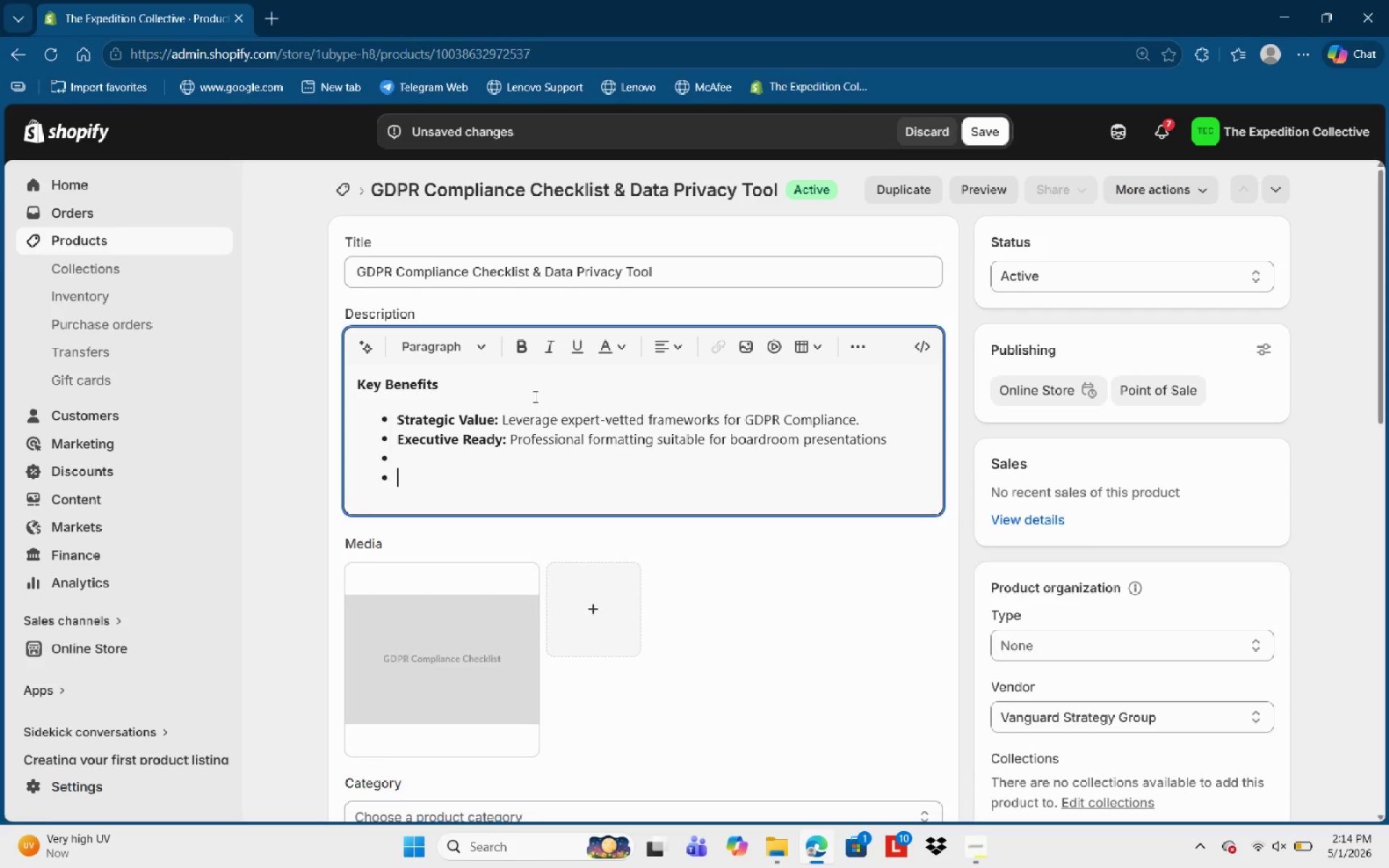 
key(Backspace)
 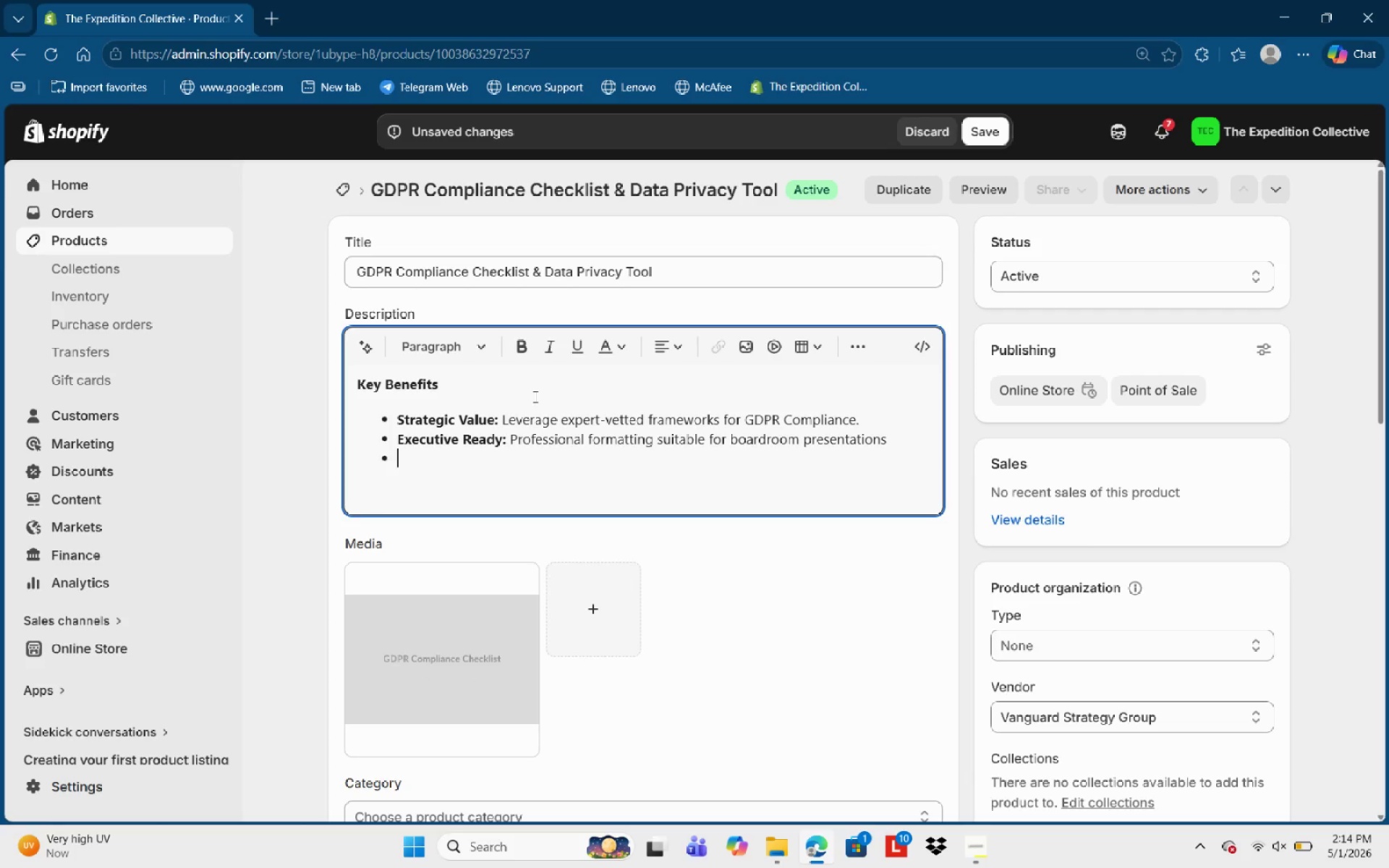 
key(Backspace)
 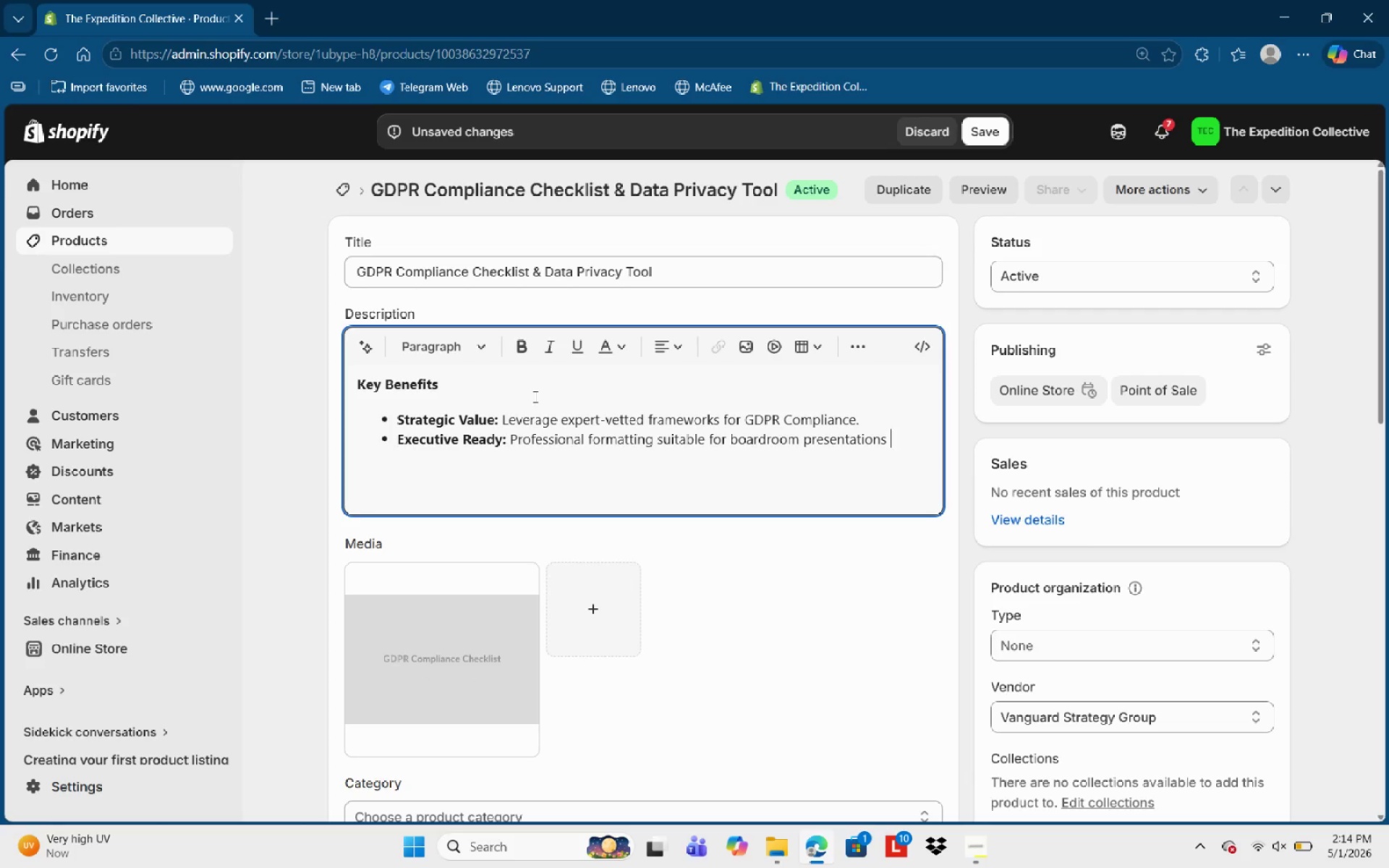 
key(Backspace)
 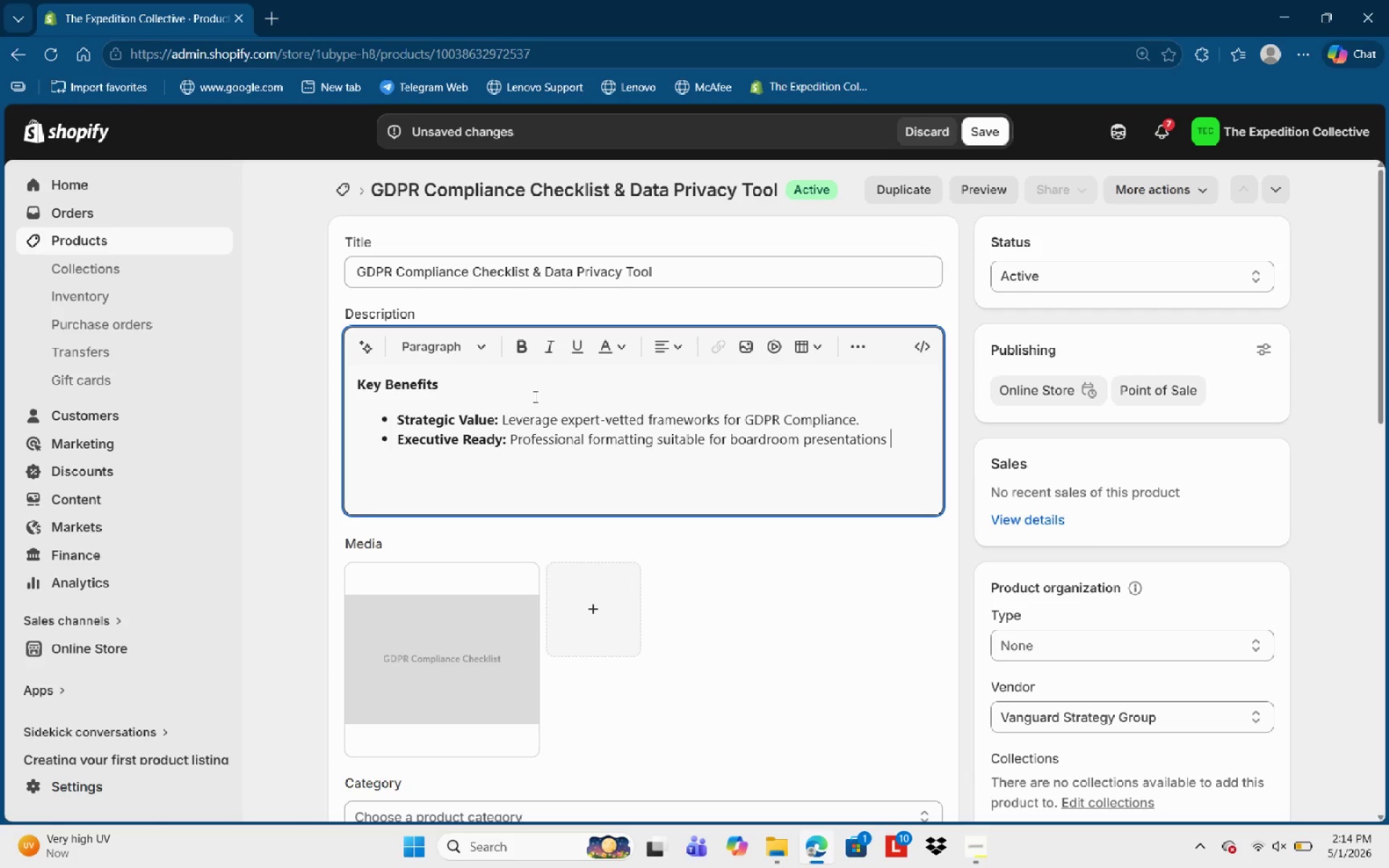 
key(Backspace)
 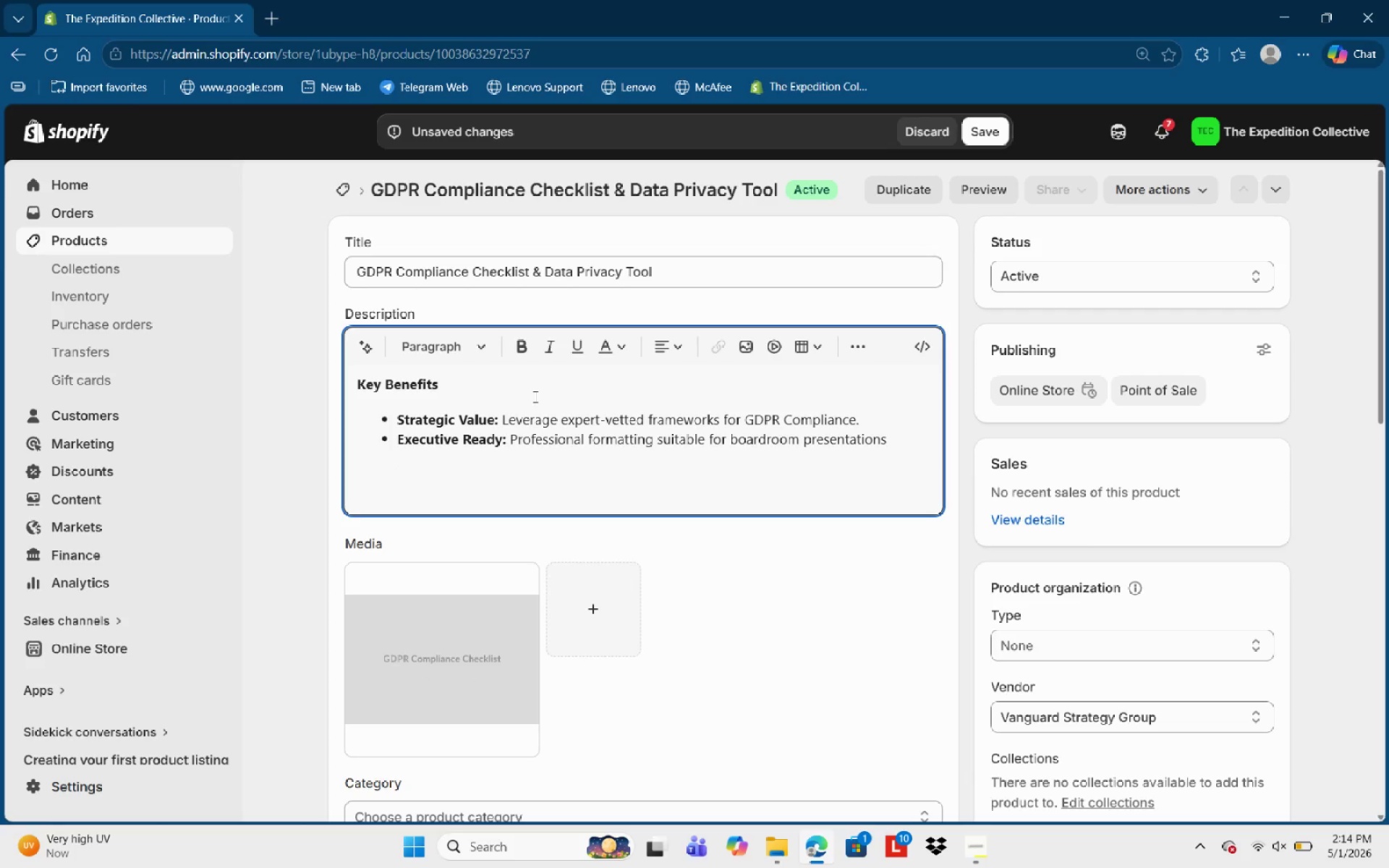 
key(Enter)
 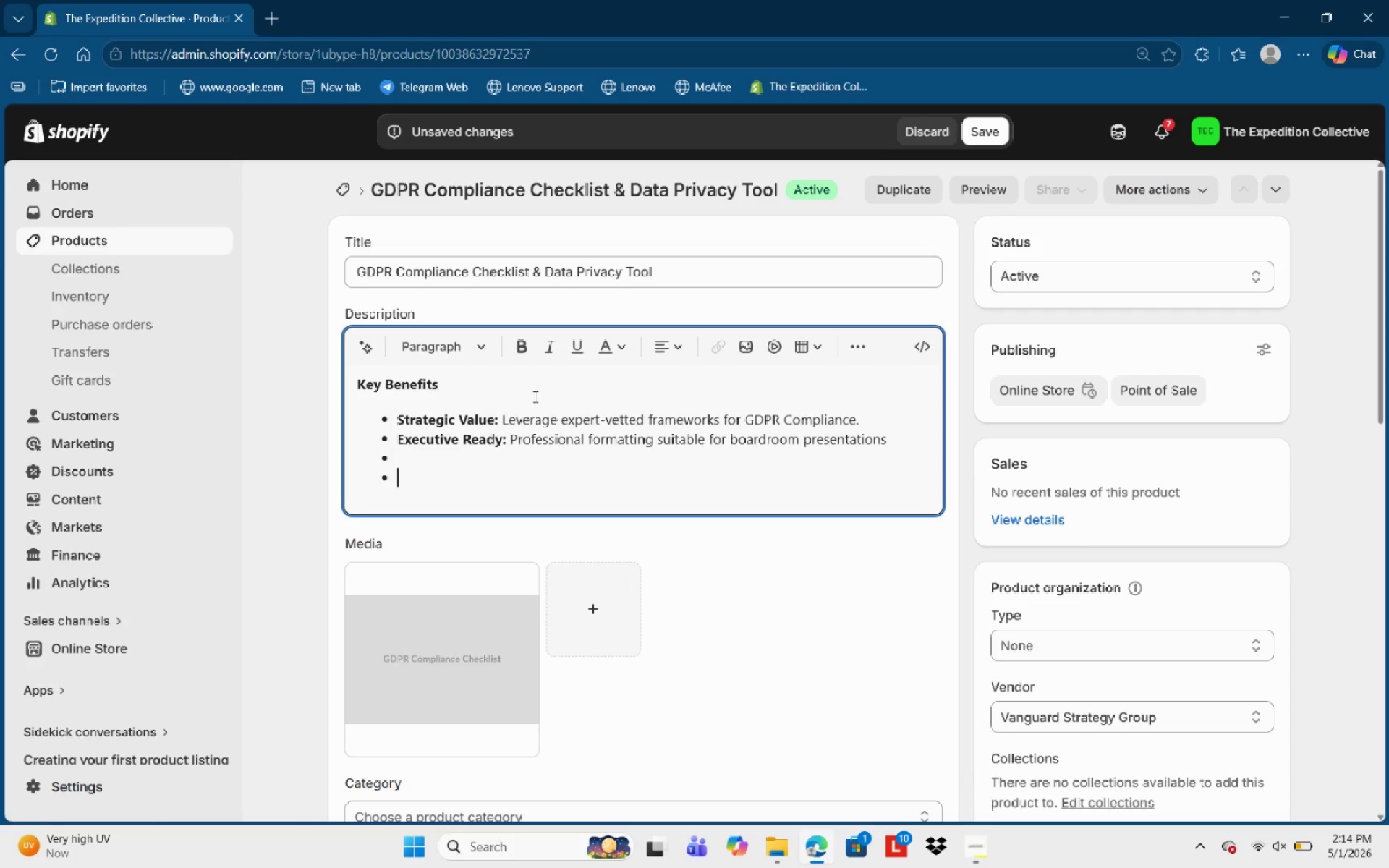 
key(Enter)
 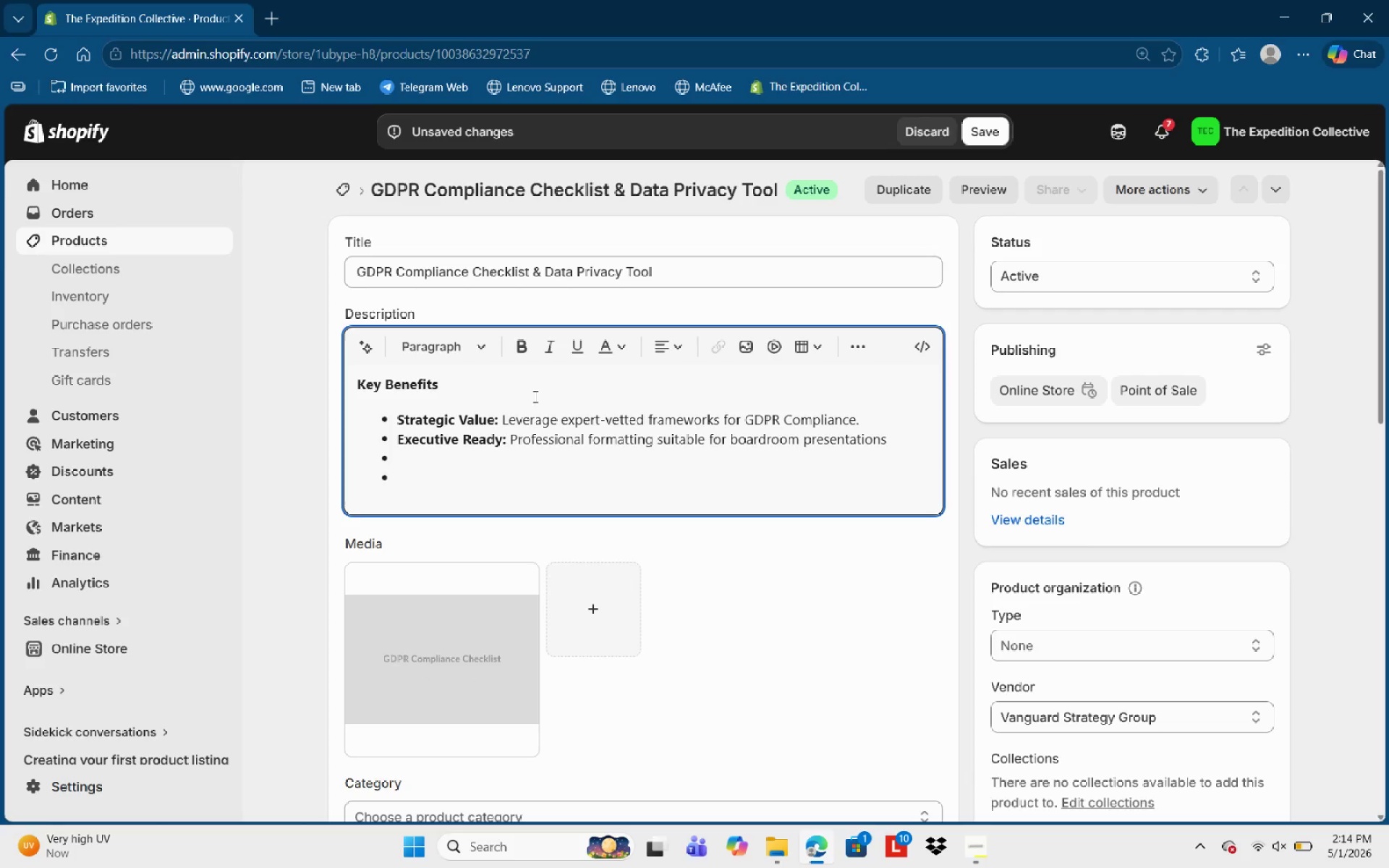 
key(Backspace)
 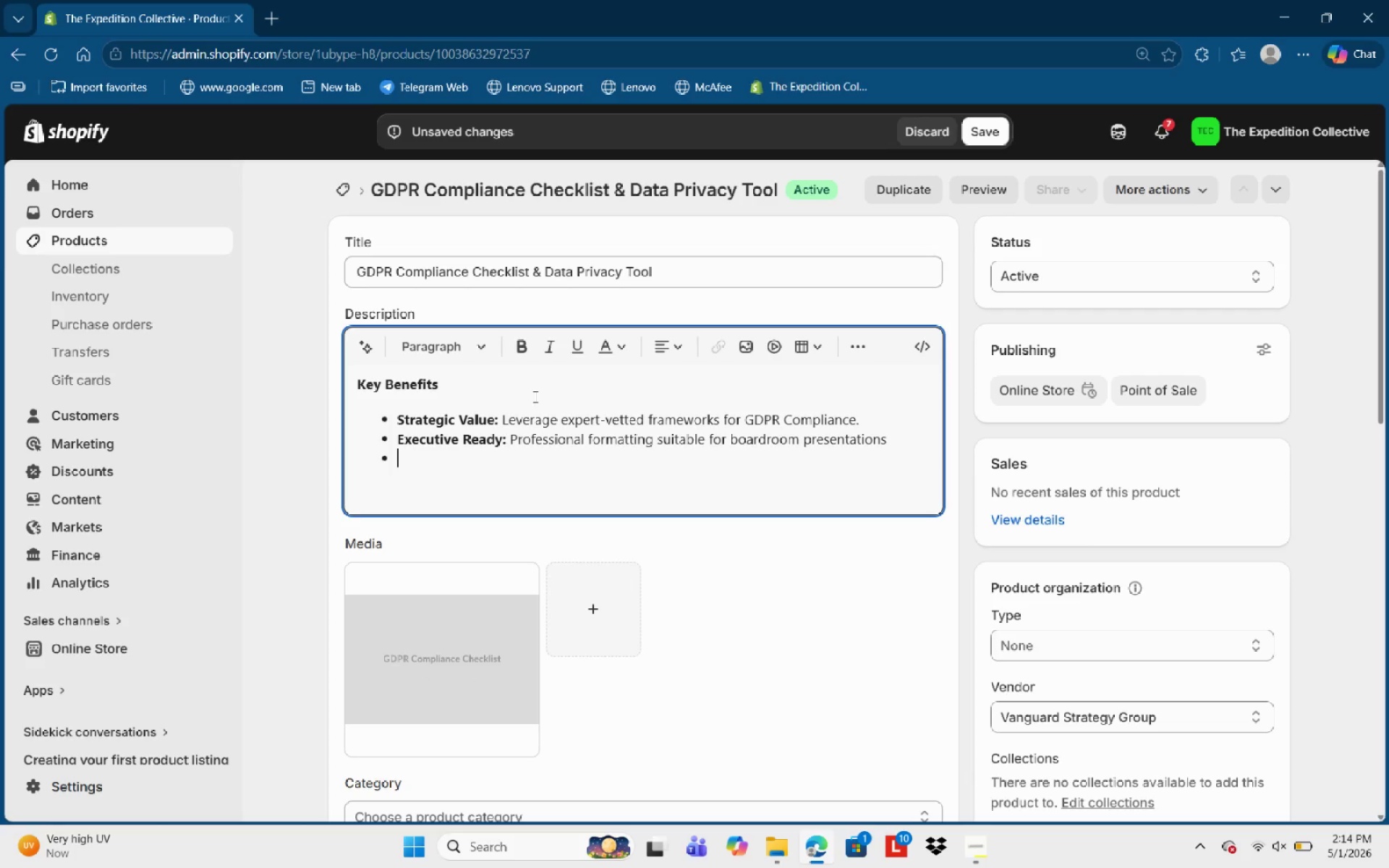 
key(Backspace)
 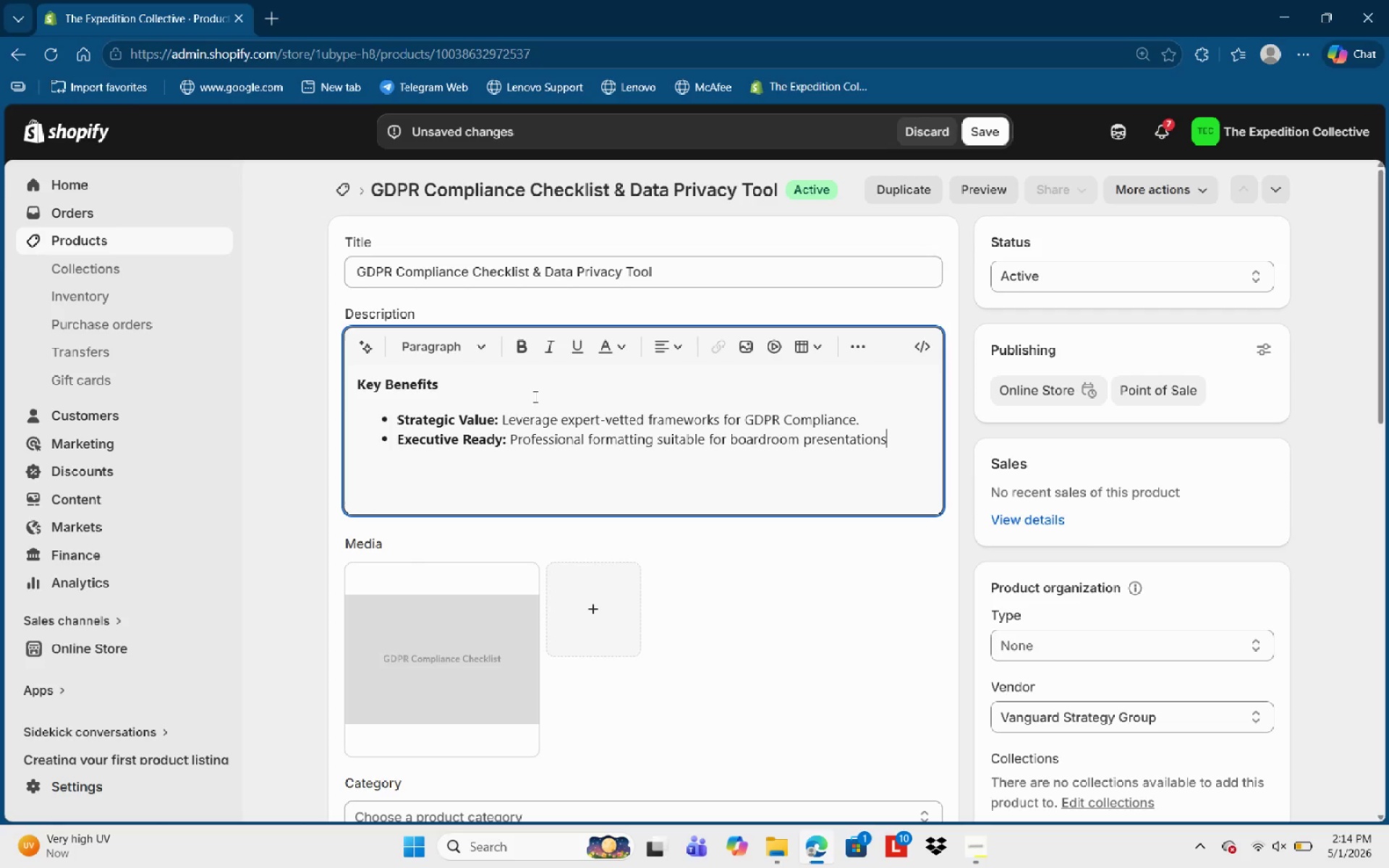 
wait(9.19)
 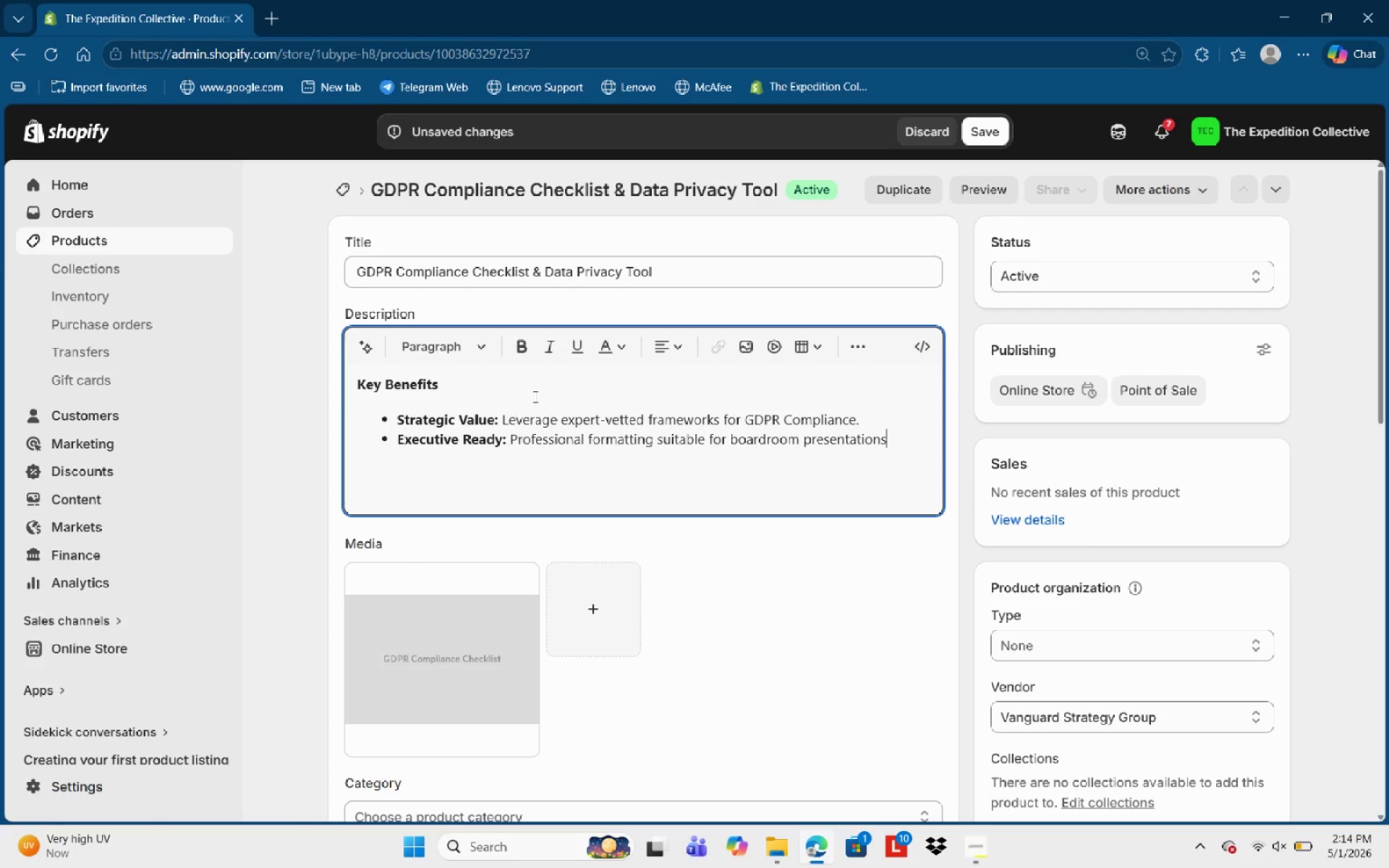 
key(Space)
 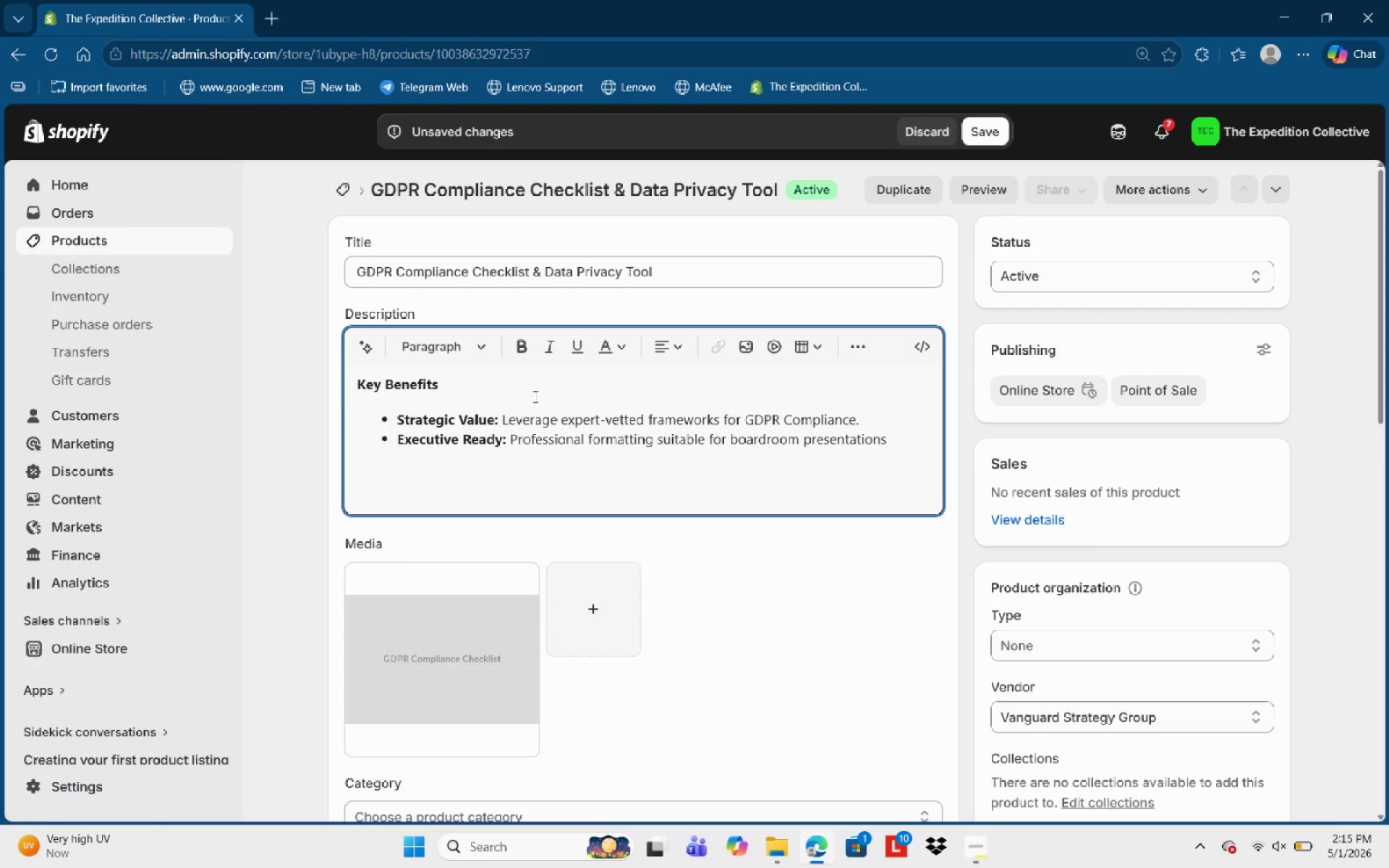 
key(Enter)
 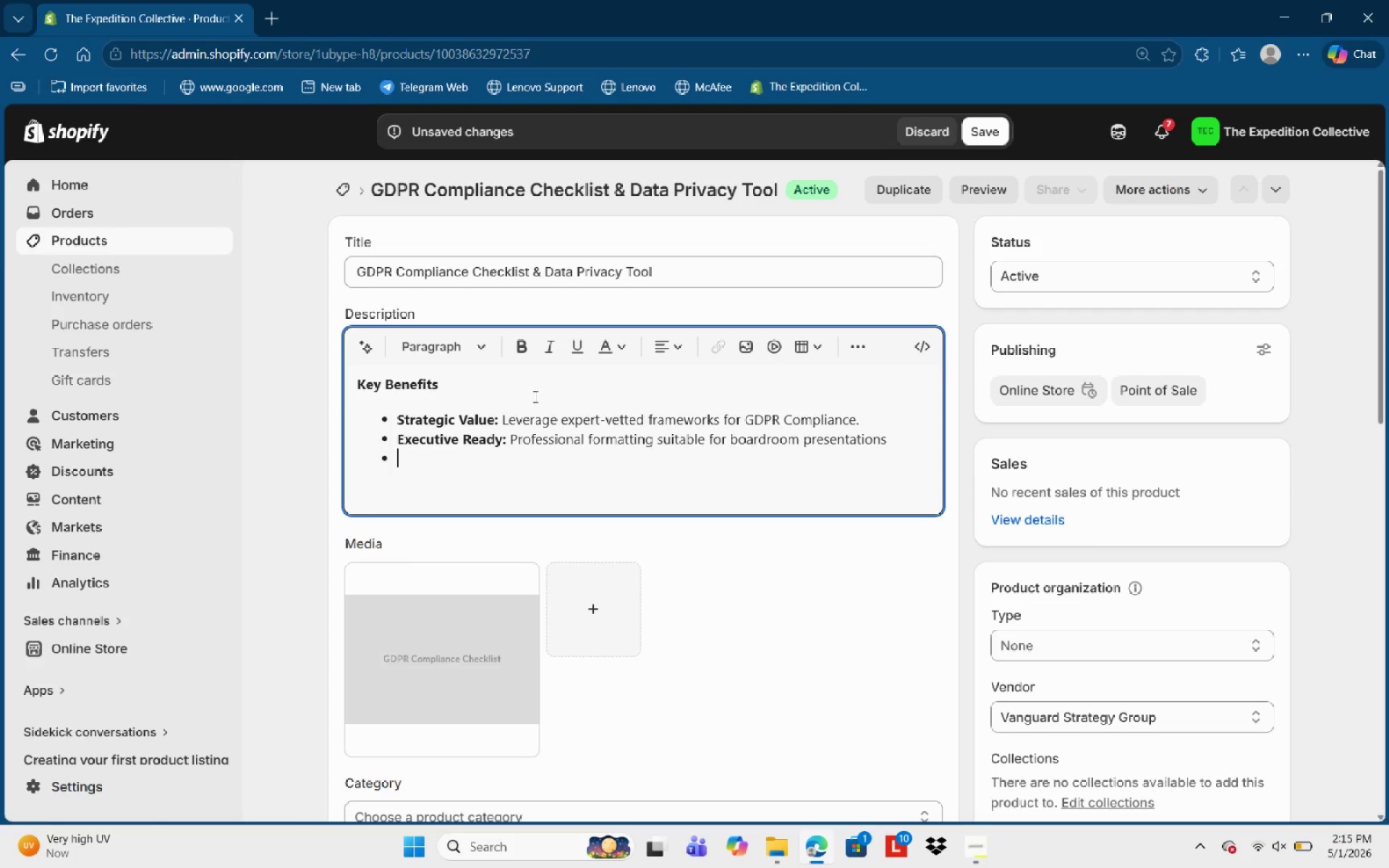 
key(Enter)
 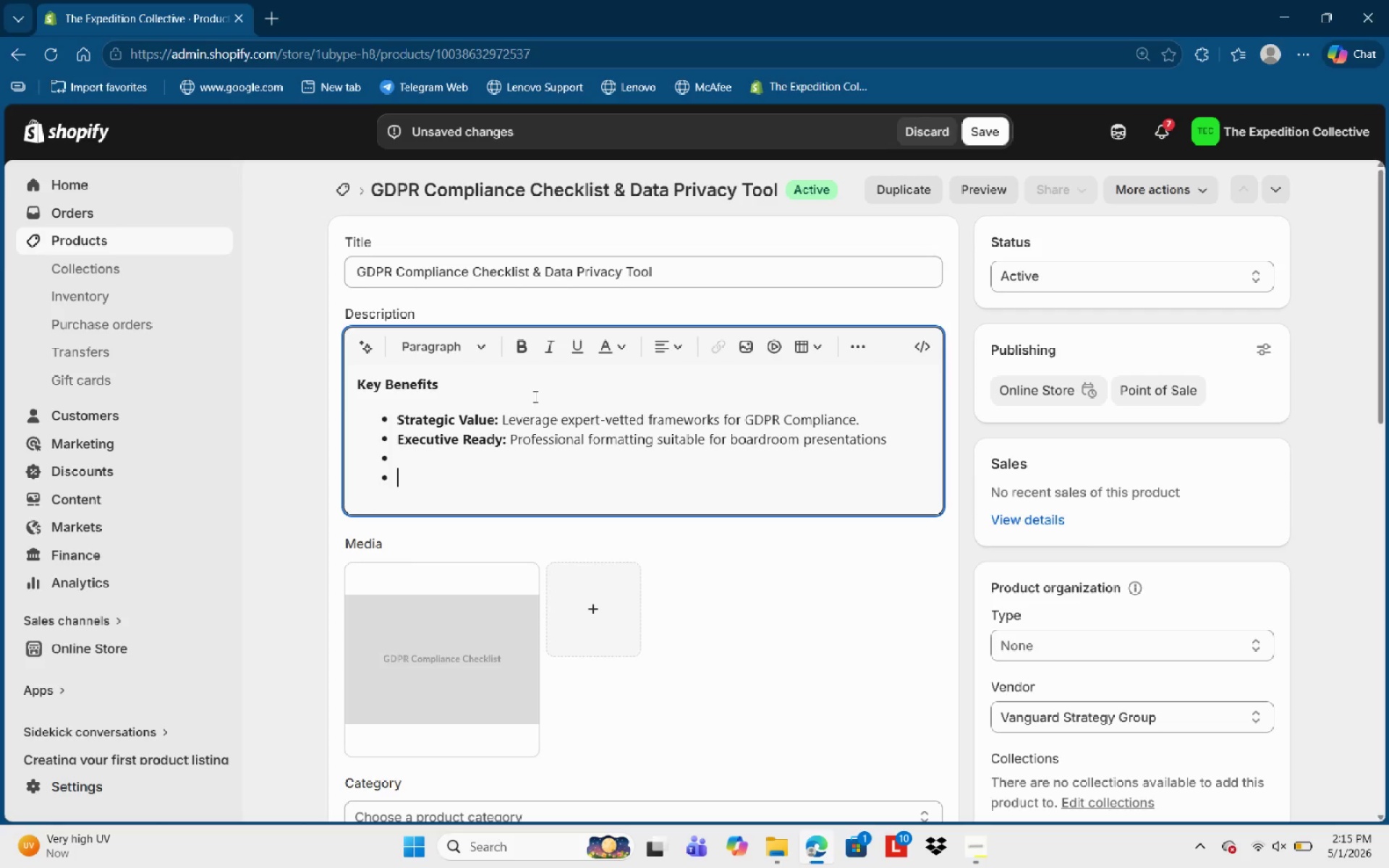 
key(Backspace)
 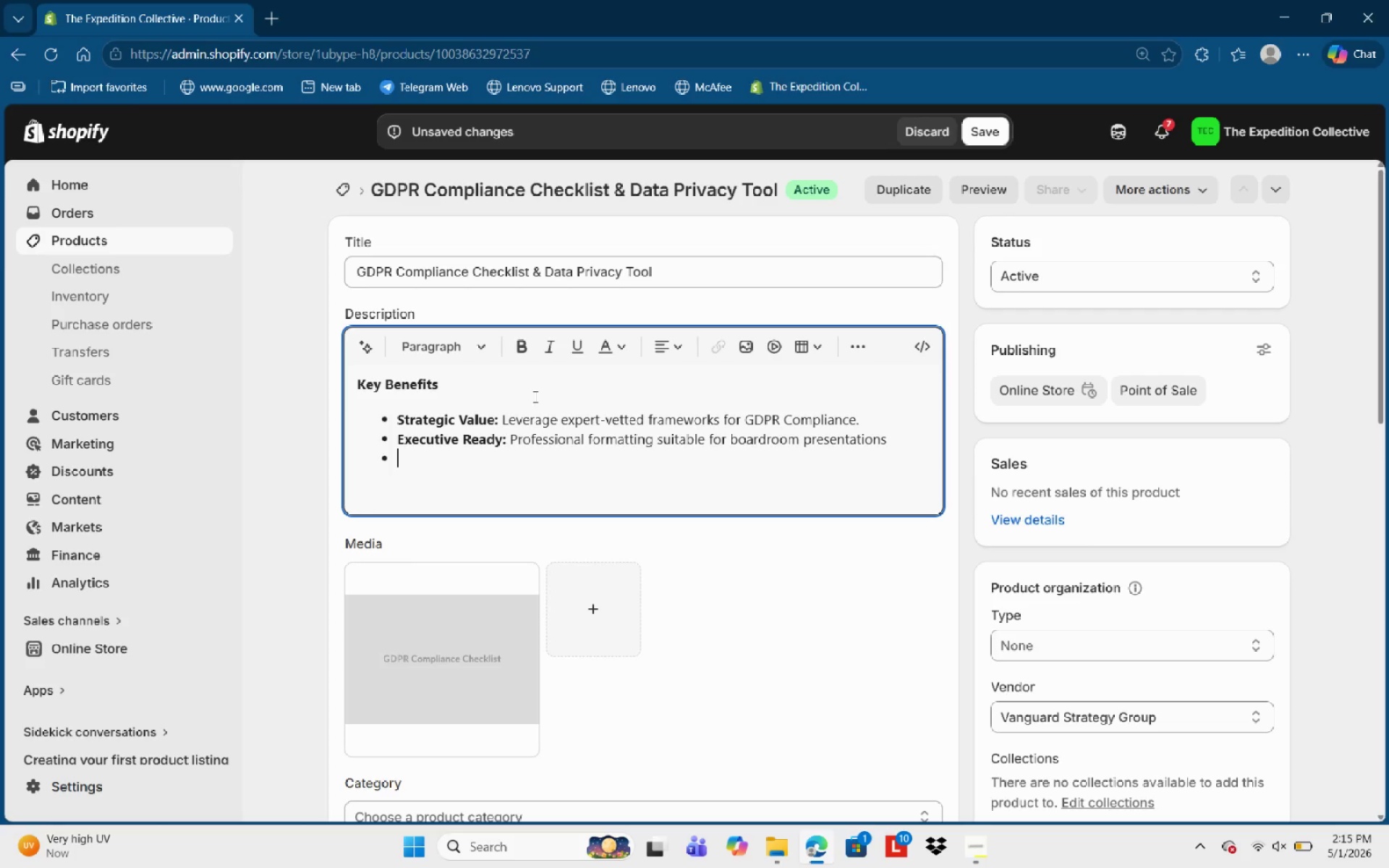 
key(Backspace)
 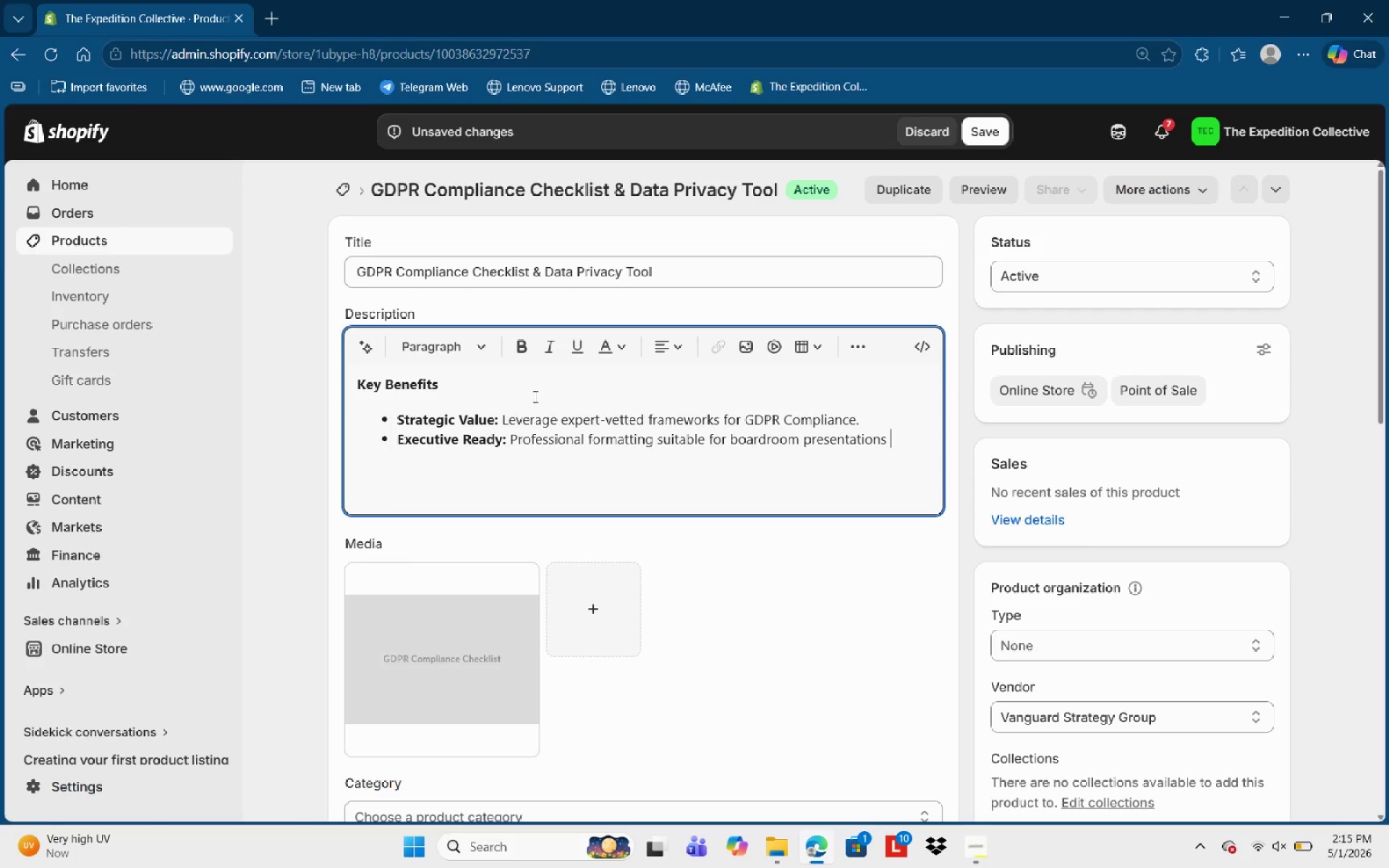 
hold_key(key=ArrowLeft, duration=0.45)
 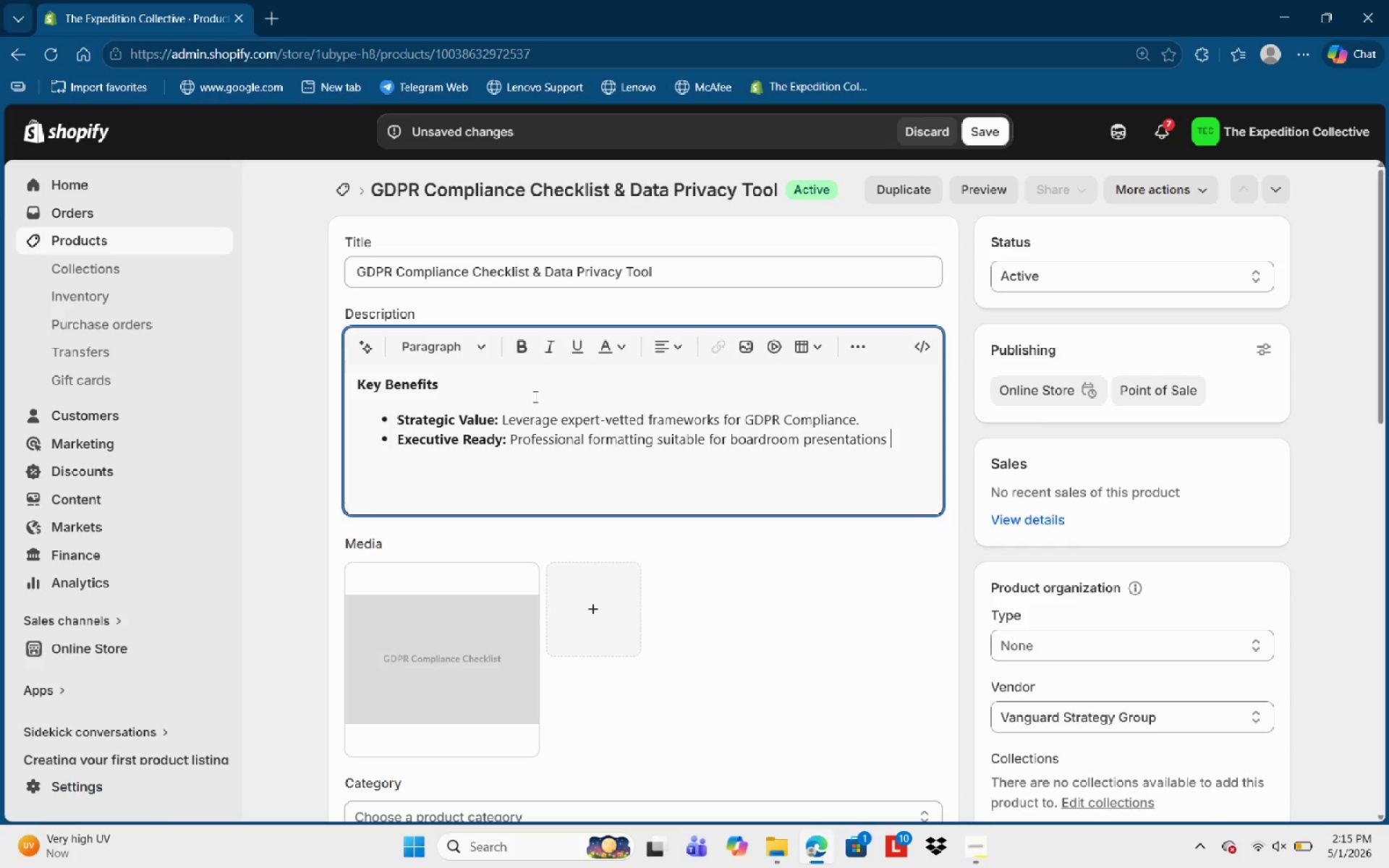 
key(Space)
 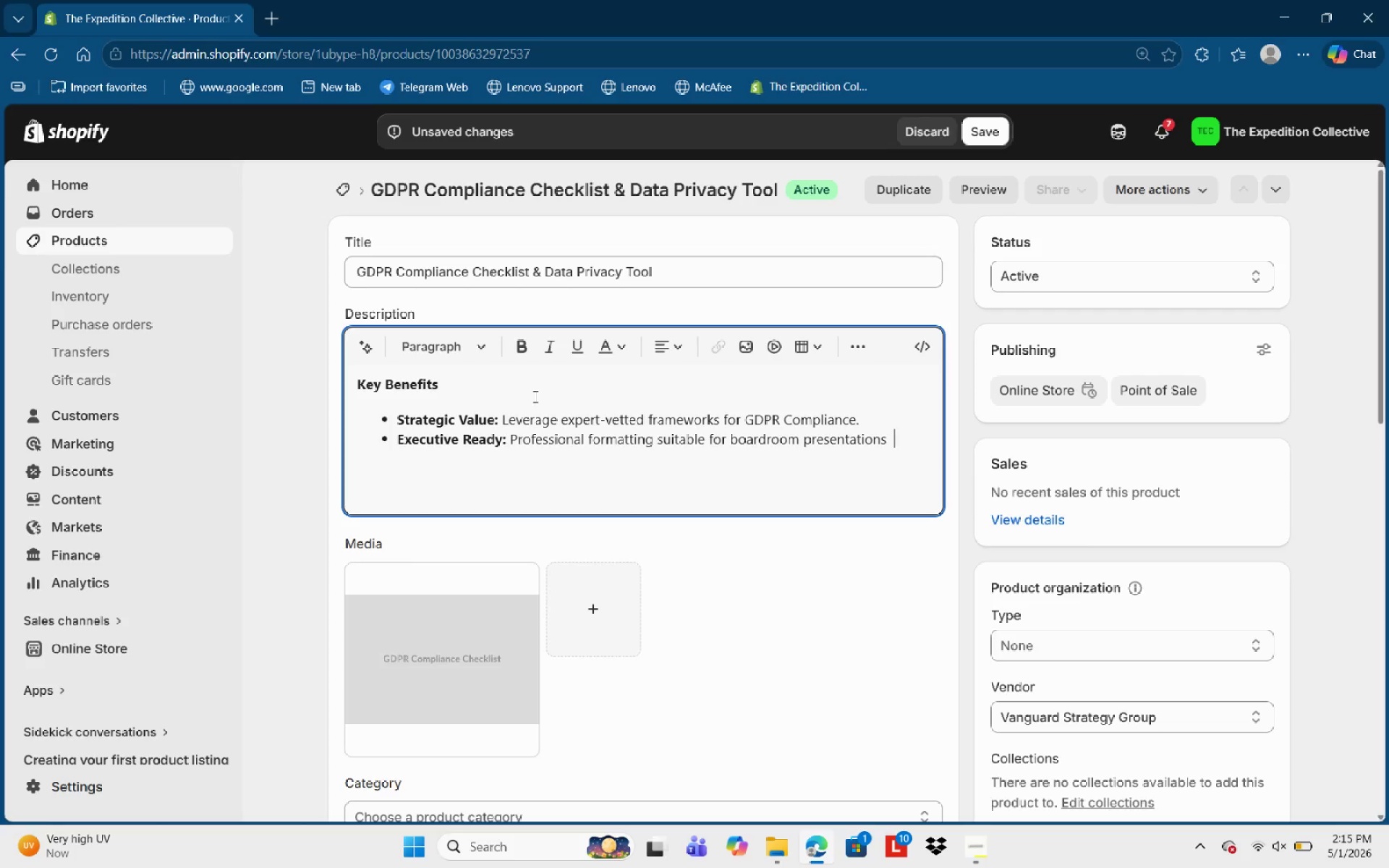 
key(Space)
 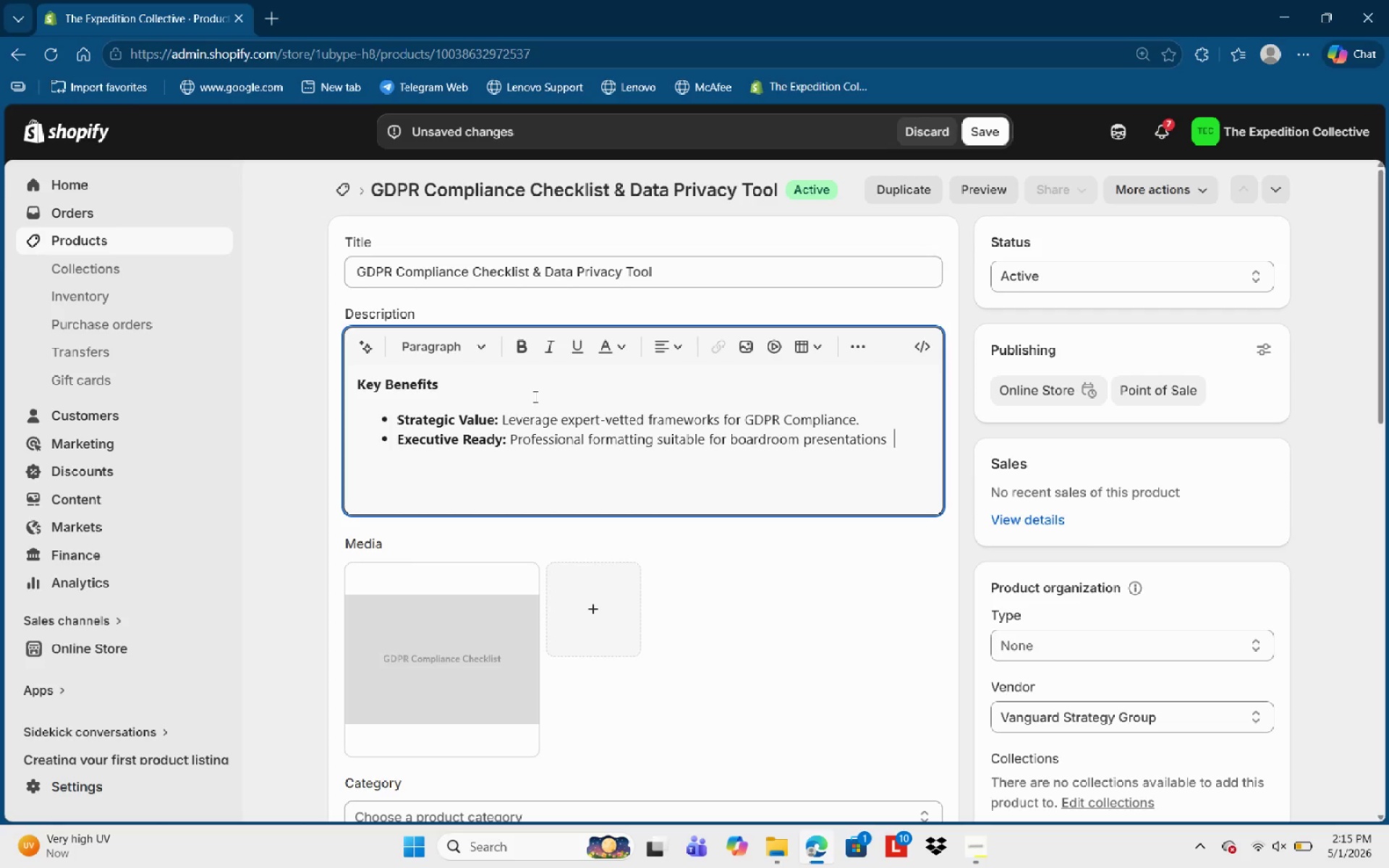 
key(Space)
 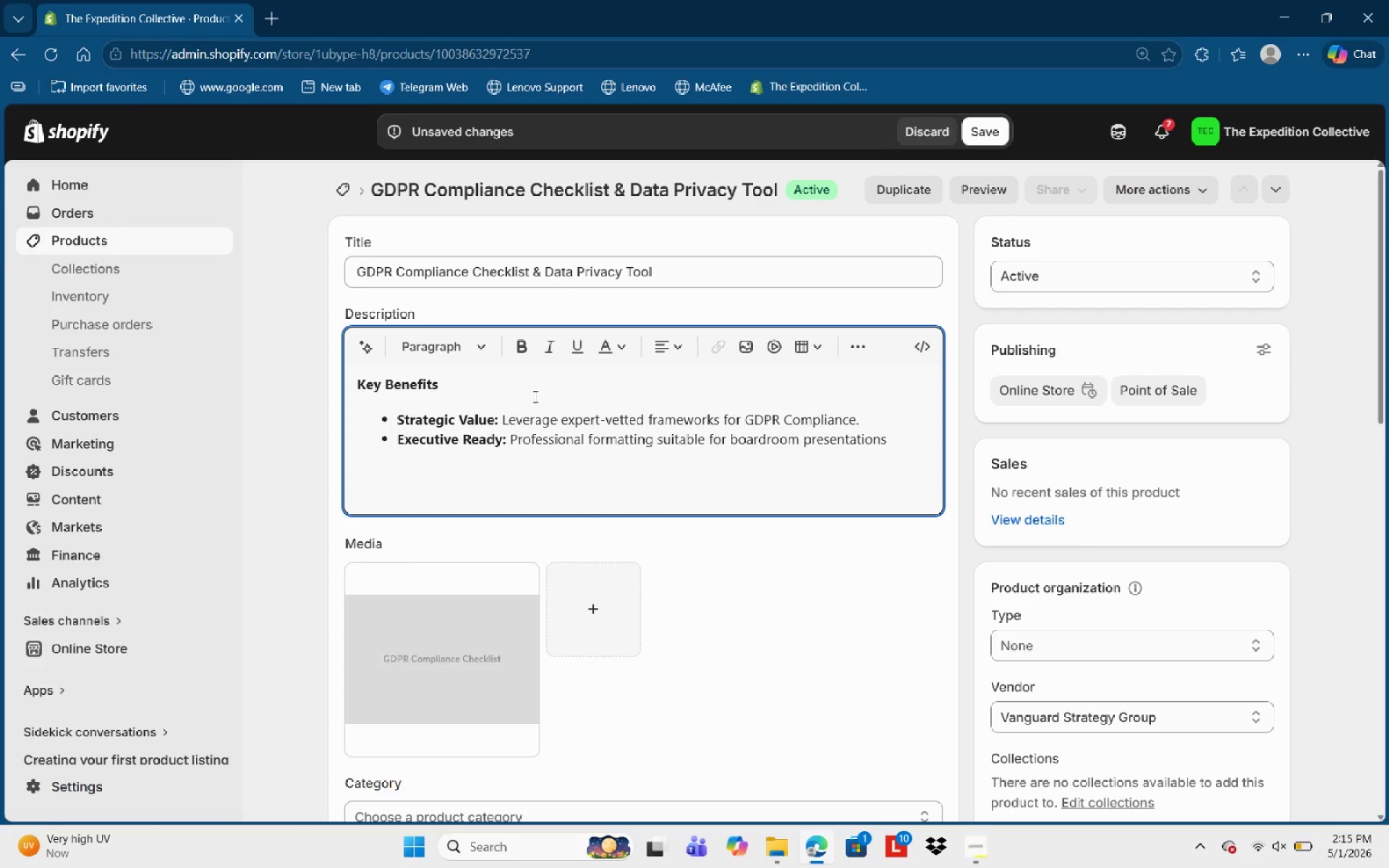 
key(Enter)
 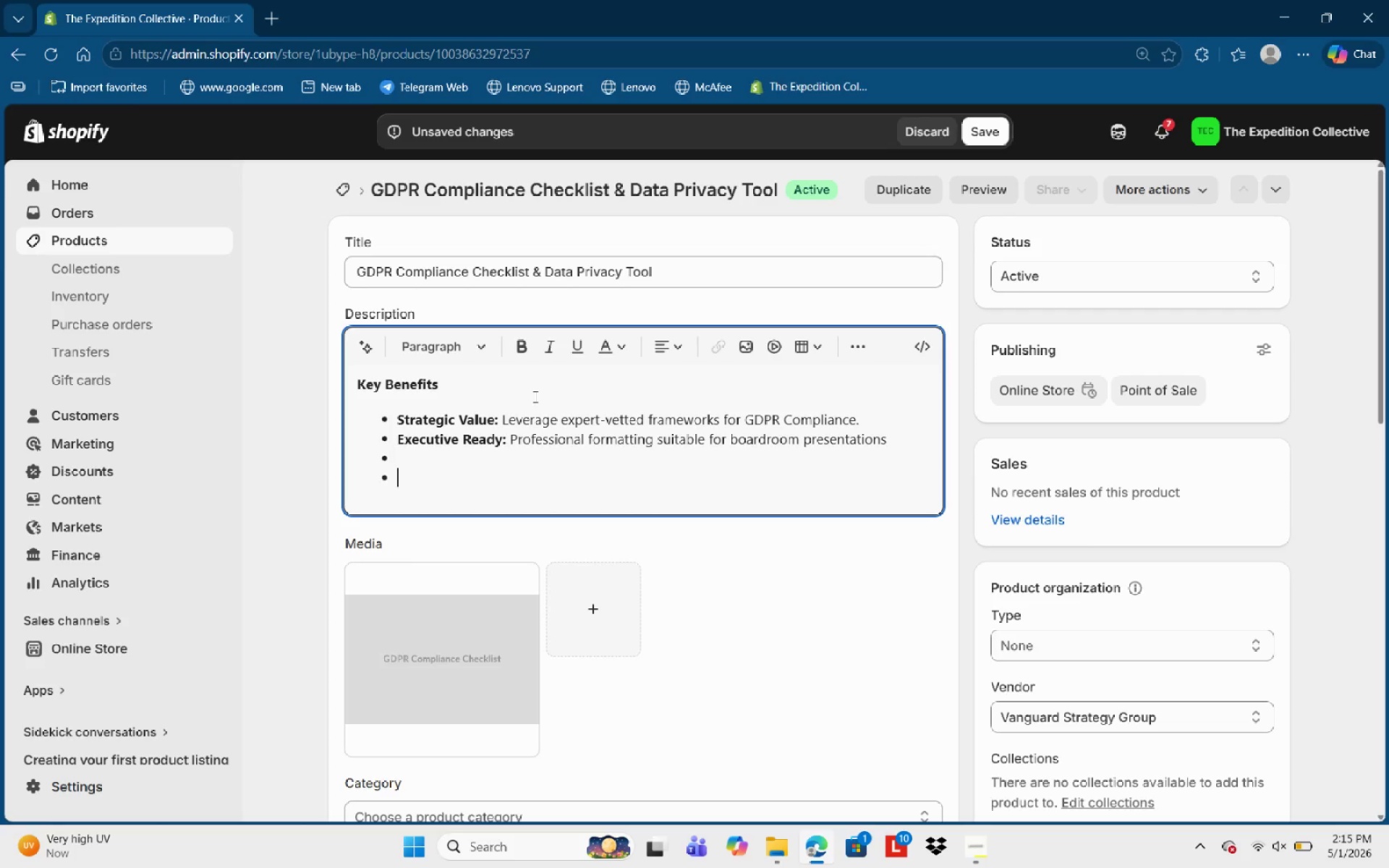 
key(Enter)
 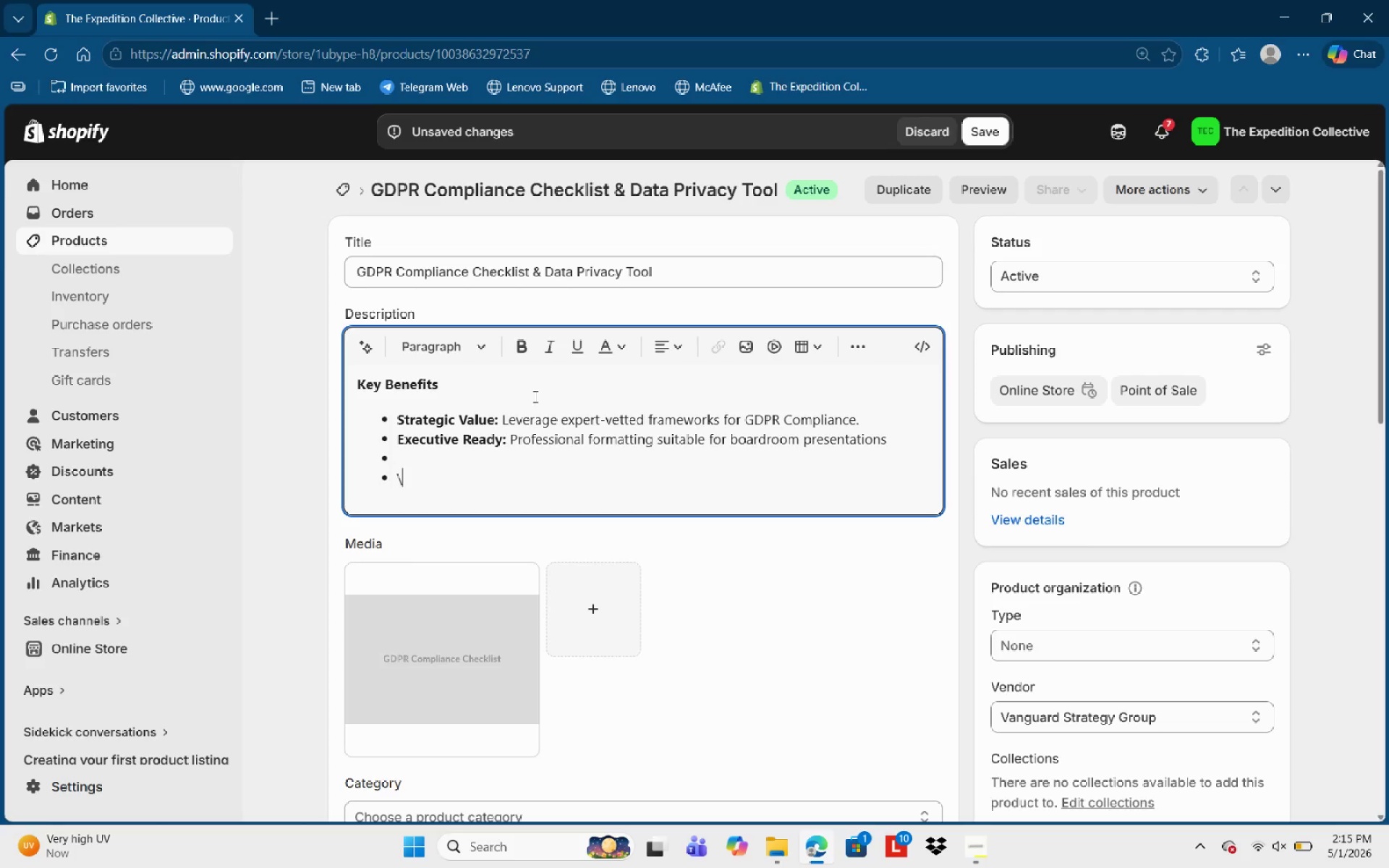 
key(Backslash)
 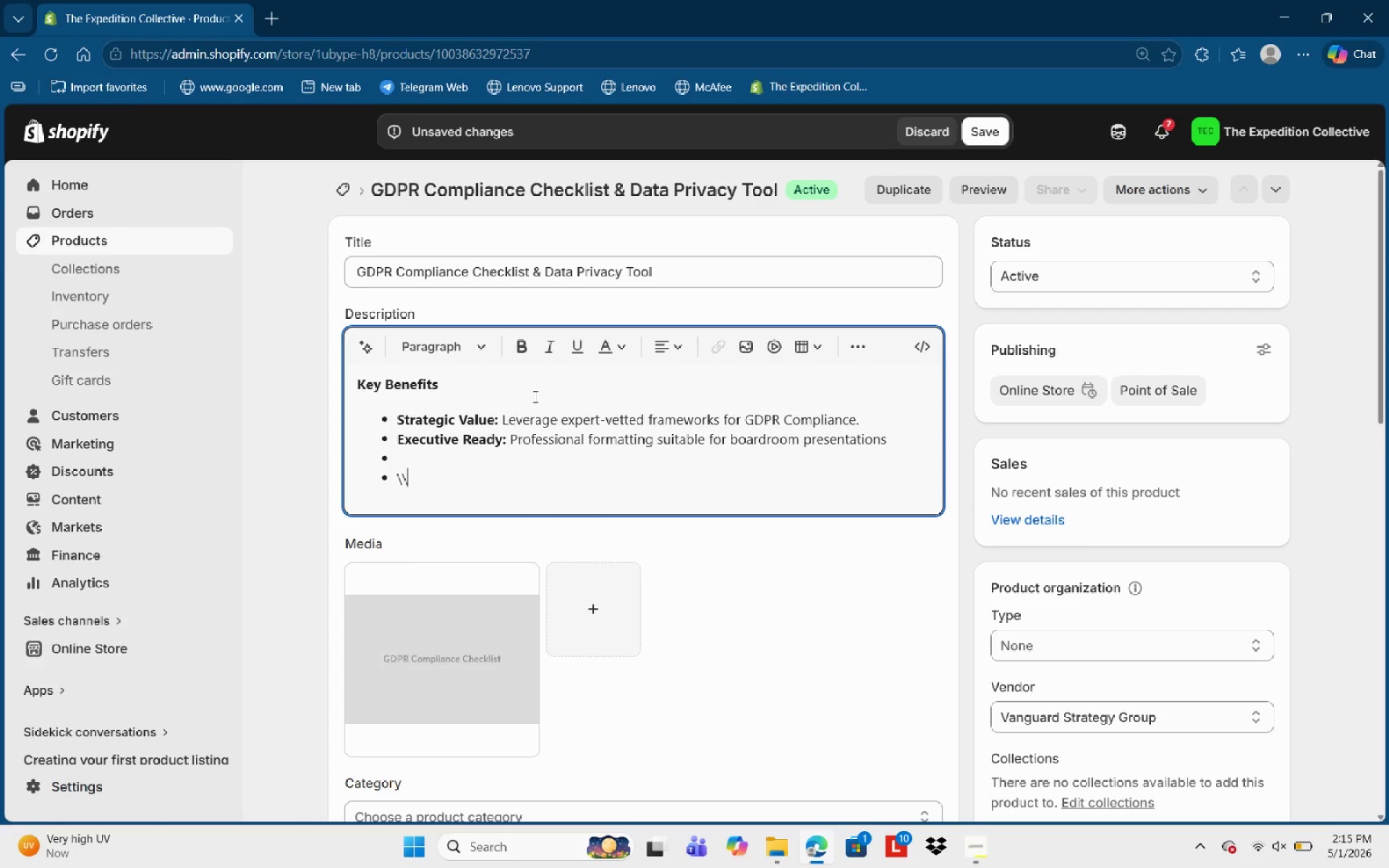 
key(Backslash)
 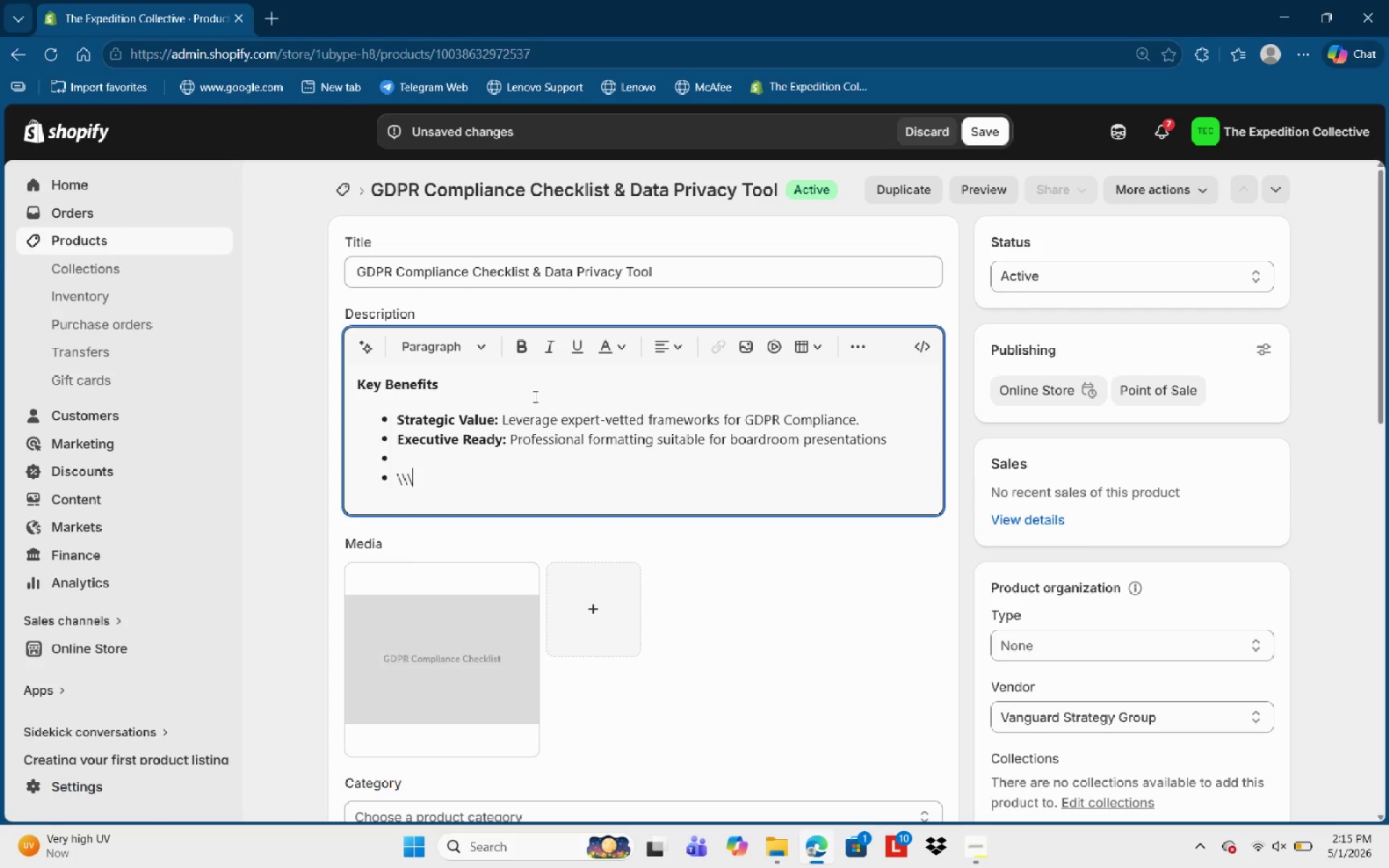 
key(Backslash)
 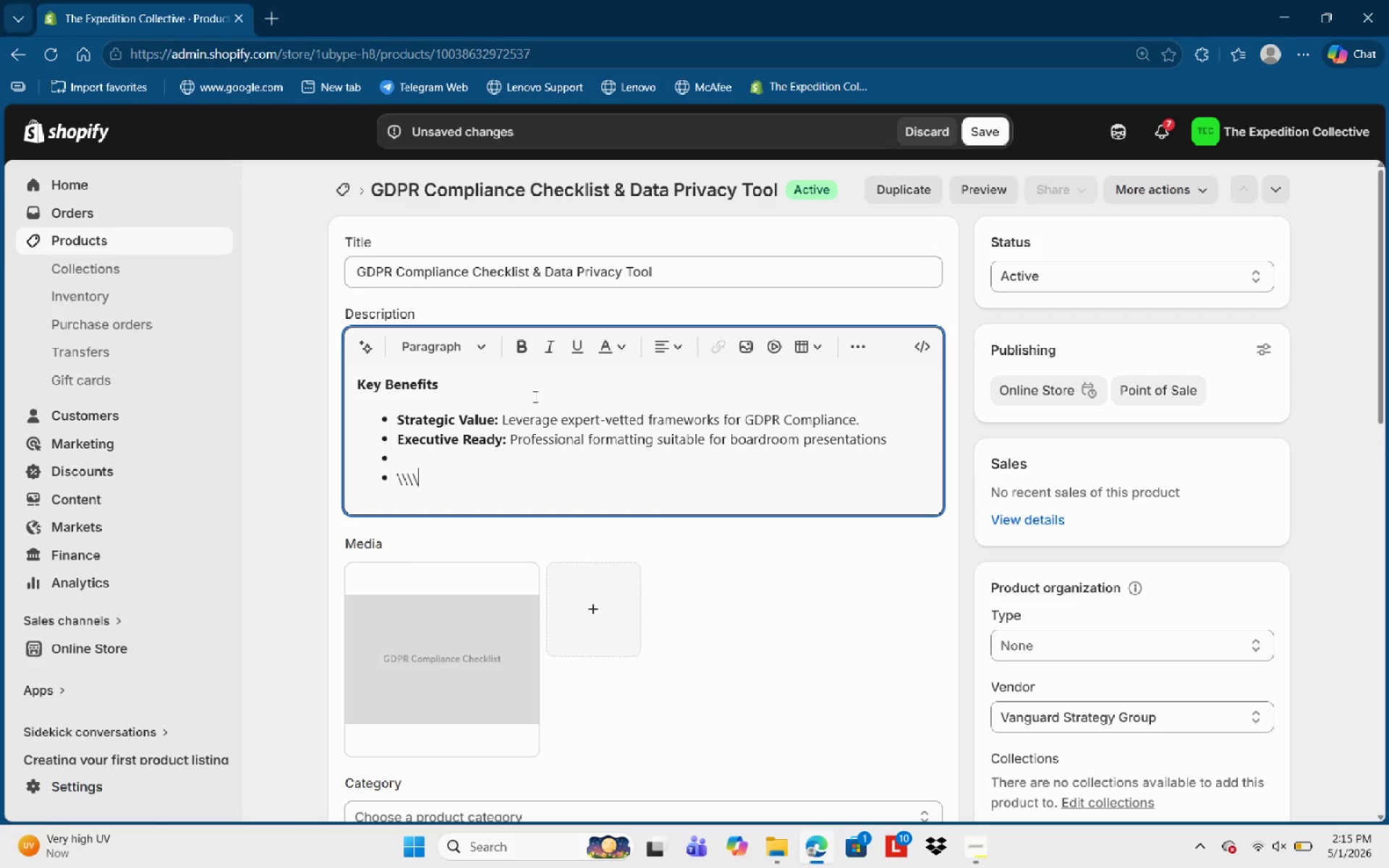 
key(Backslash)
 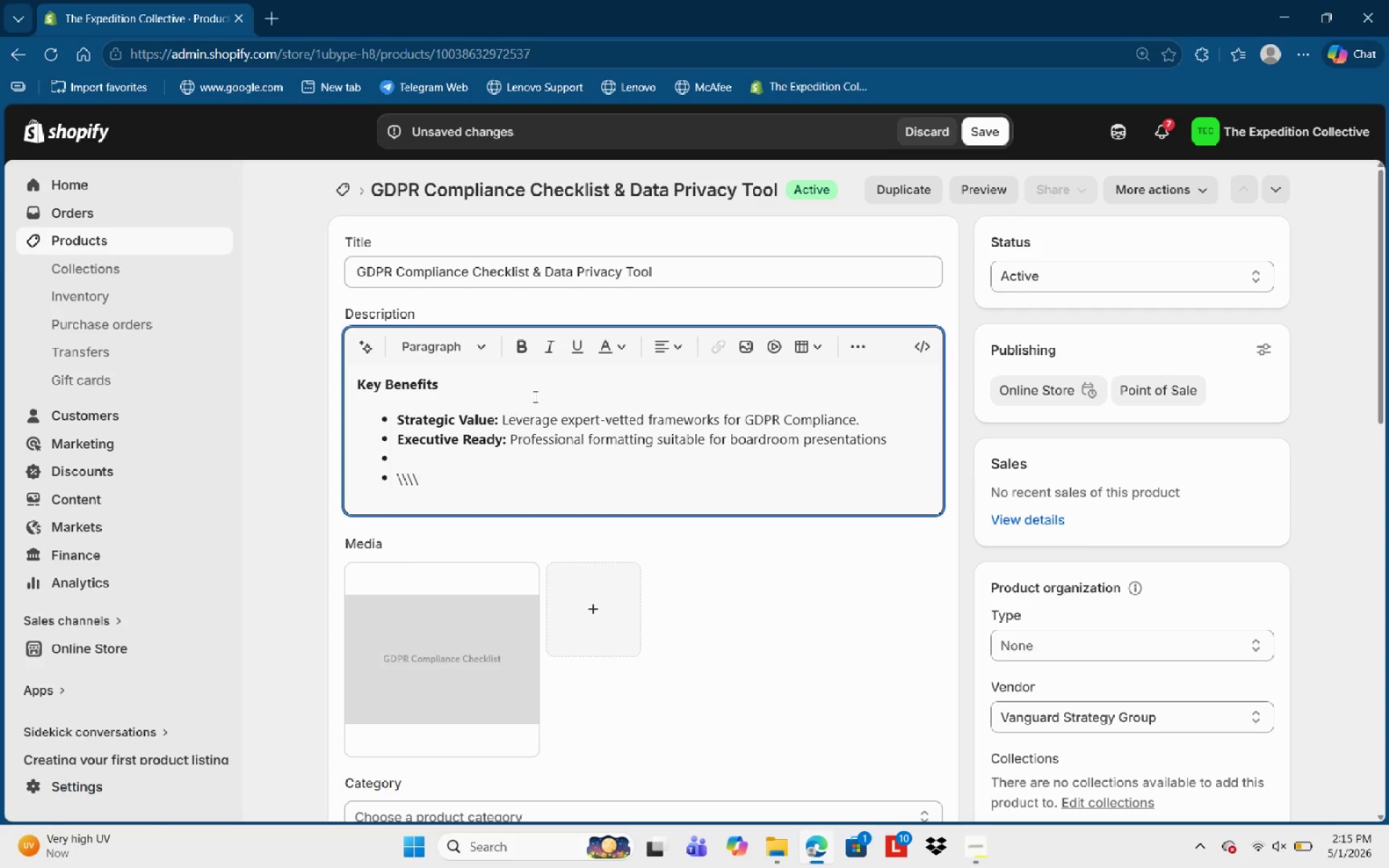 
key(NumLock)
 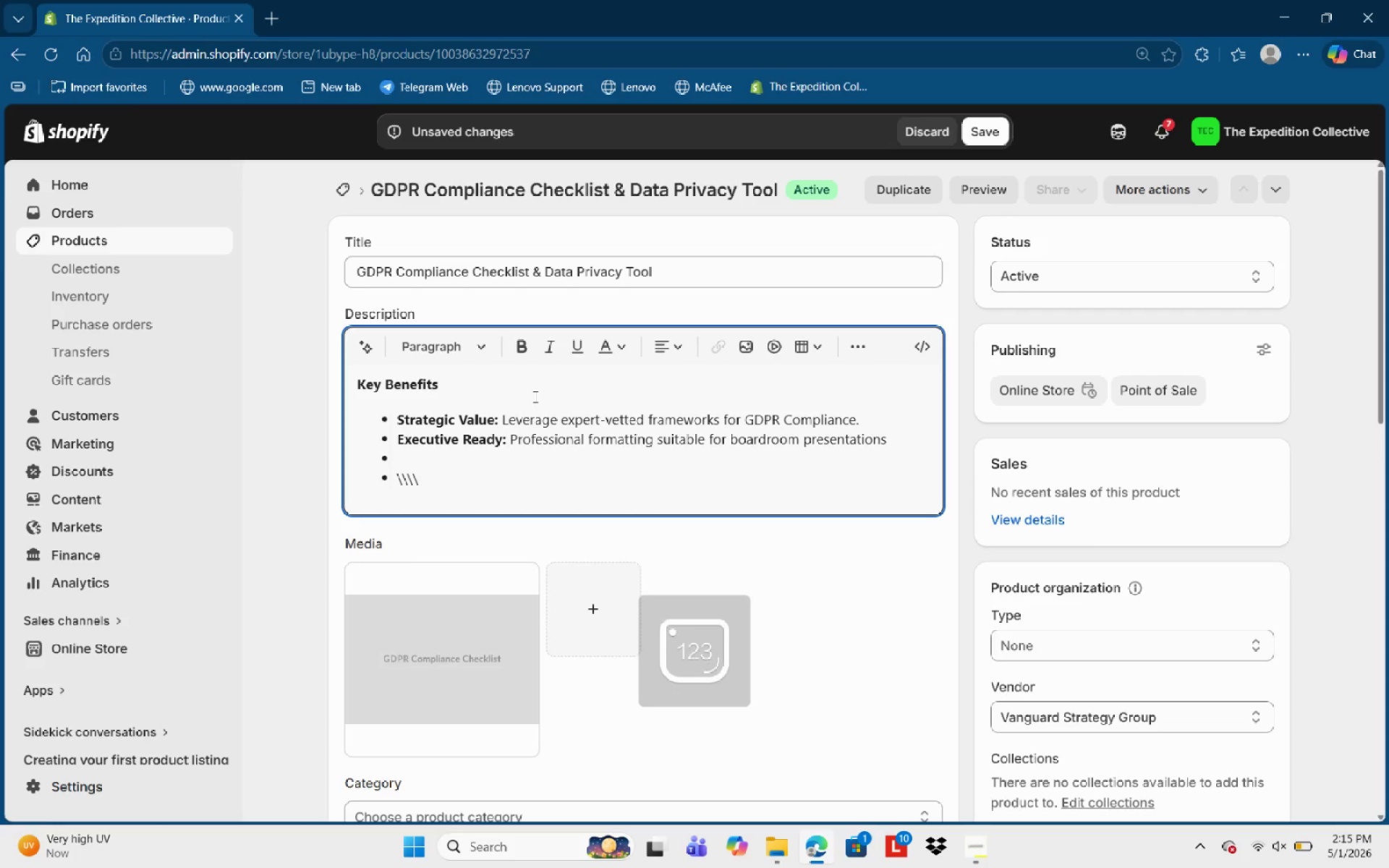 
key(NumLock)
 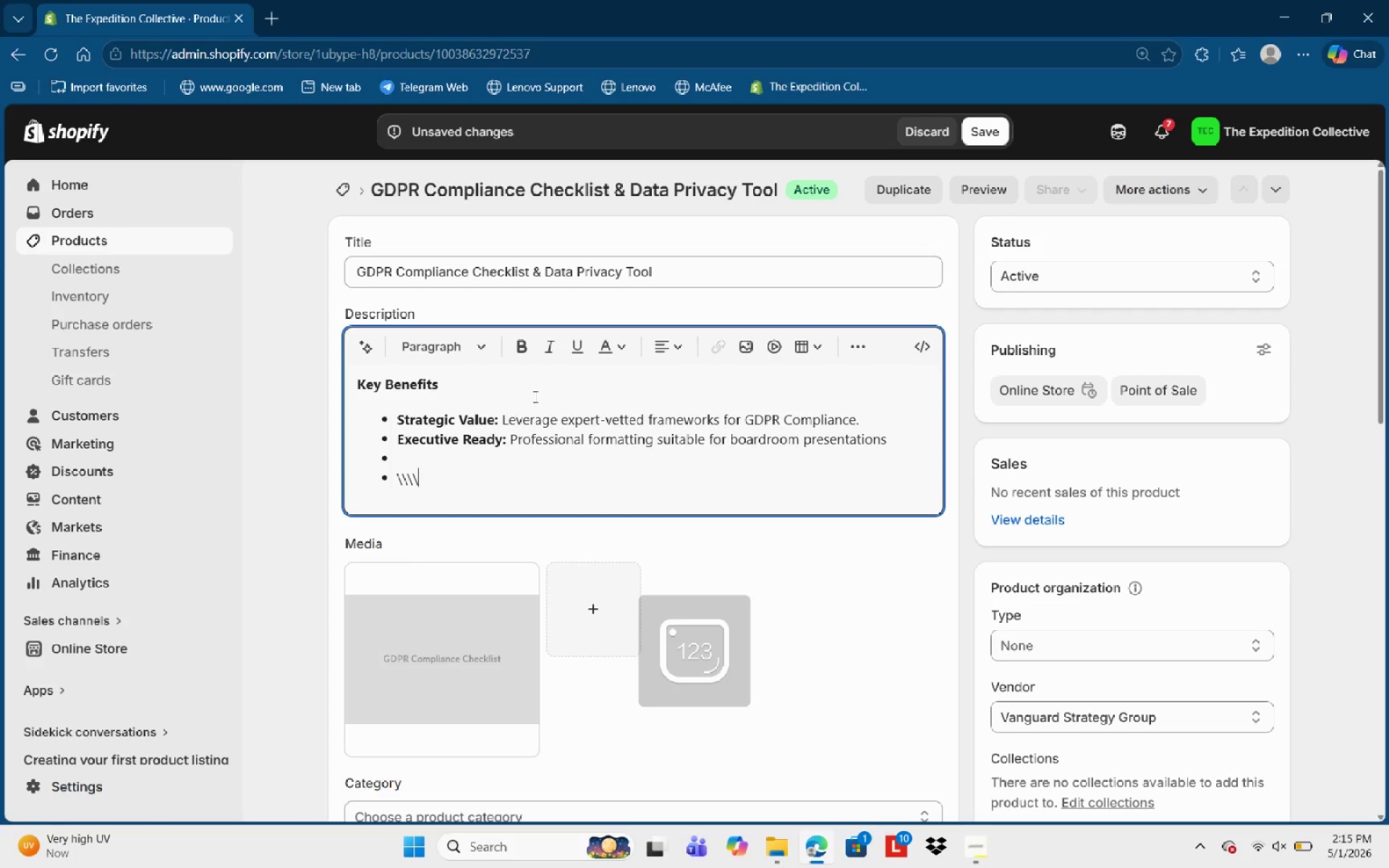 
key(NumLock)
 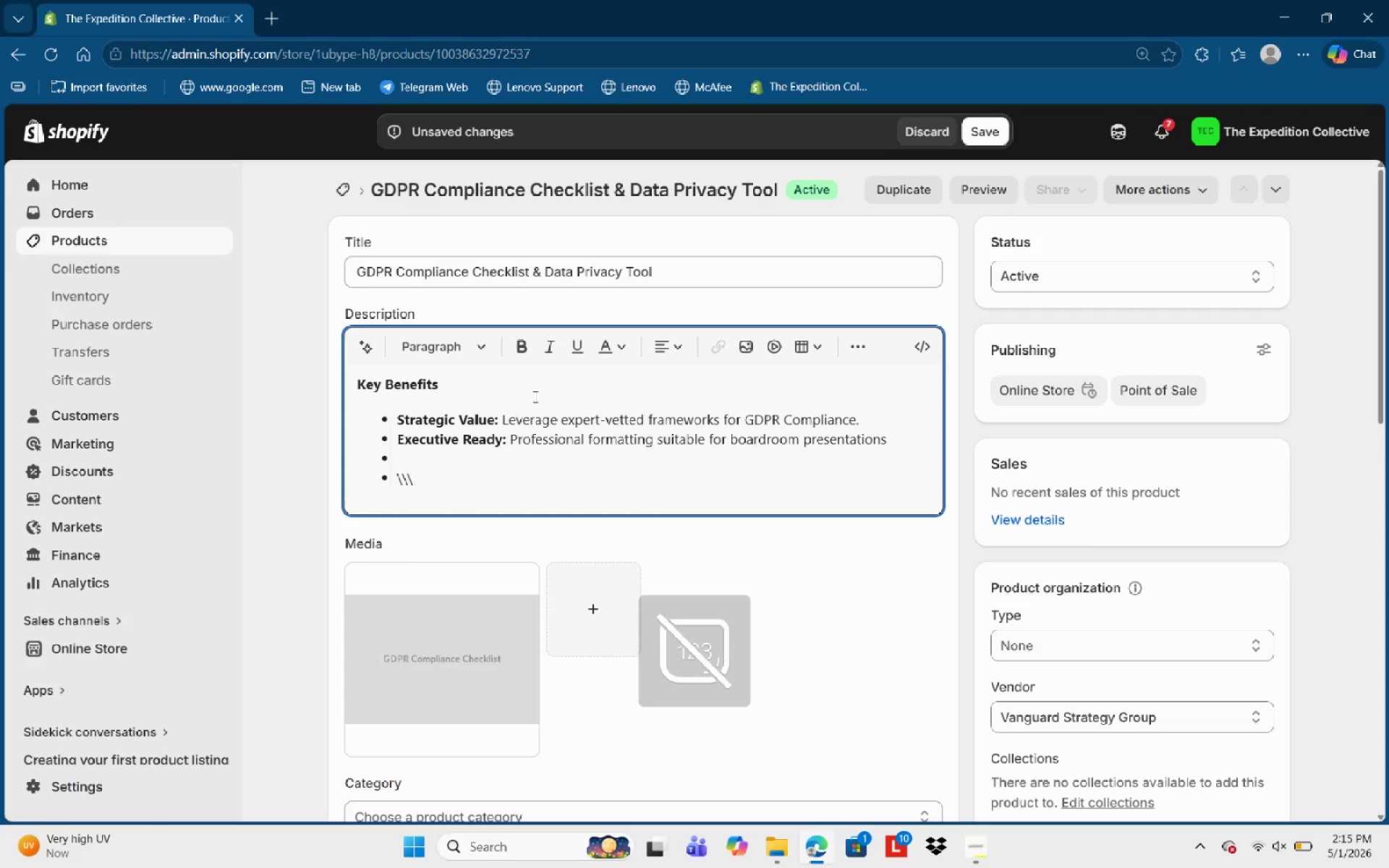 
key(Backspace)
 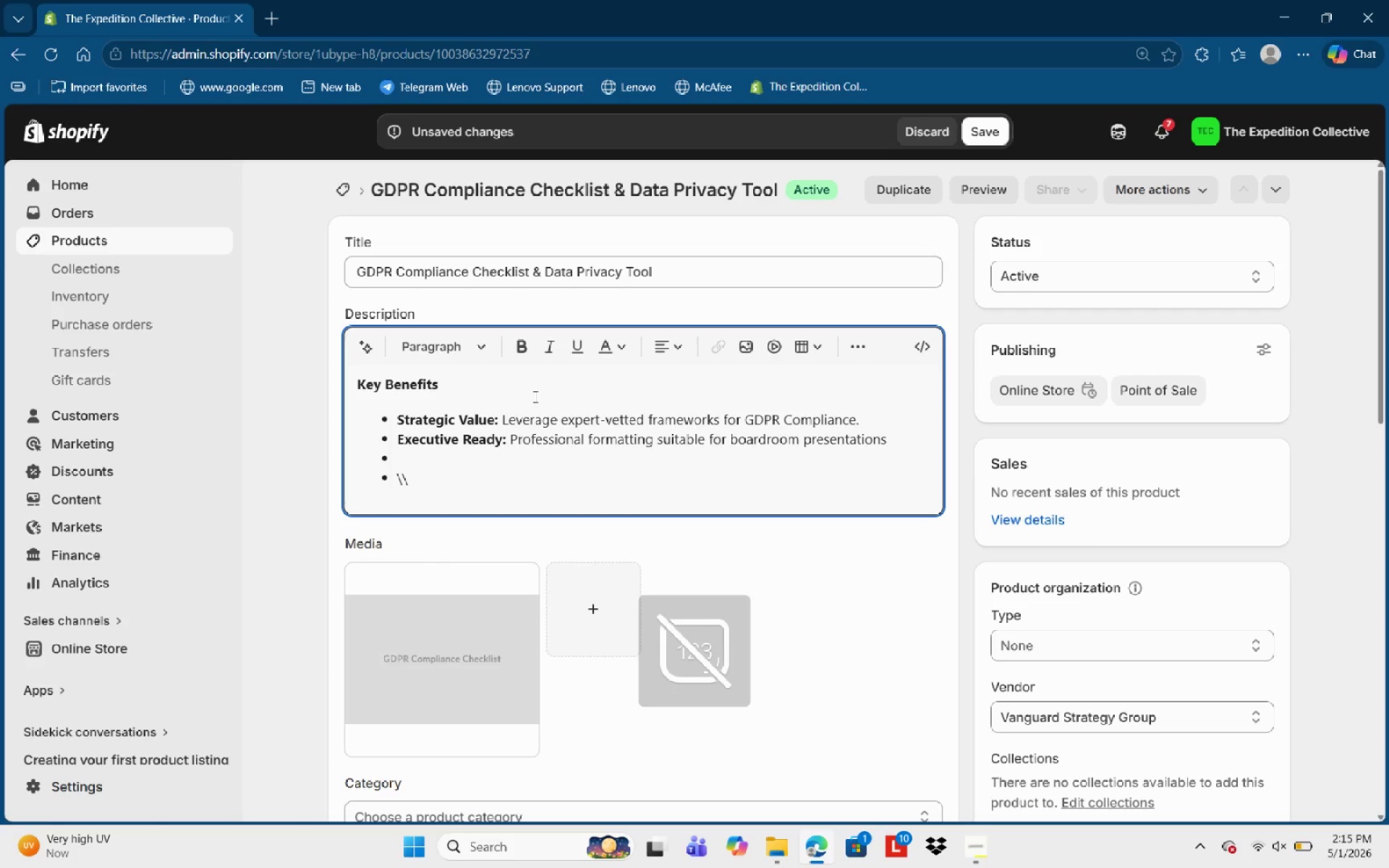 
key(Backspace)
 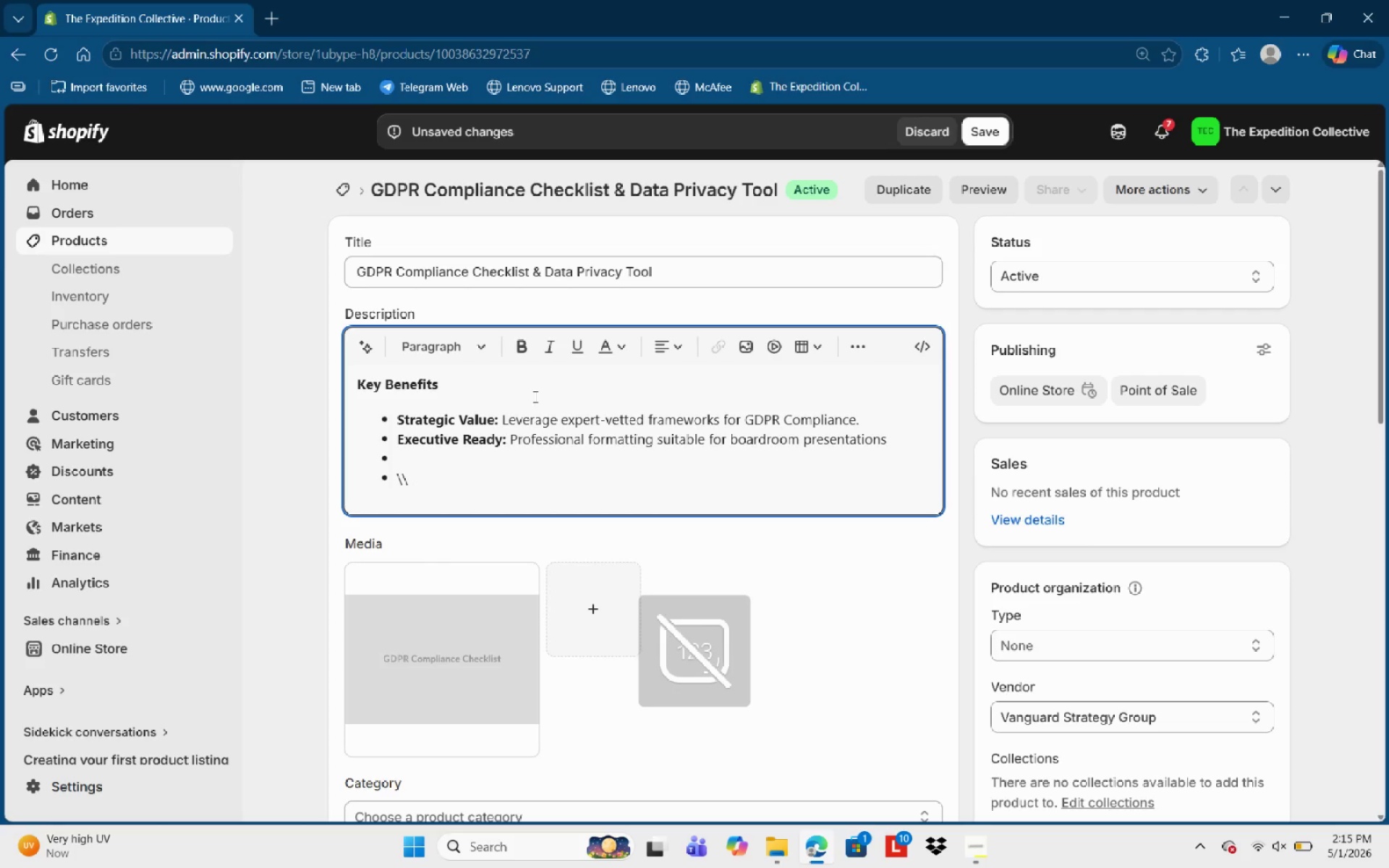 
key(Backspace)
 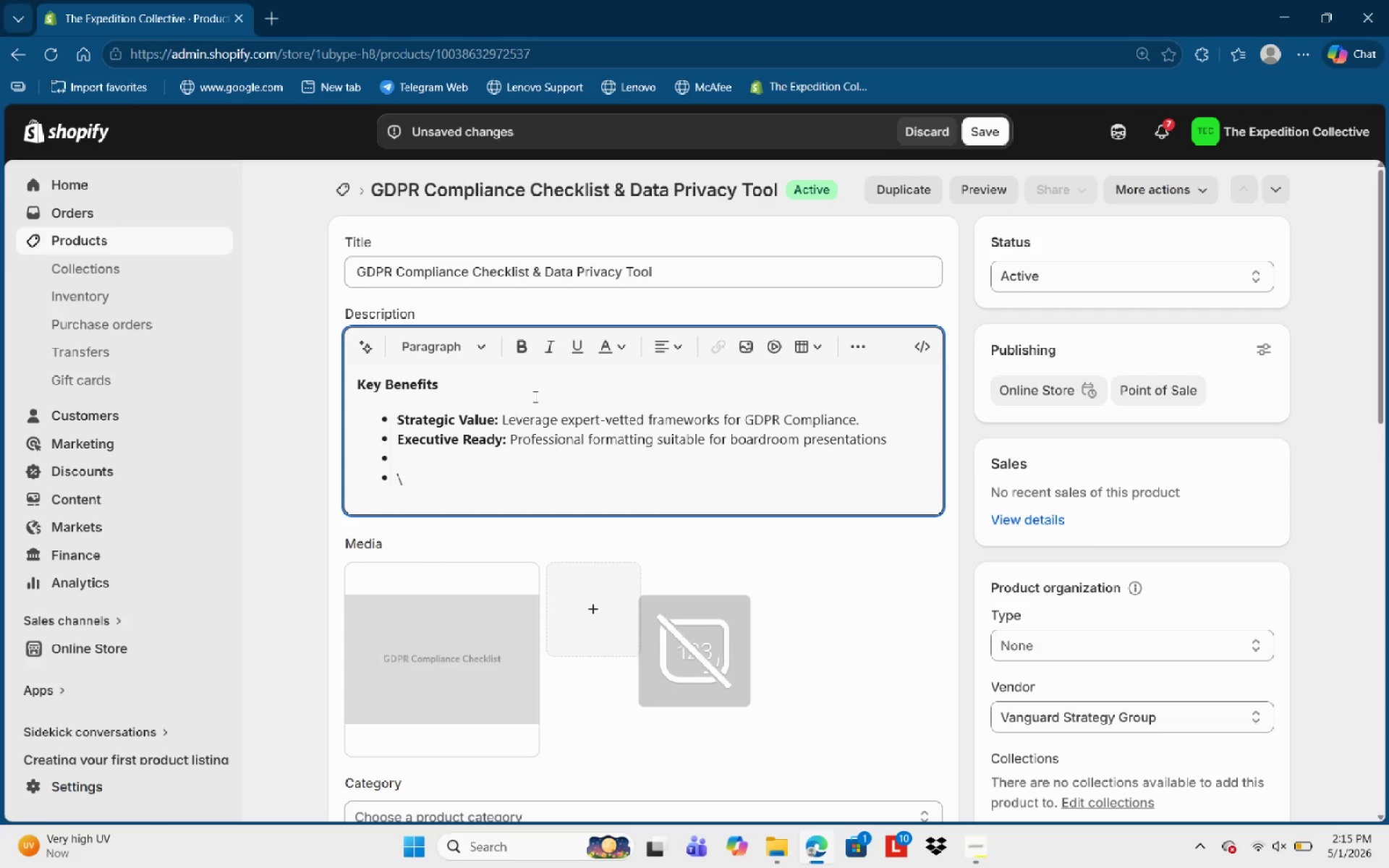 
key(Backspace)
 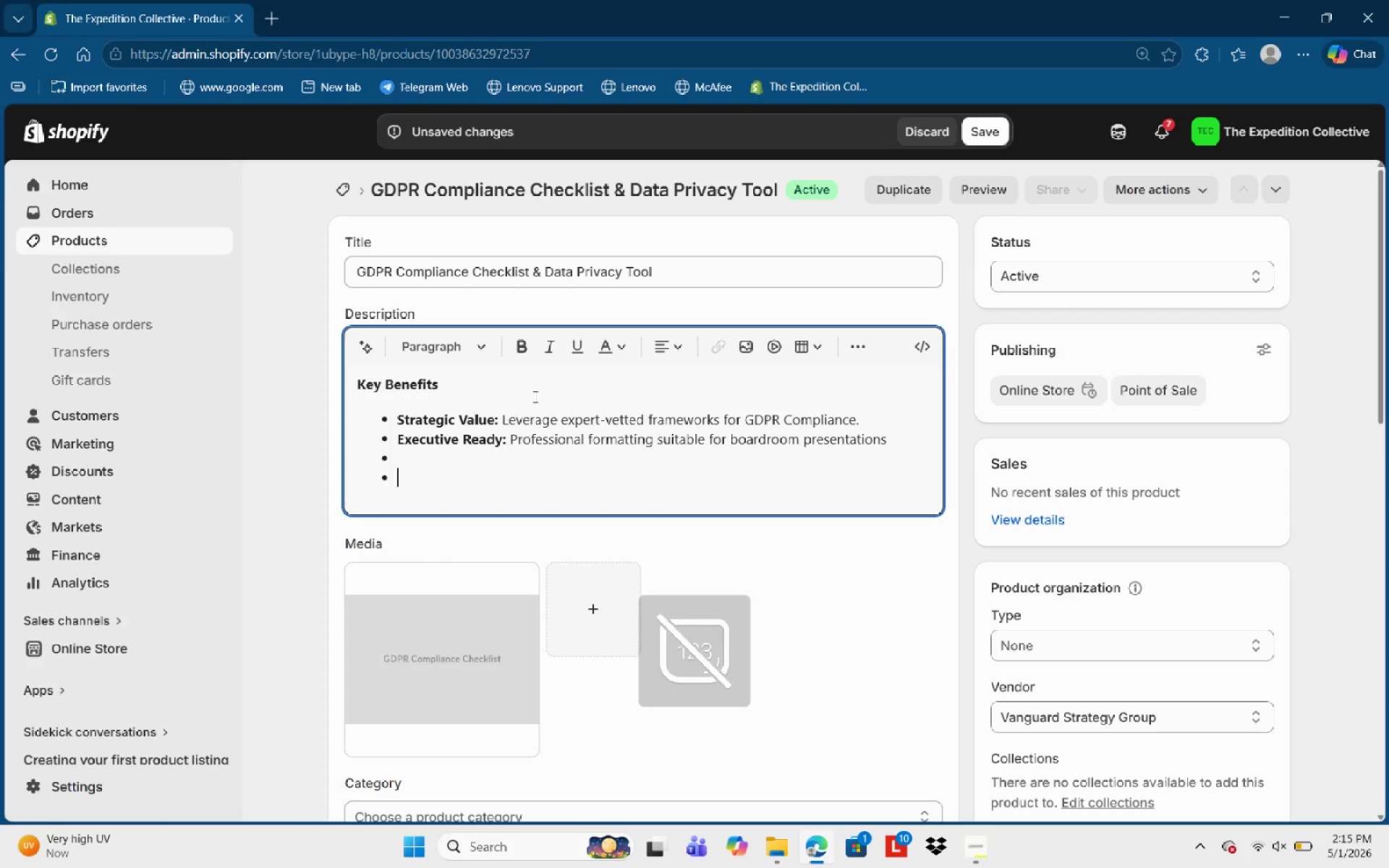 
key(Backspace)
 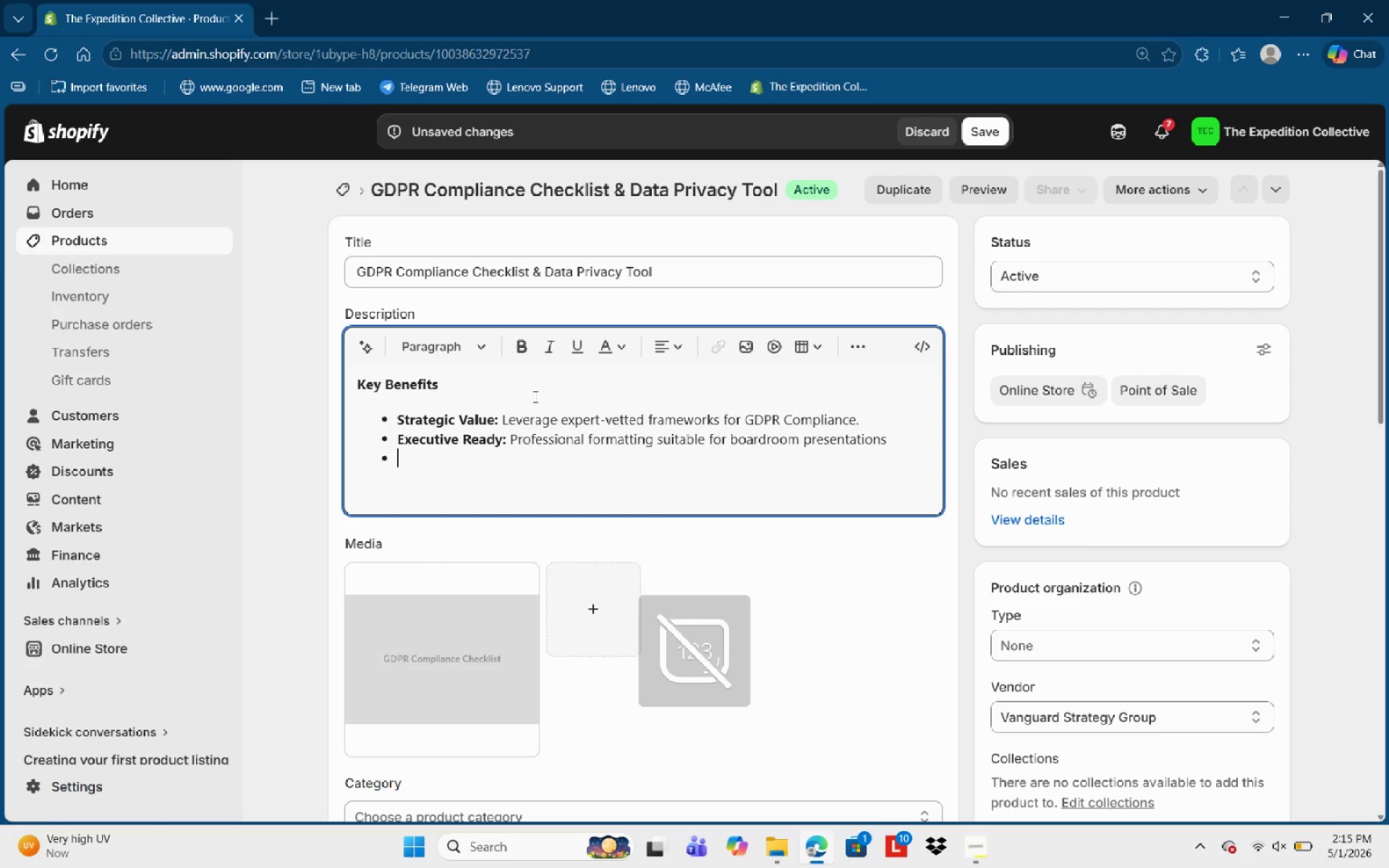 
key(Backspace)
 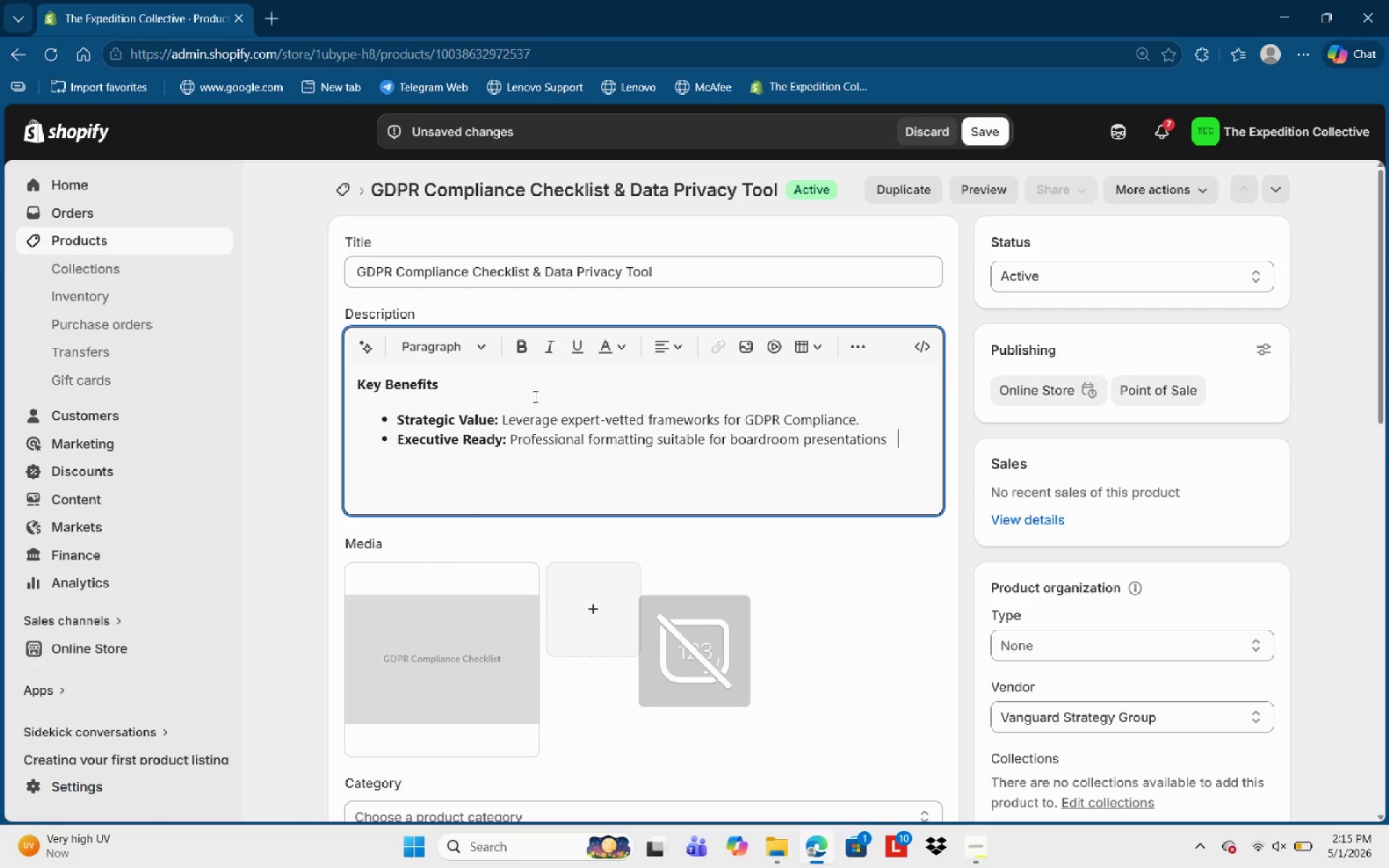 
key(Backspace)
 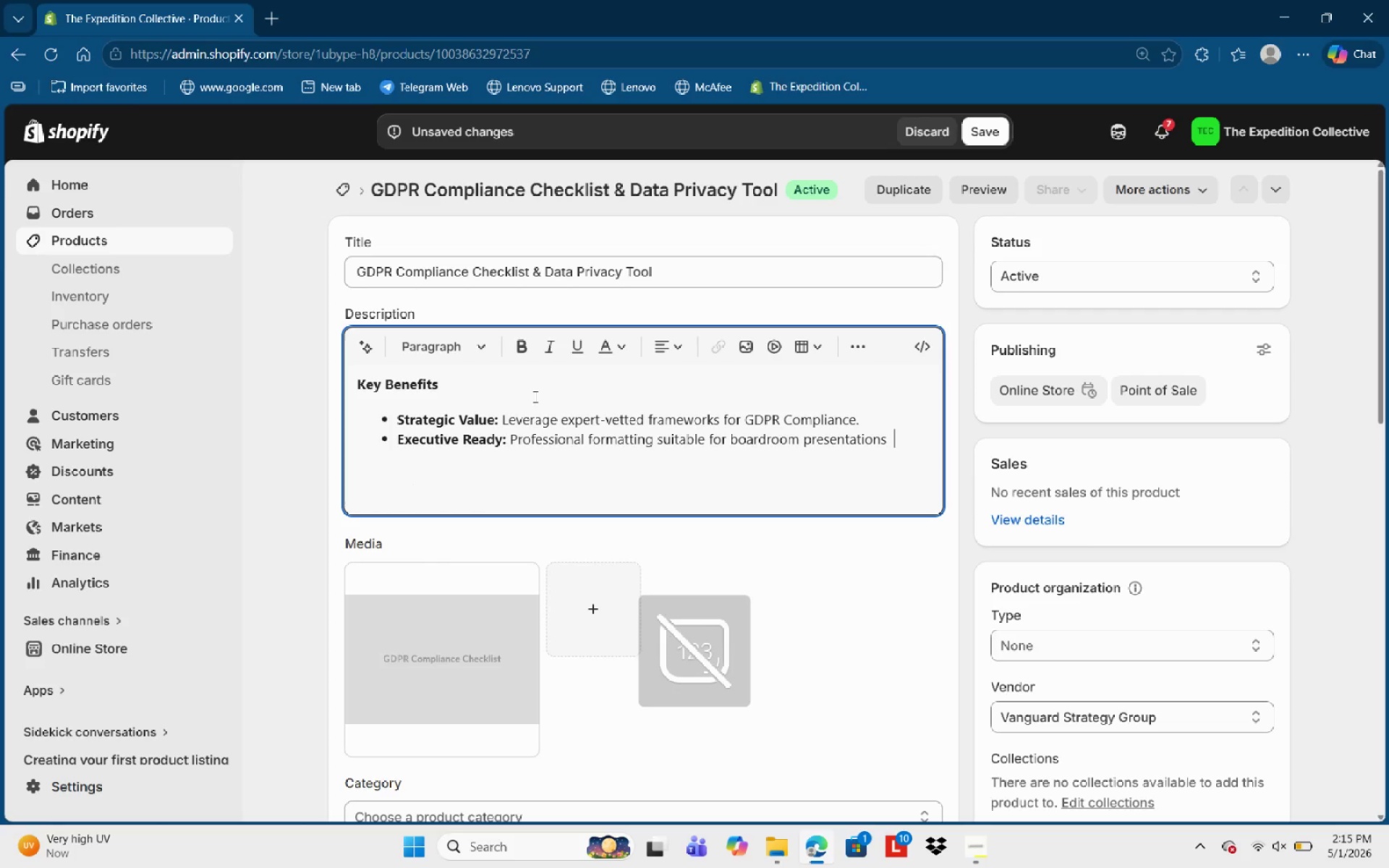 
key(Backspace)
 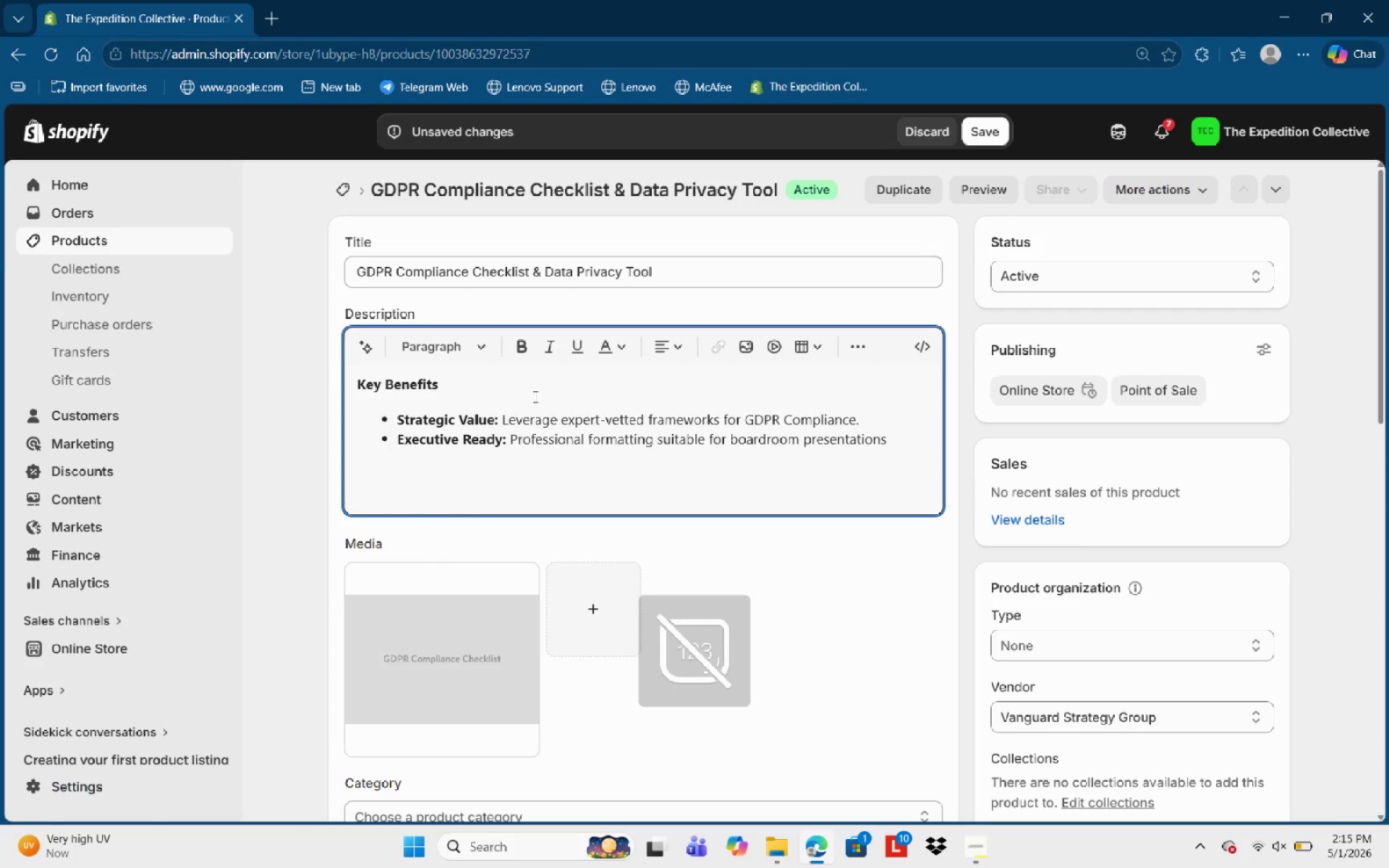 
key(Backspace)
 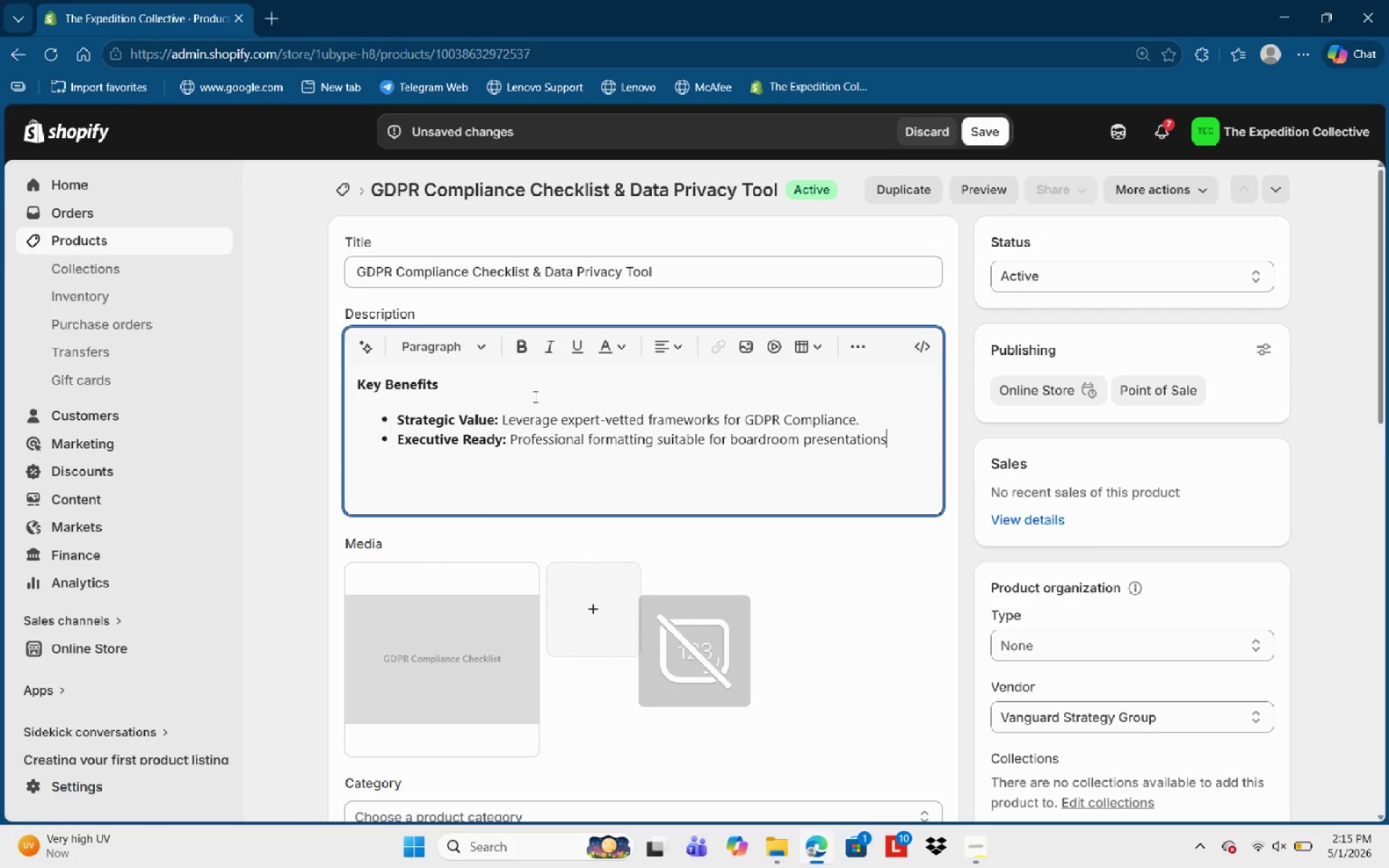 
key(NumpadEnter)
 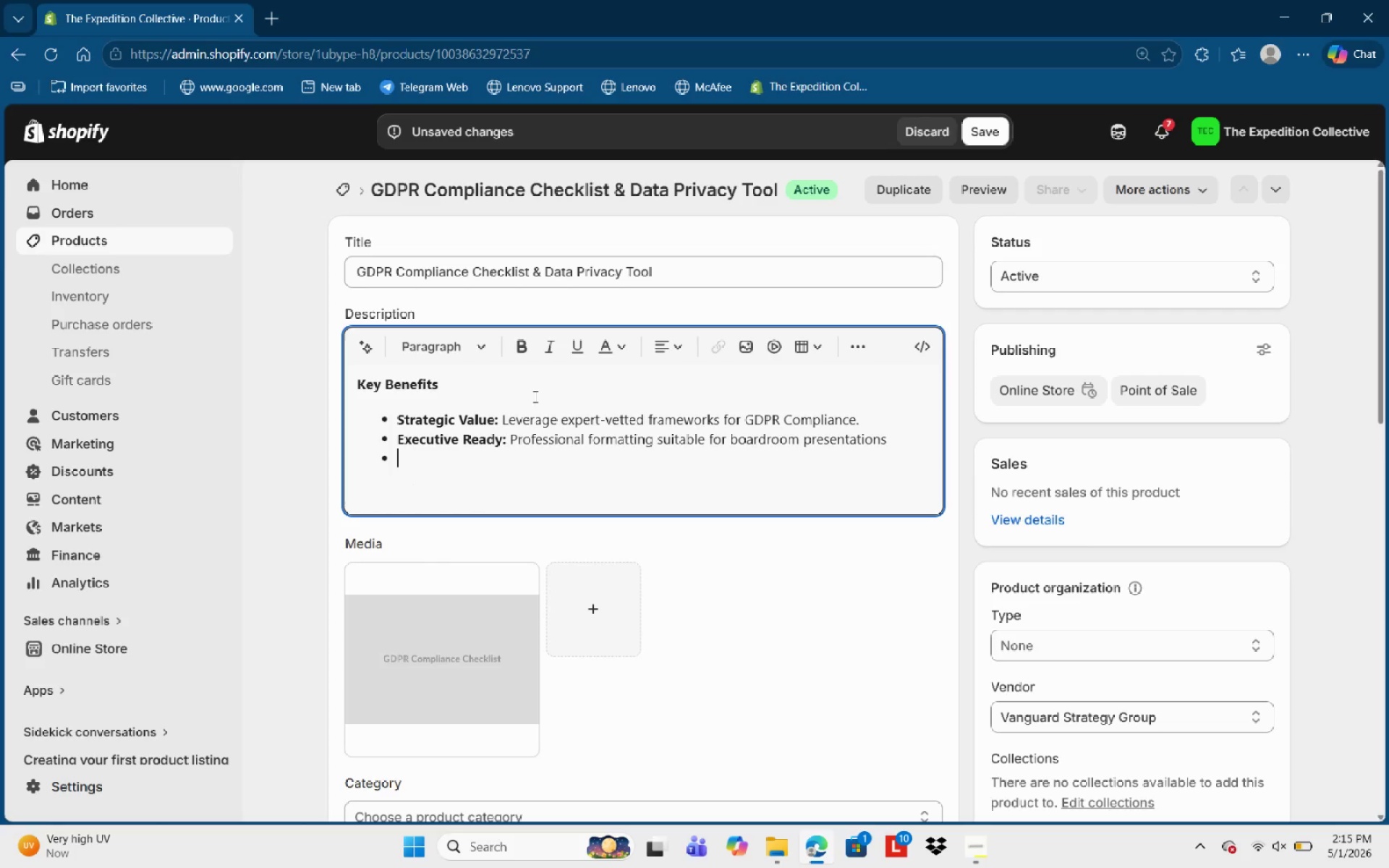 
key(Backspace)
 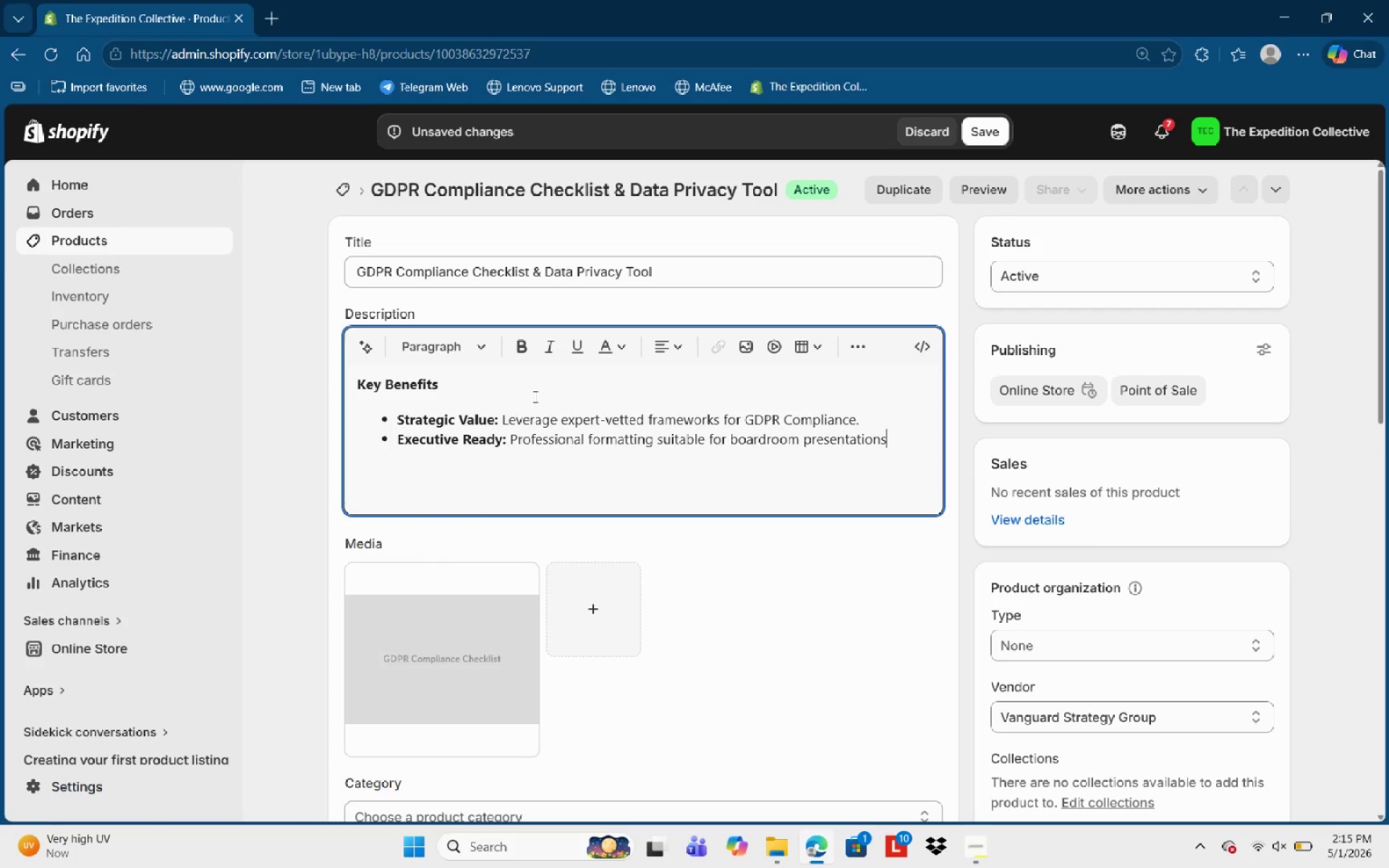 
key(Delete)
 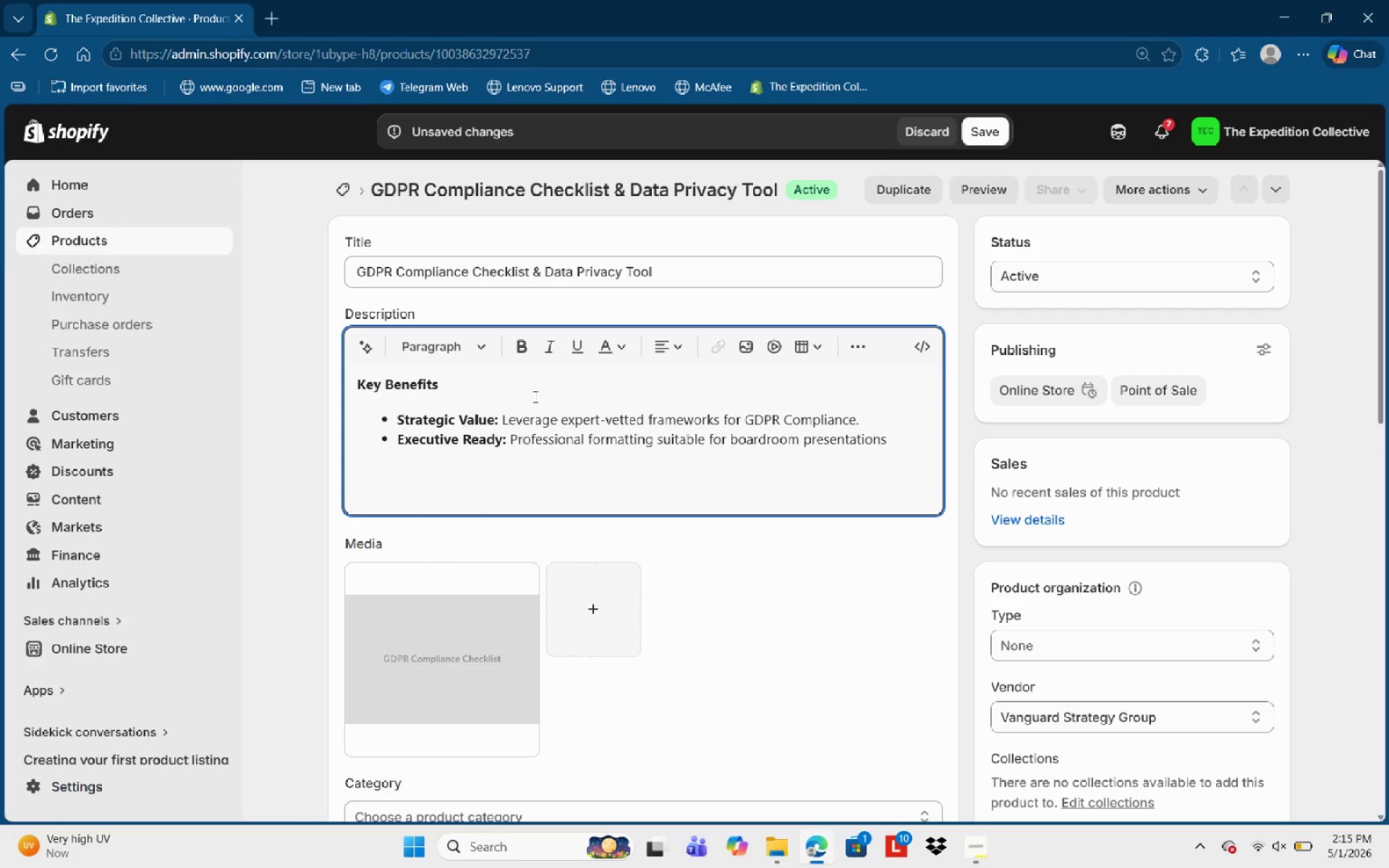 
key(Delete)
 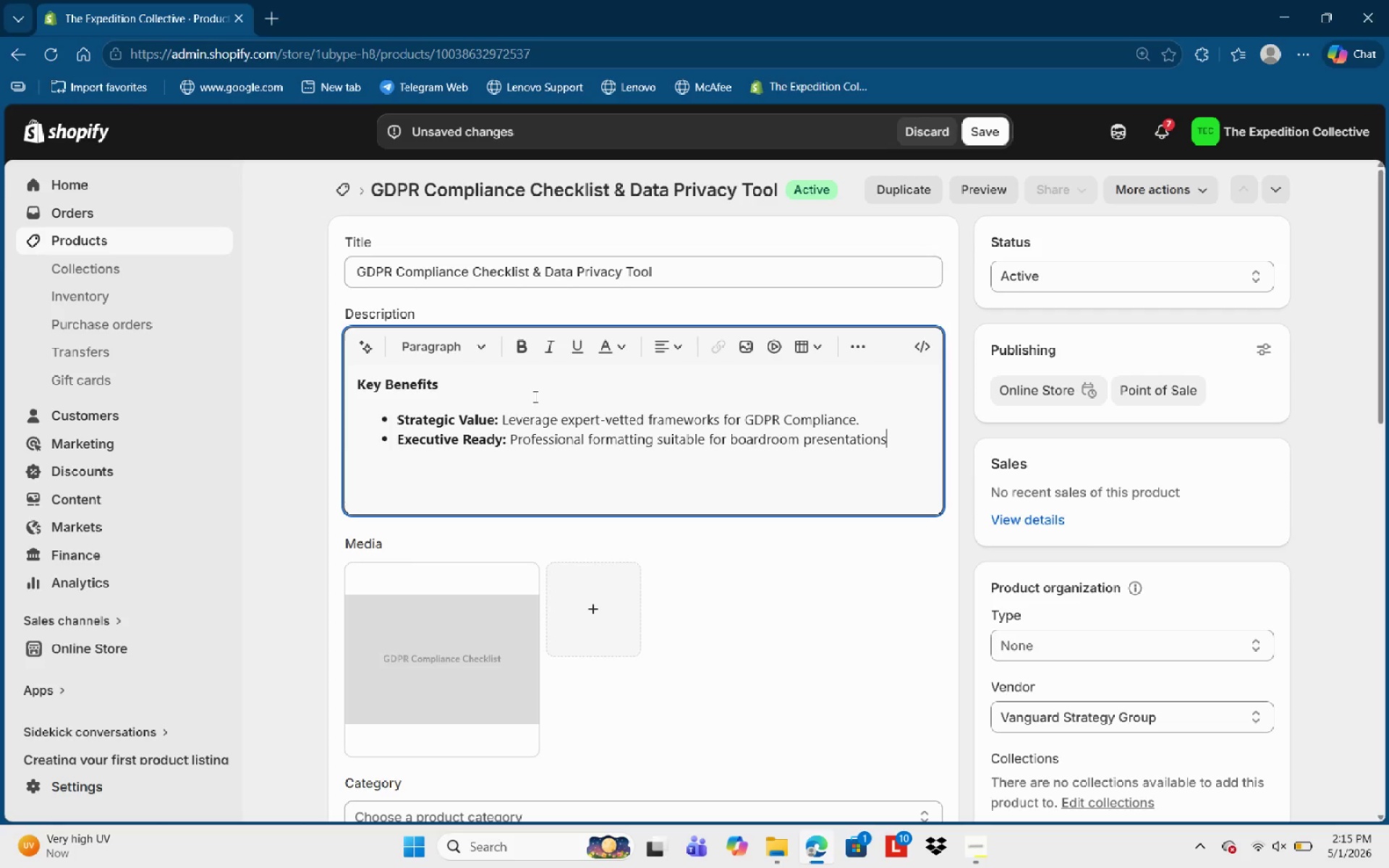 
key(Delete)
 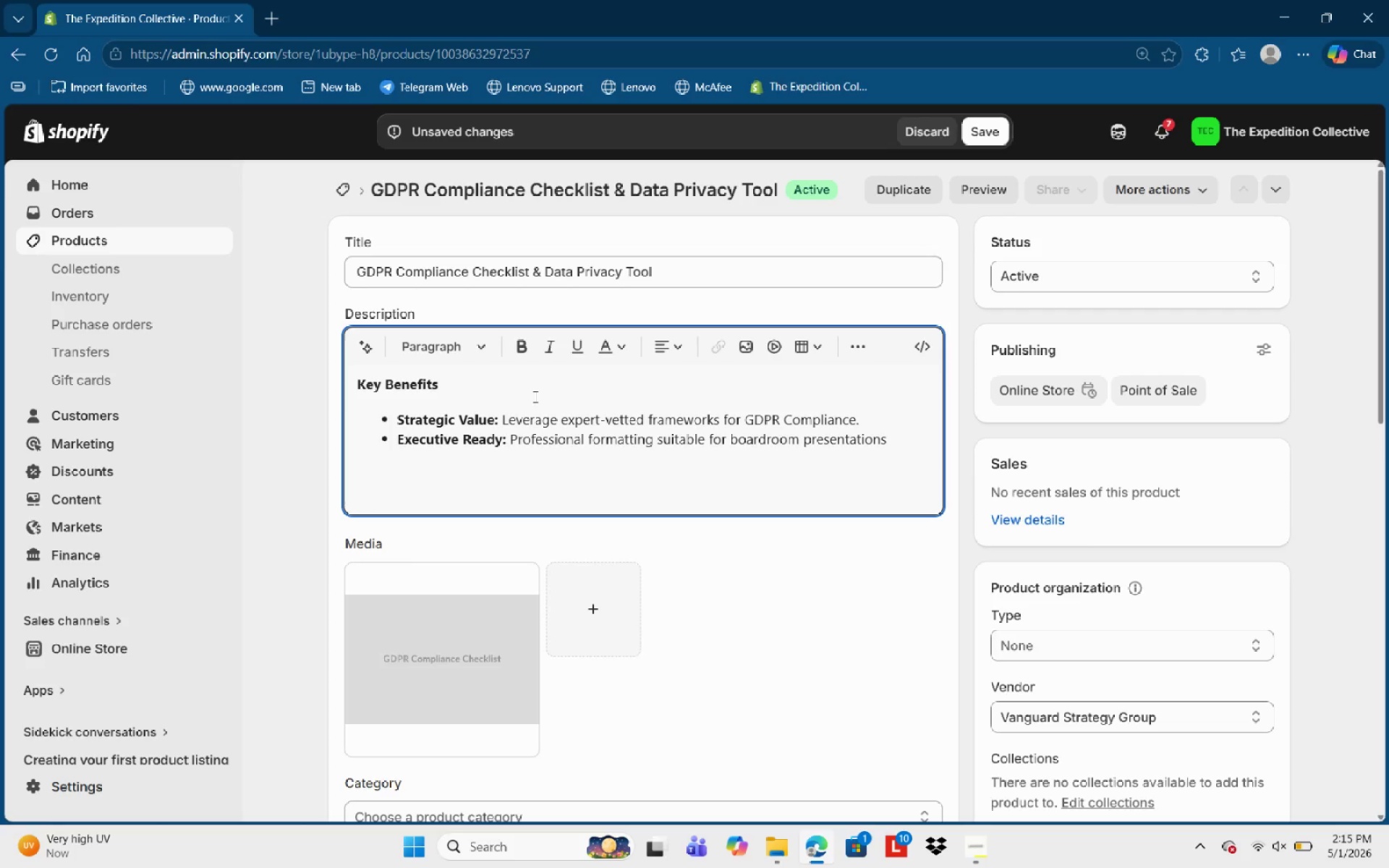 
key(NumLock)
 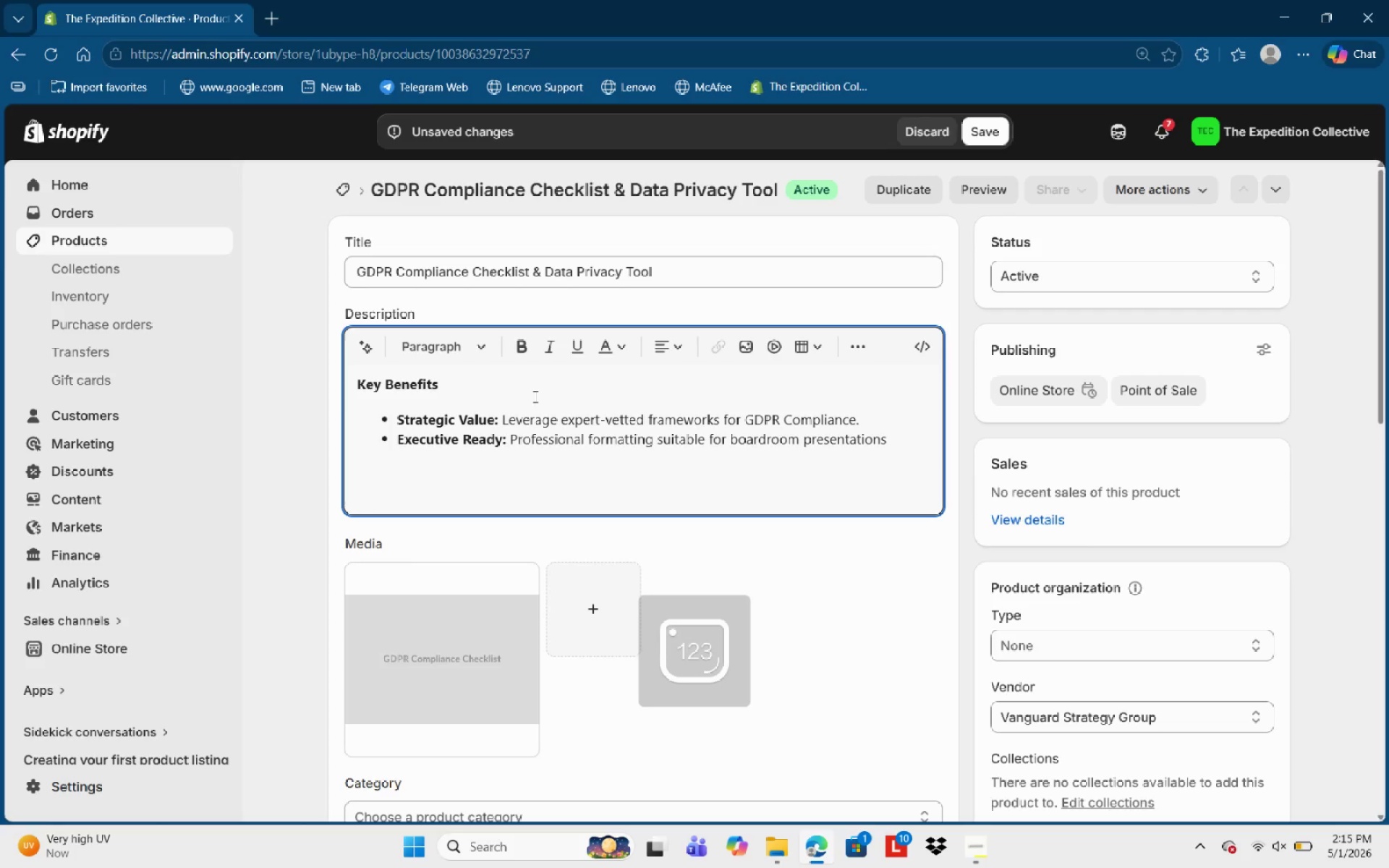 
key(NumpadDecimal)
 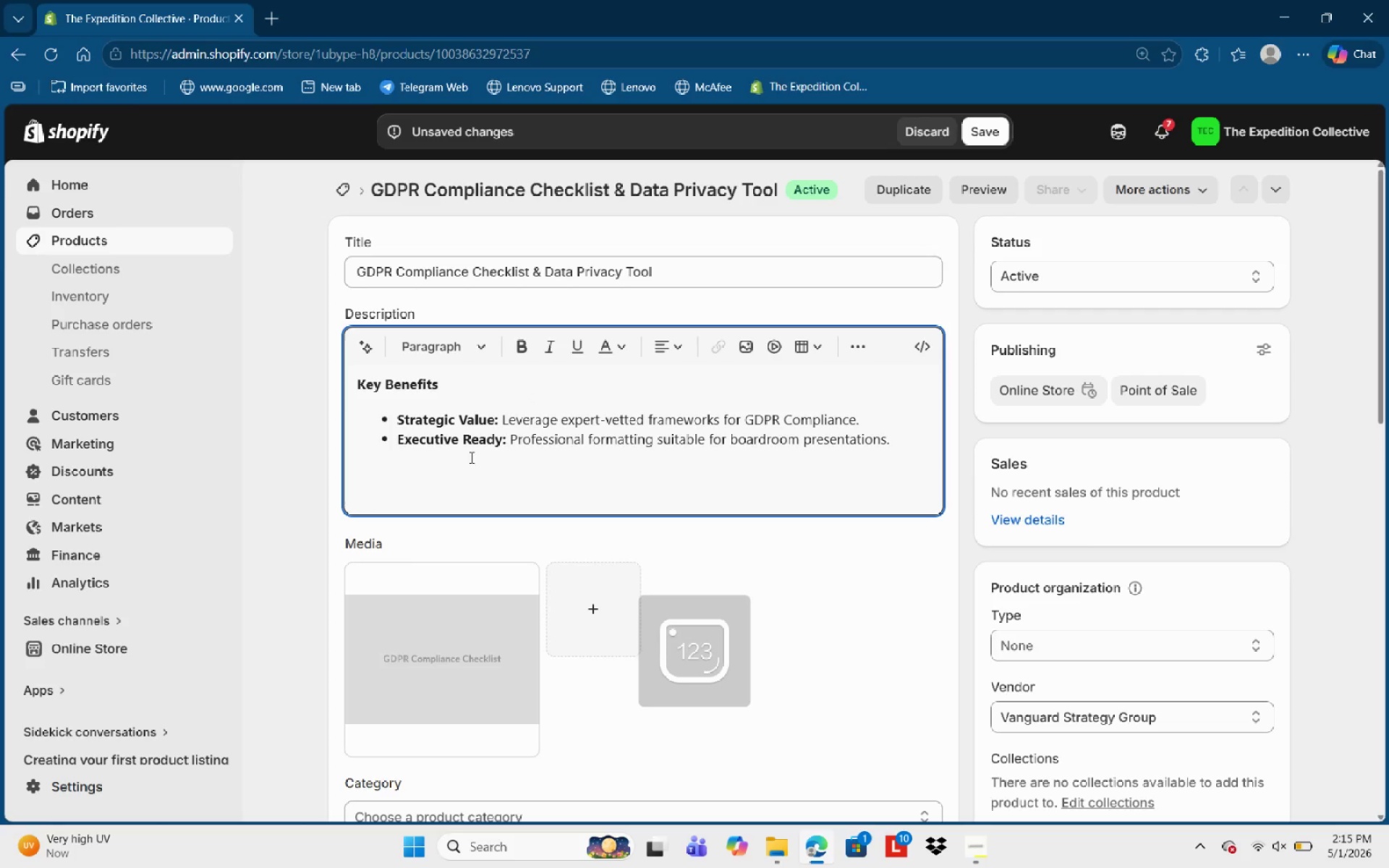 
left_click([456, 448])
 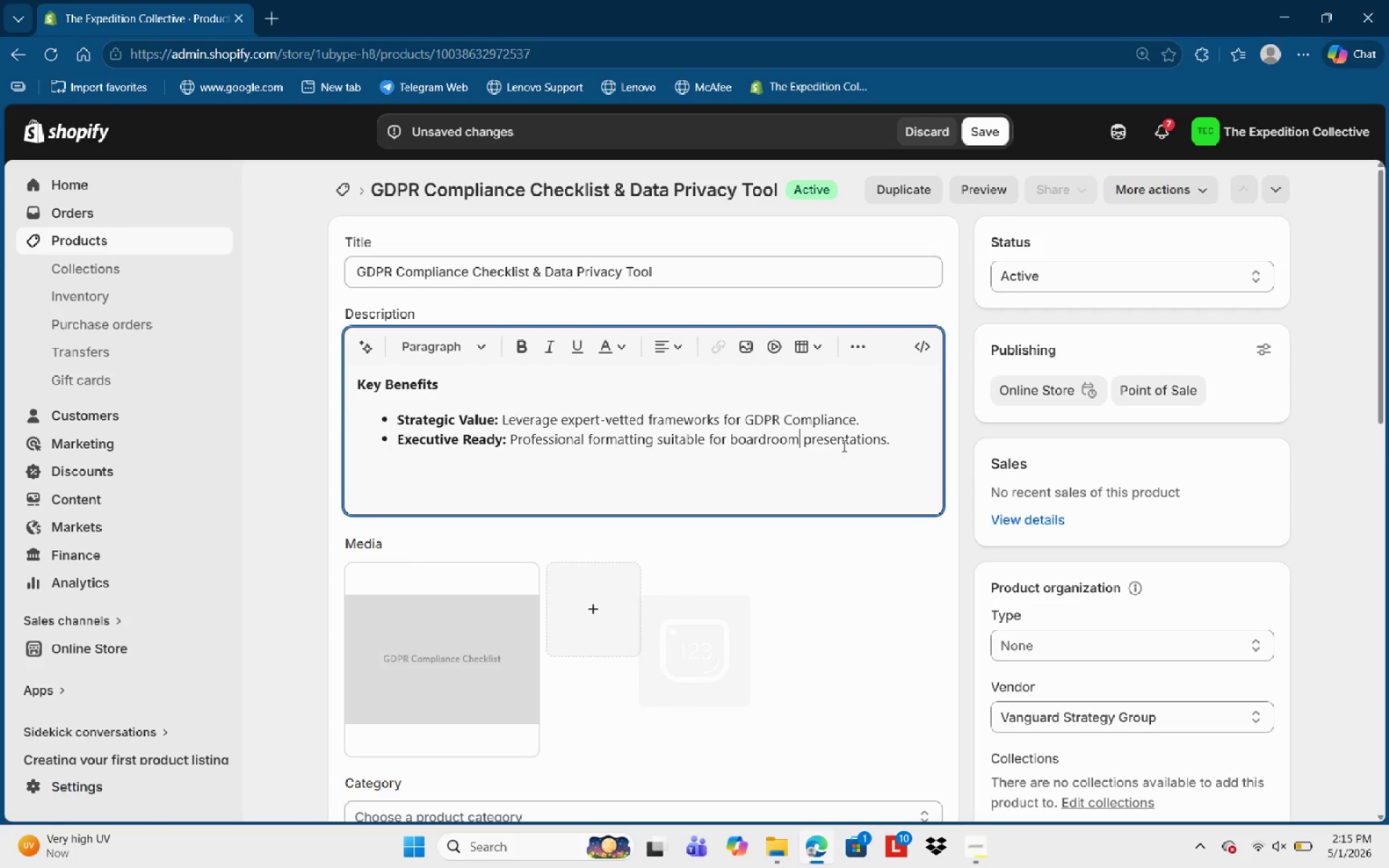 
left_click([867, 442])
 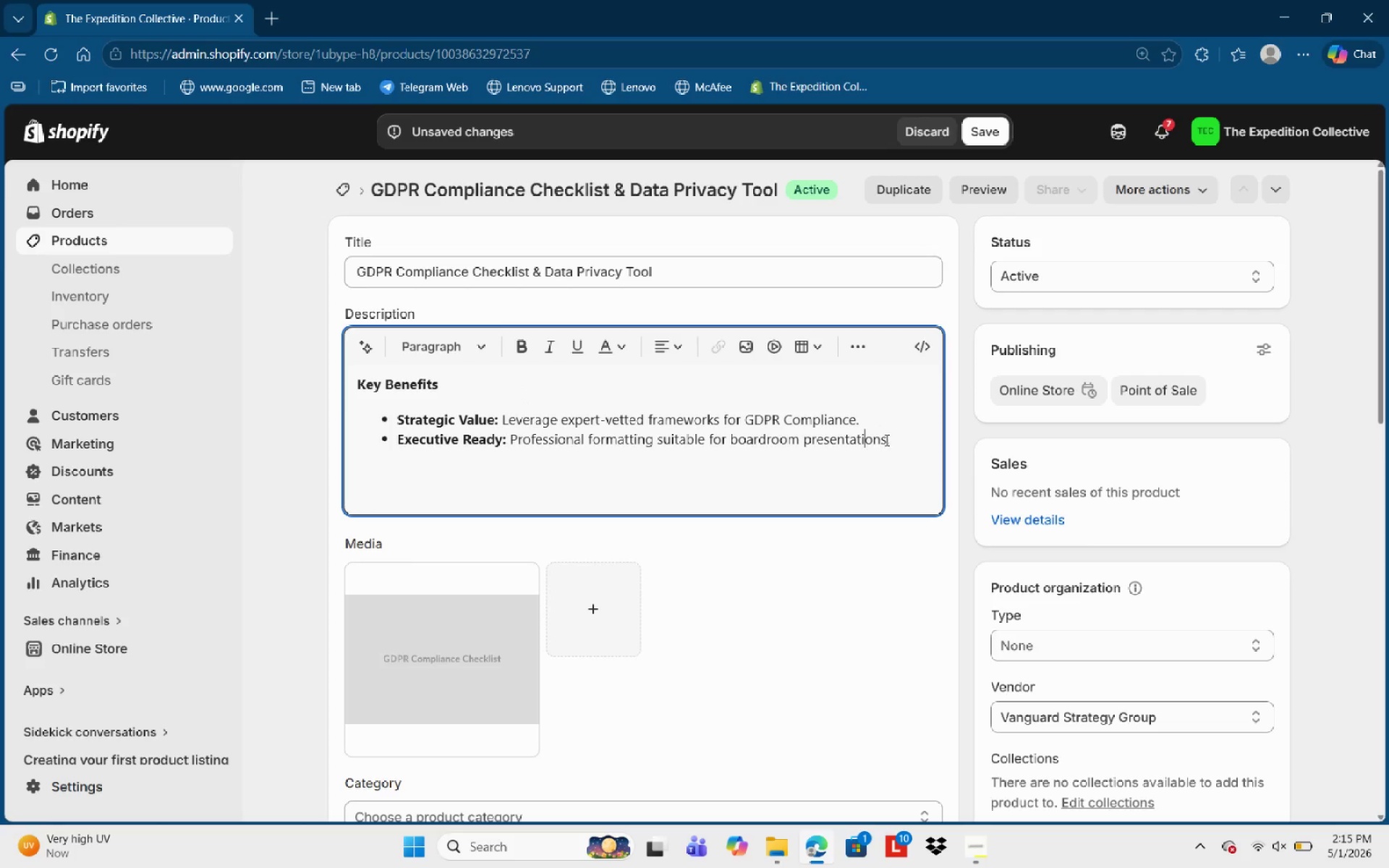 
left_click([904, 436])
 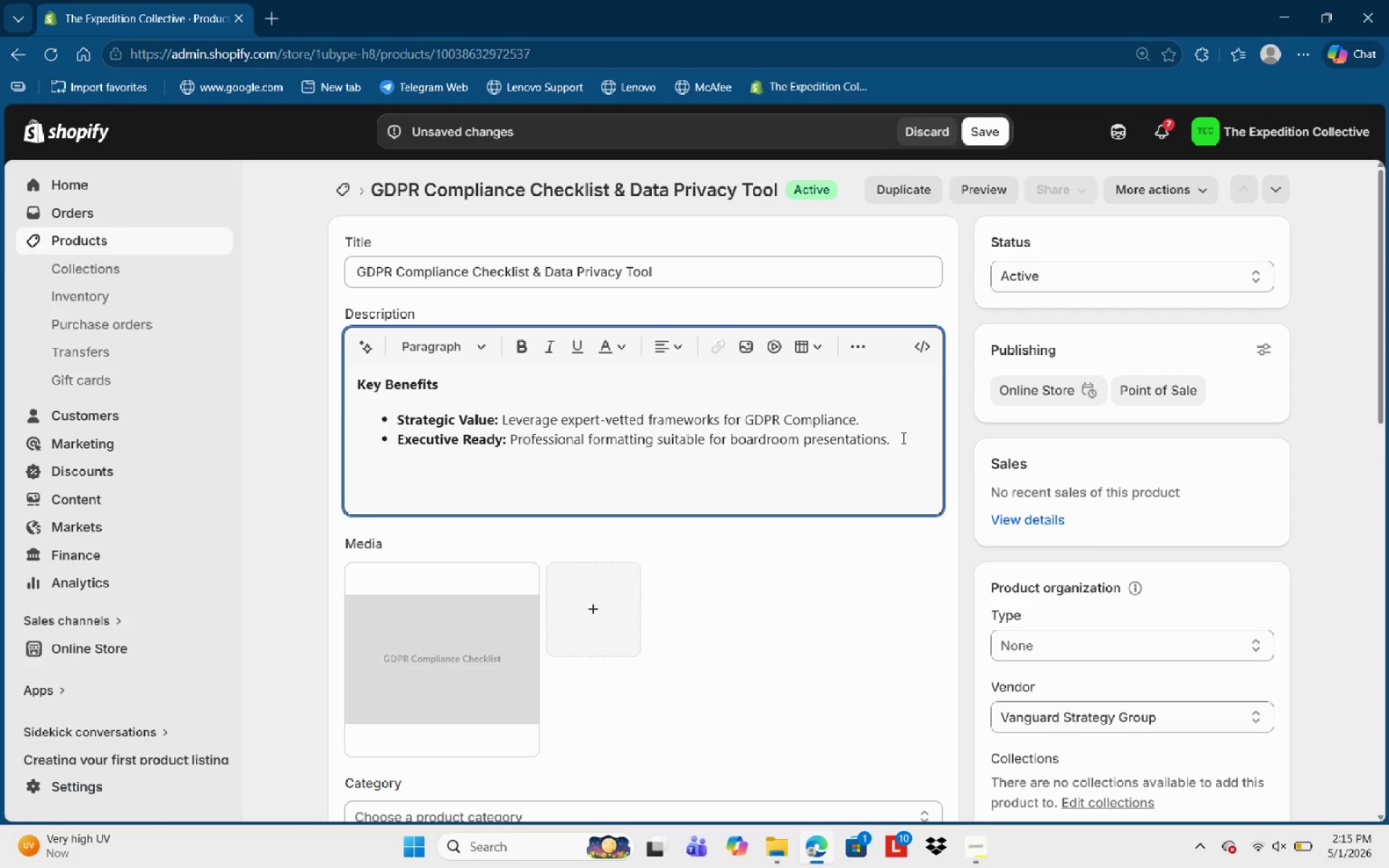 
key(Enter)
 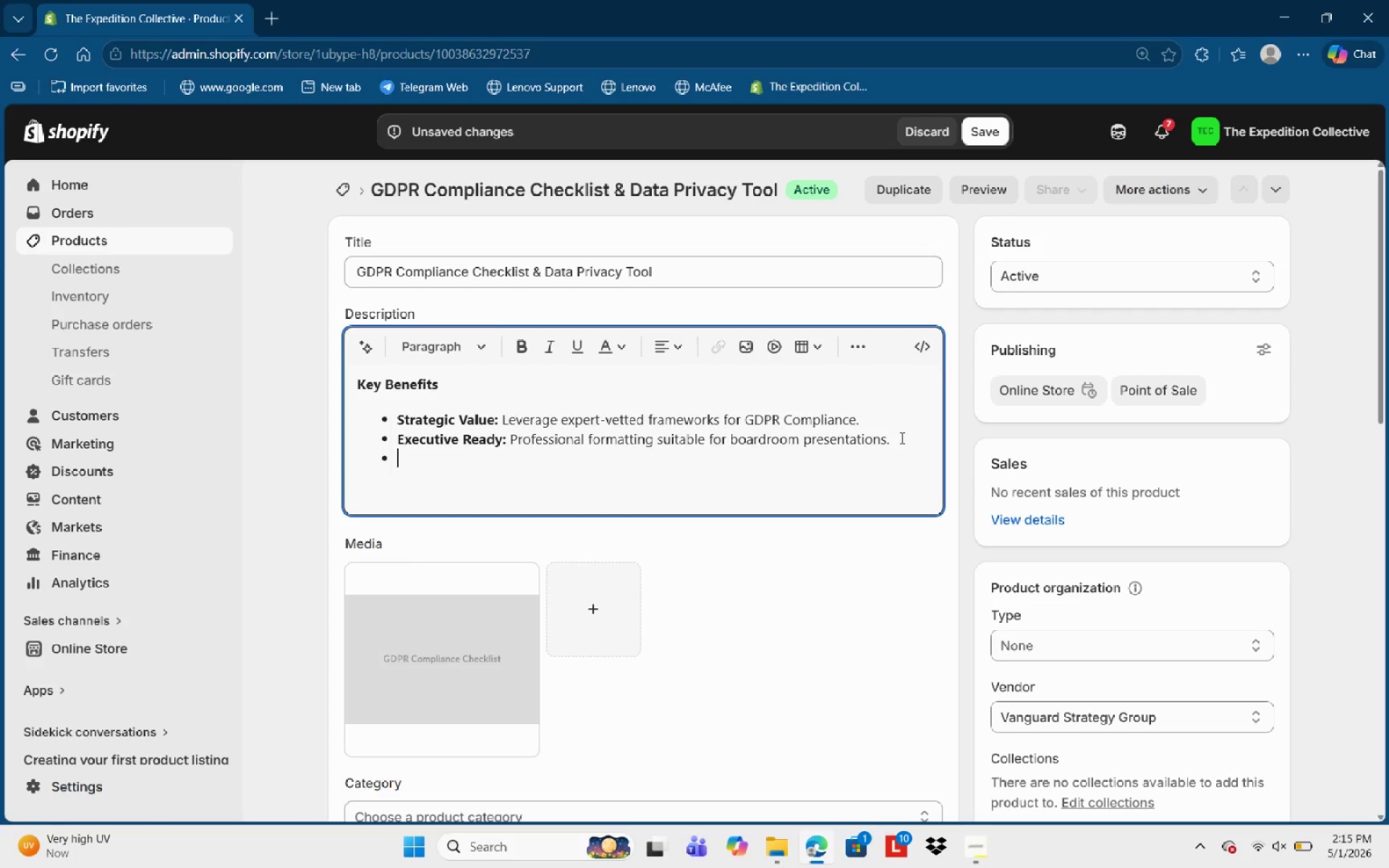 
key(Enter)
 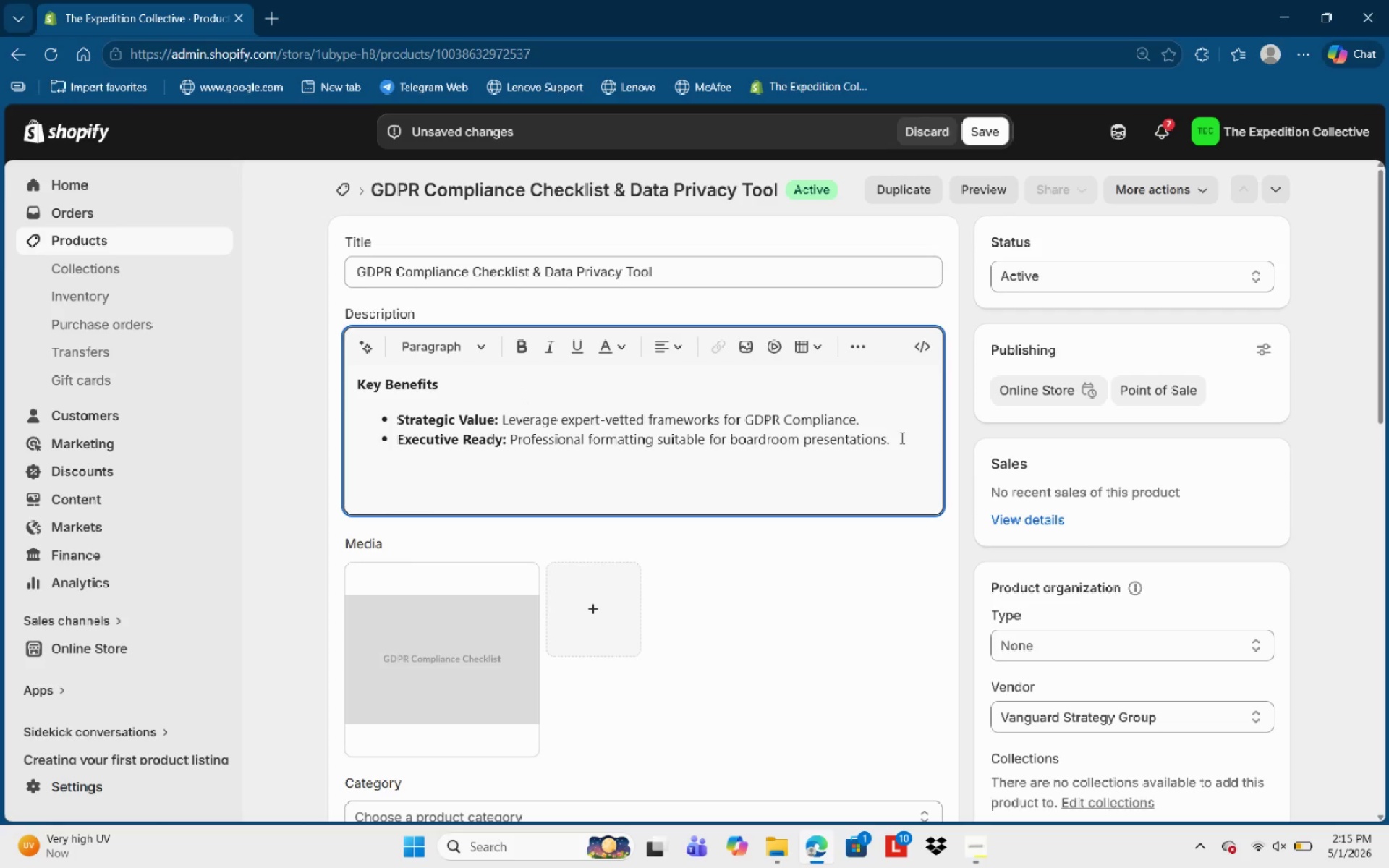 
type(K)
key(Backspace)
type(What's Ic)
key(Backspace)
type(ncluded)
 